 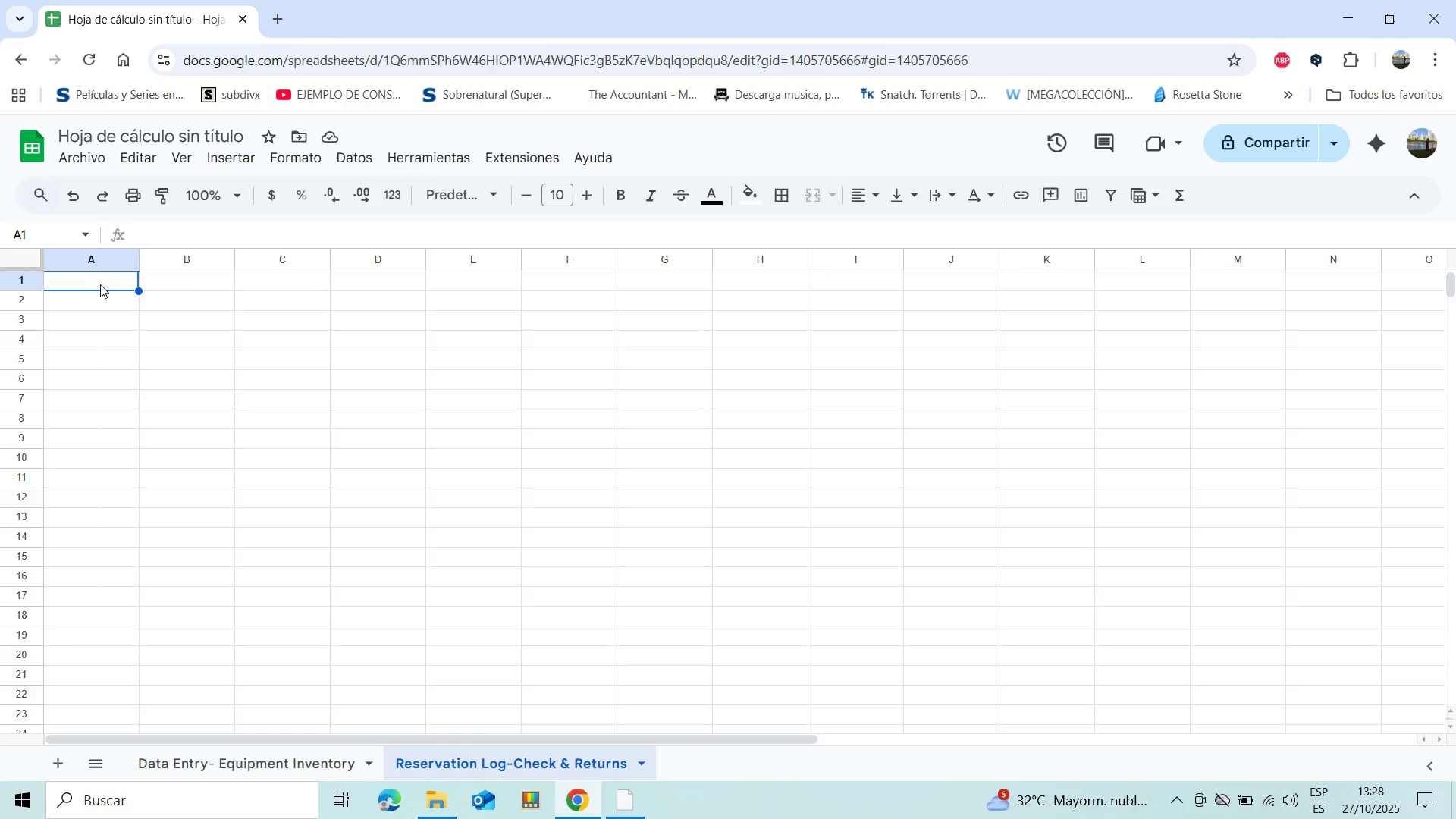 
type(Resewr)
key(Backspace)
key(Backspace)
type(rvation ID)
 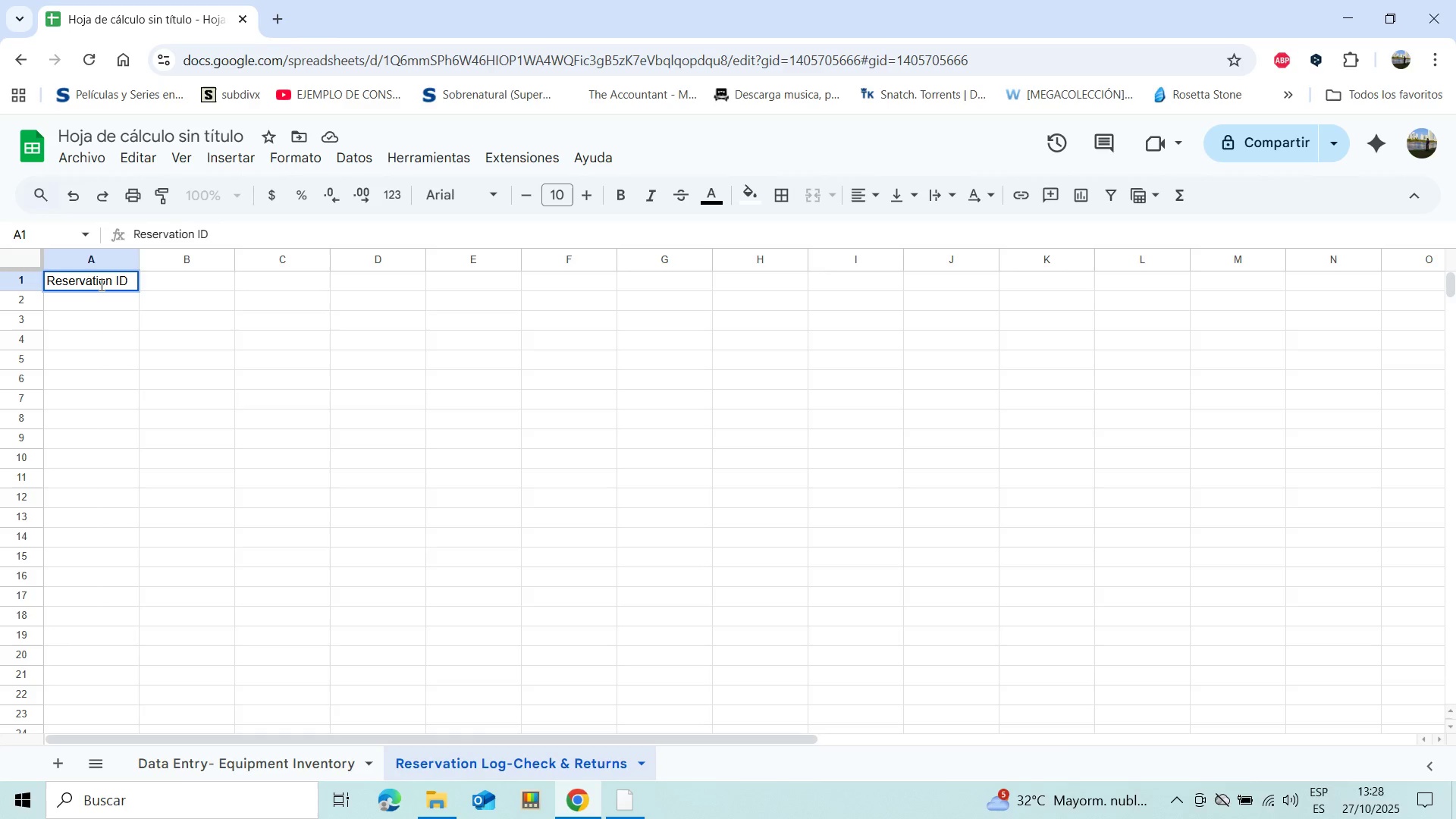 
left_click([224, 278])
 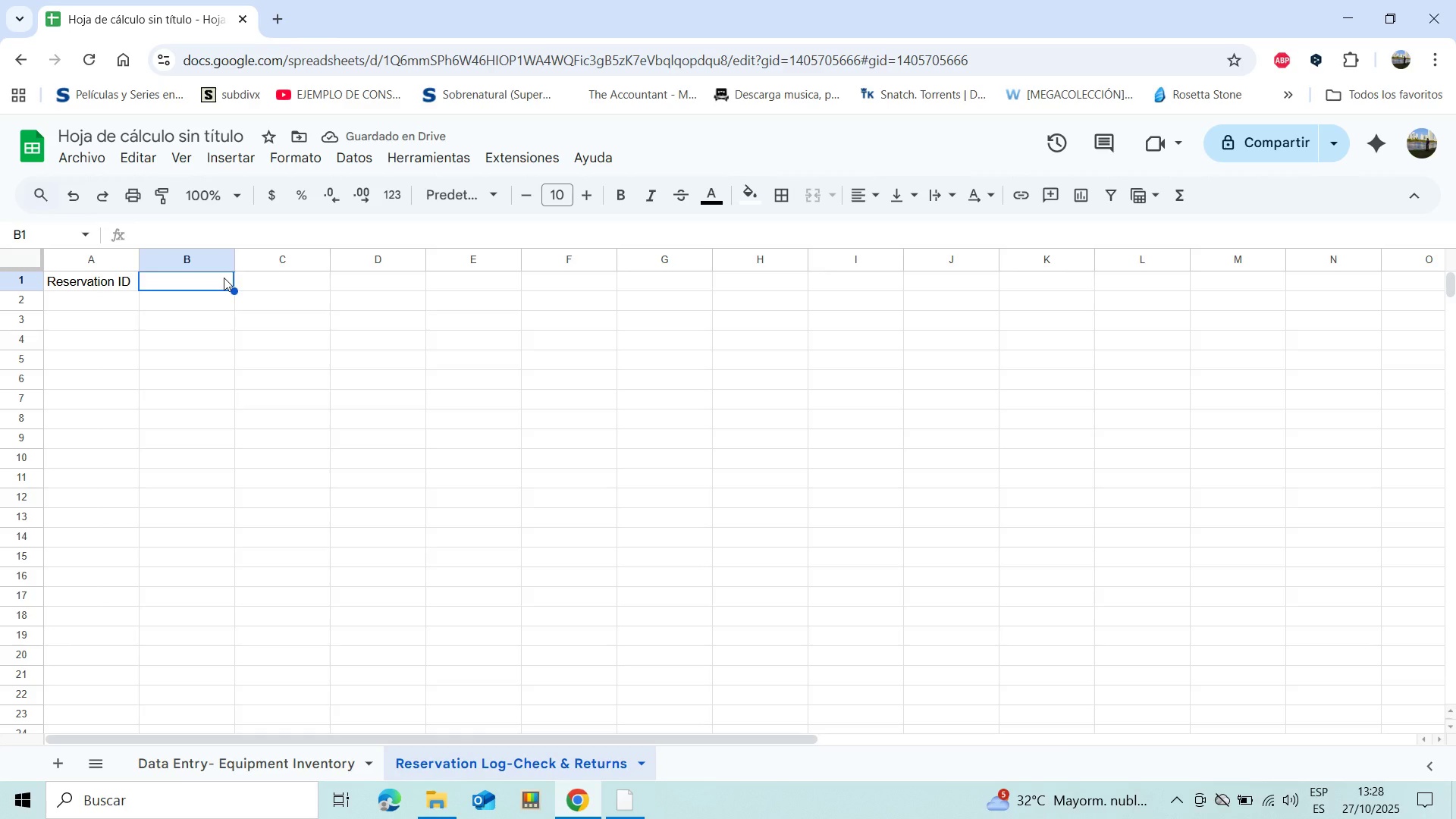 
type(Item ID)
 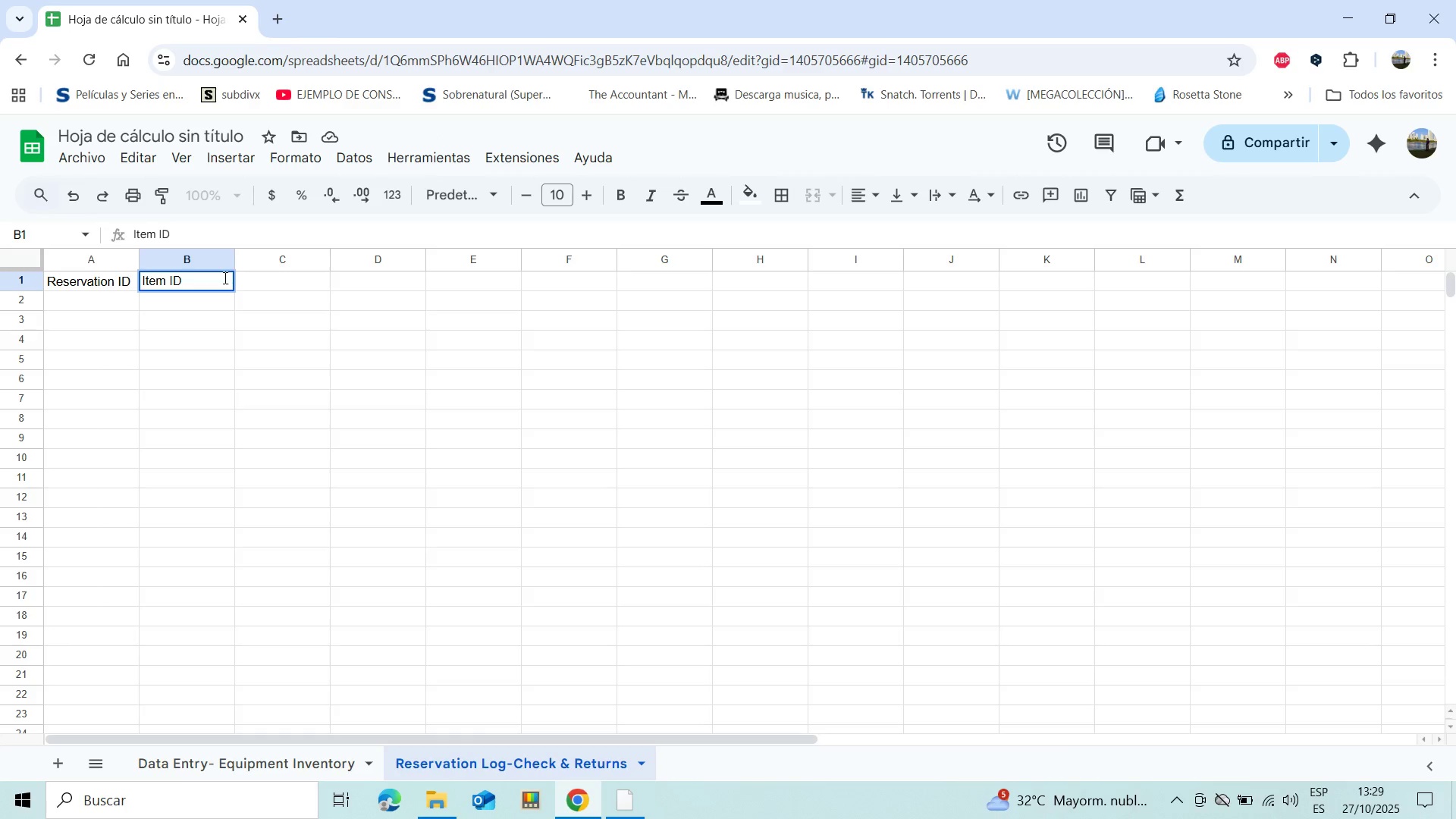 
wait(7.05)
 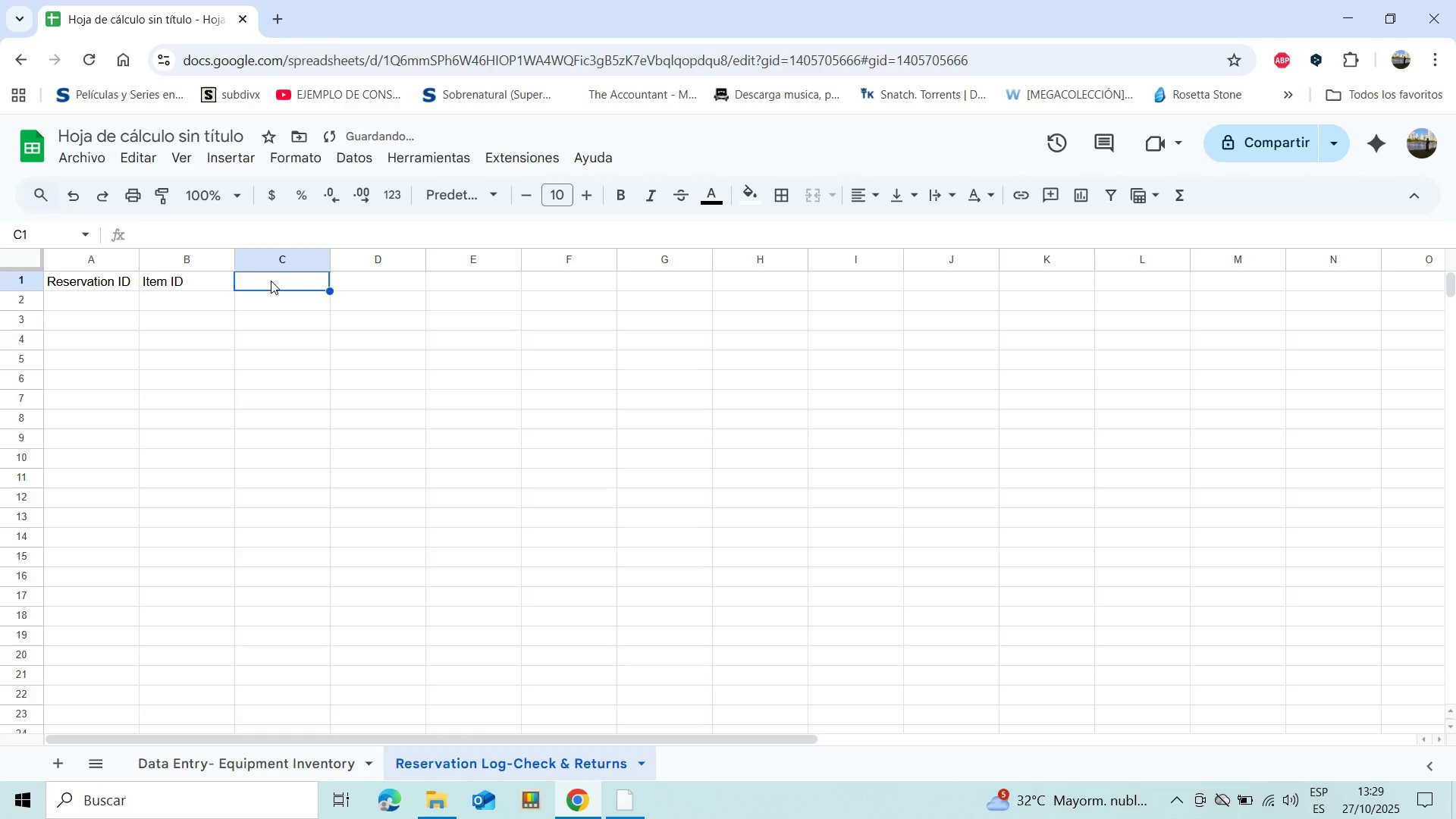 
type(Item )
 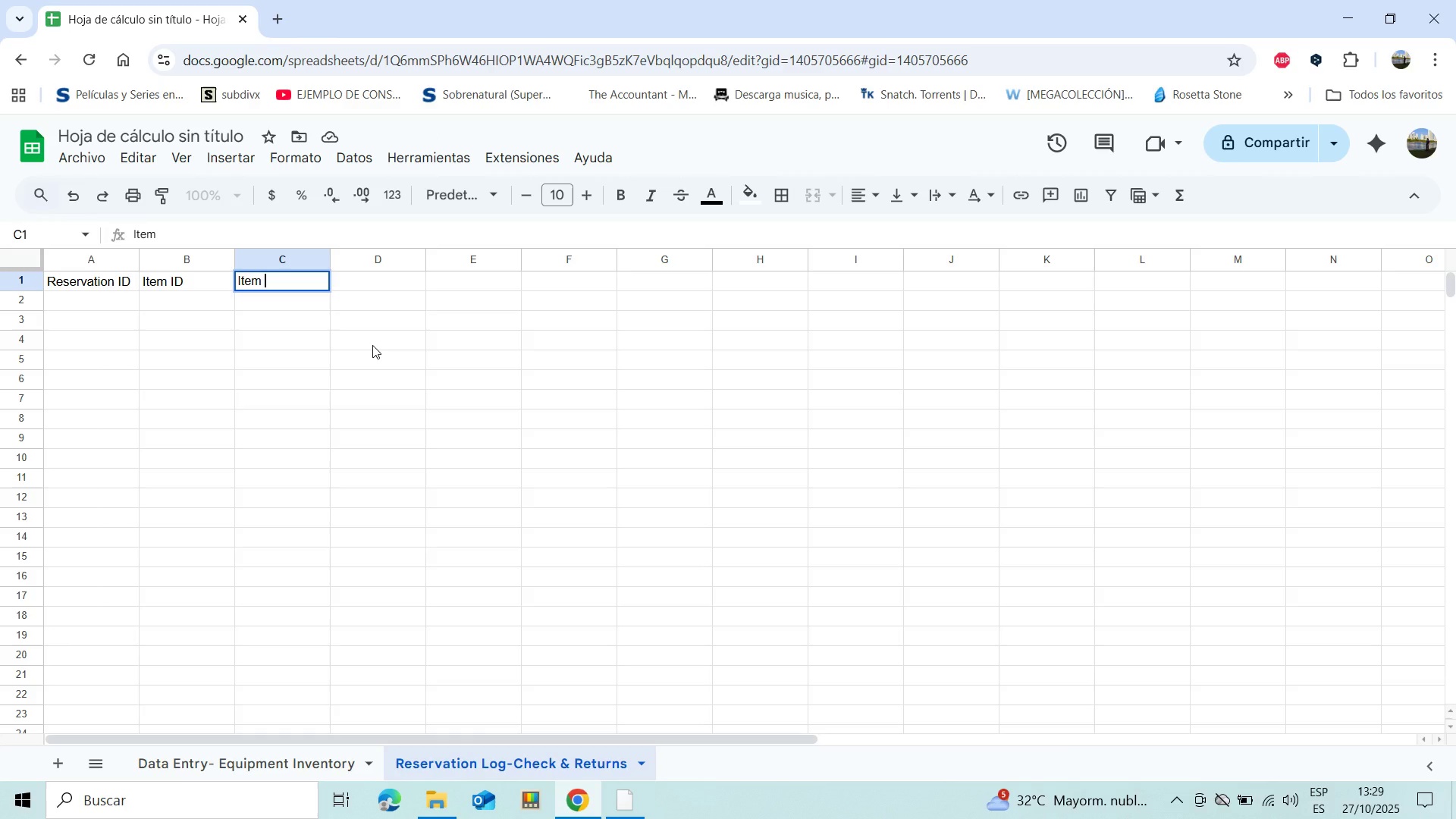 
type(Name)
 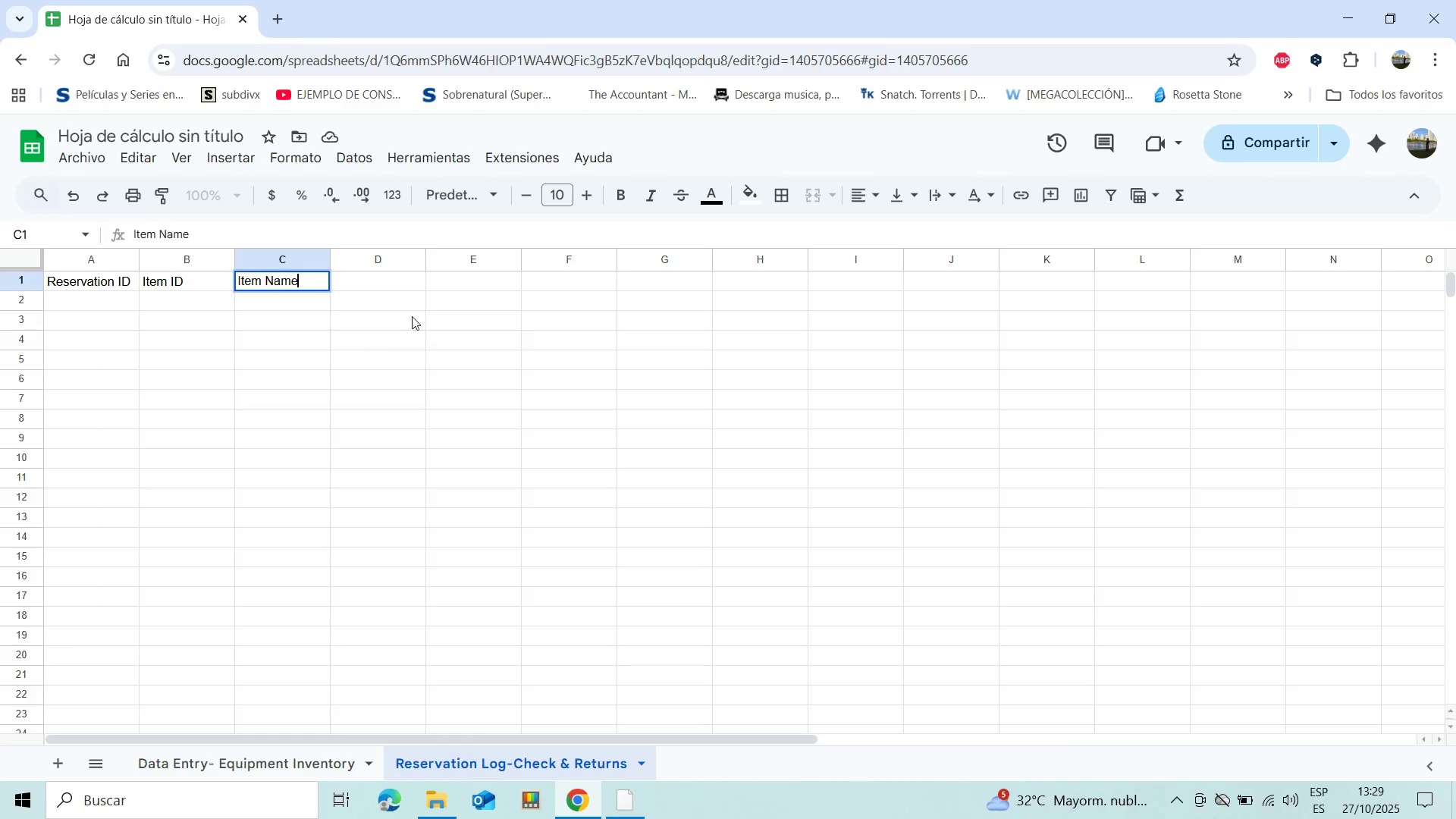 
left_click([379, 278])
 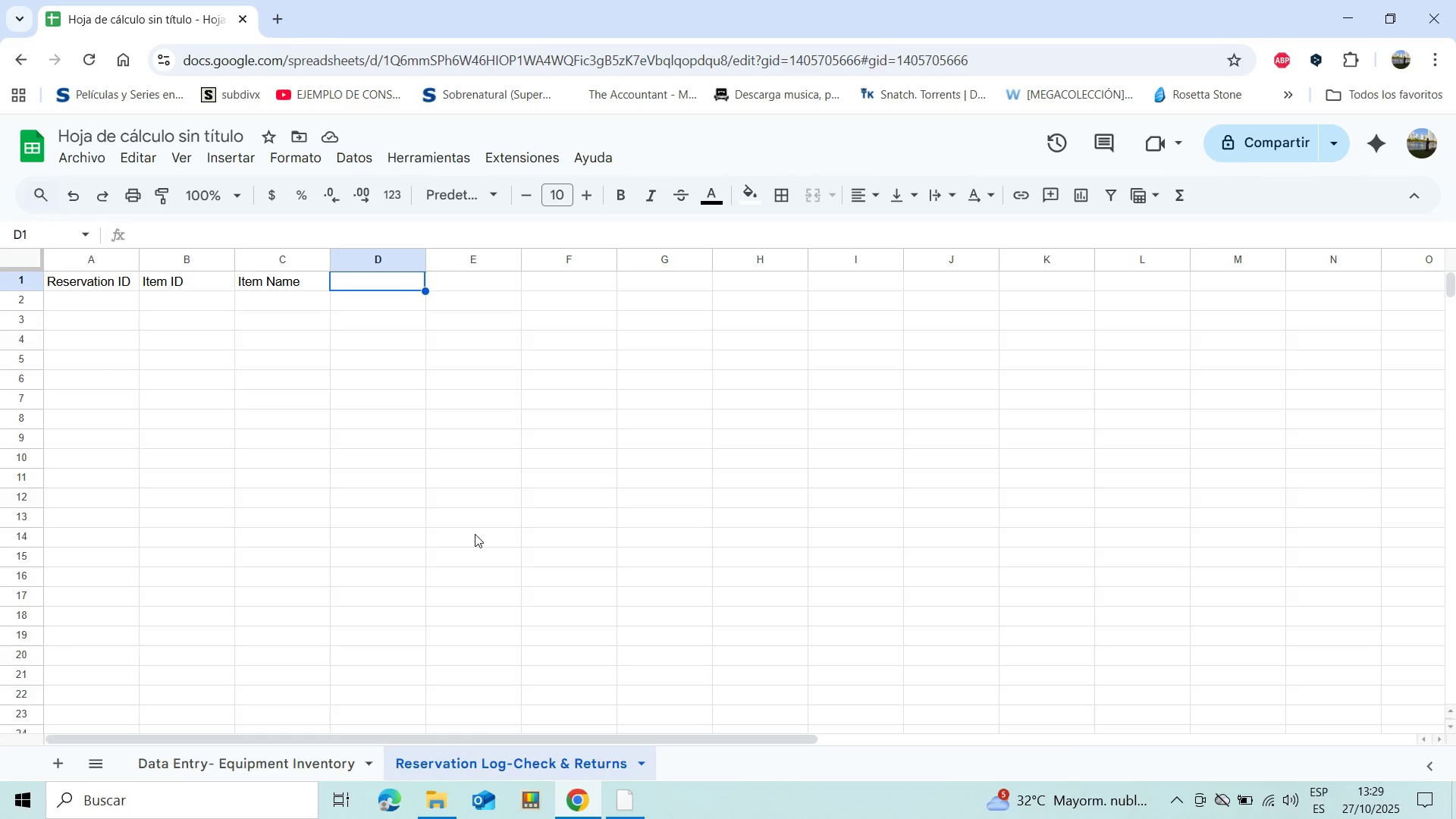 
wait(7.35)
 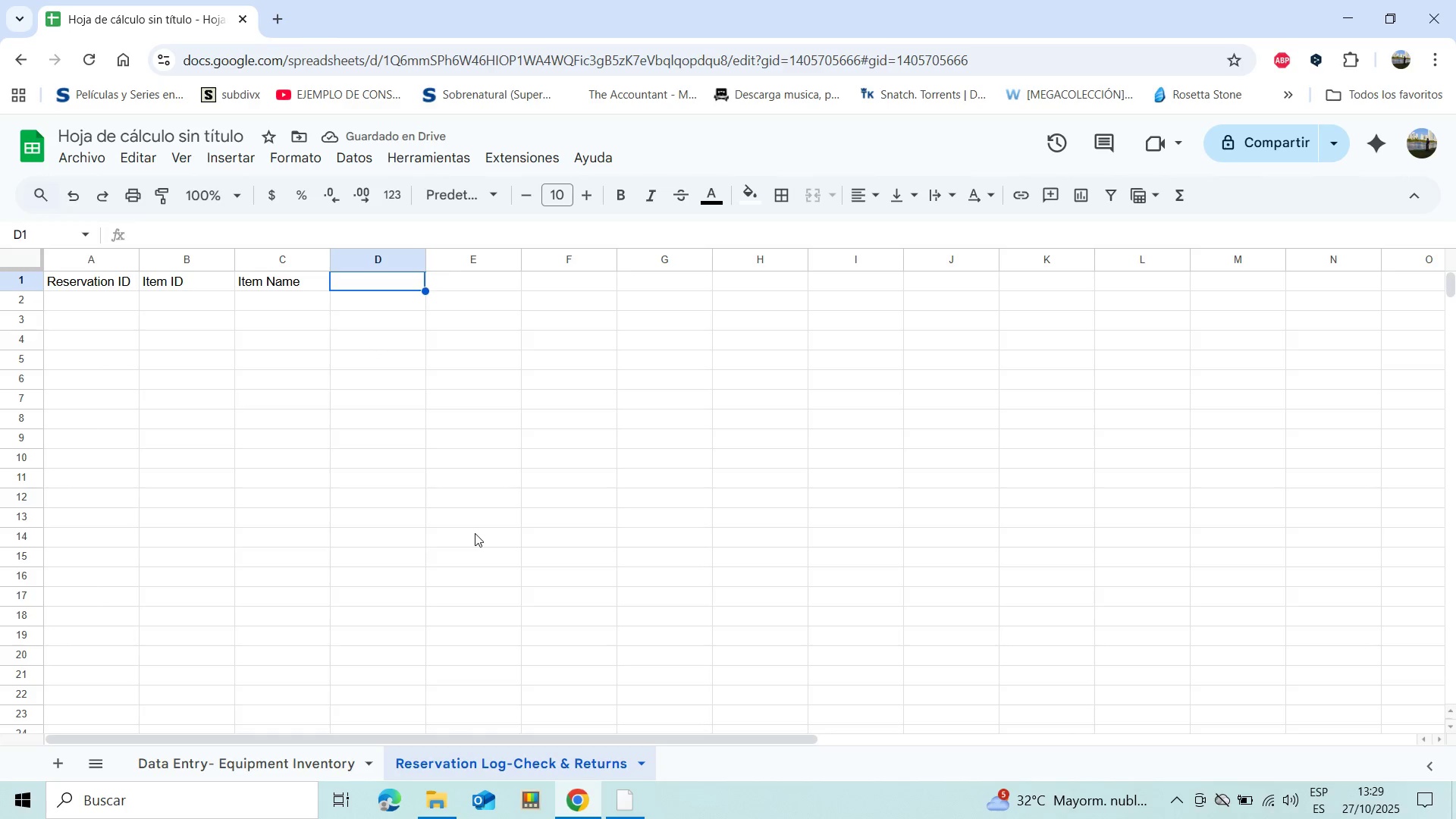 
type(Borro)
 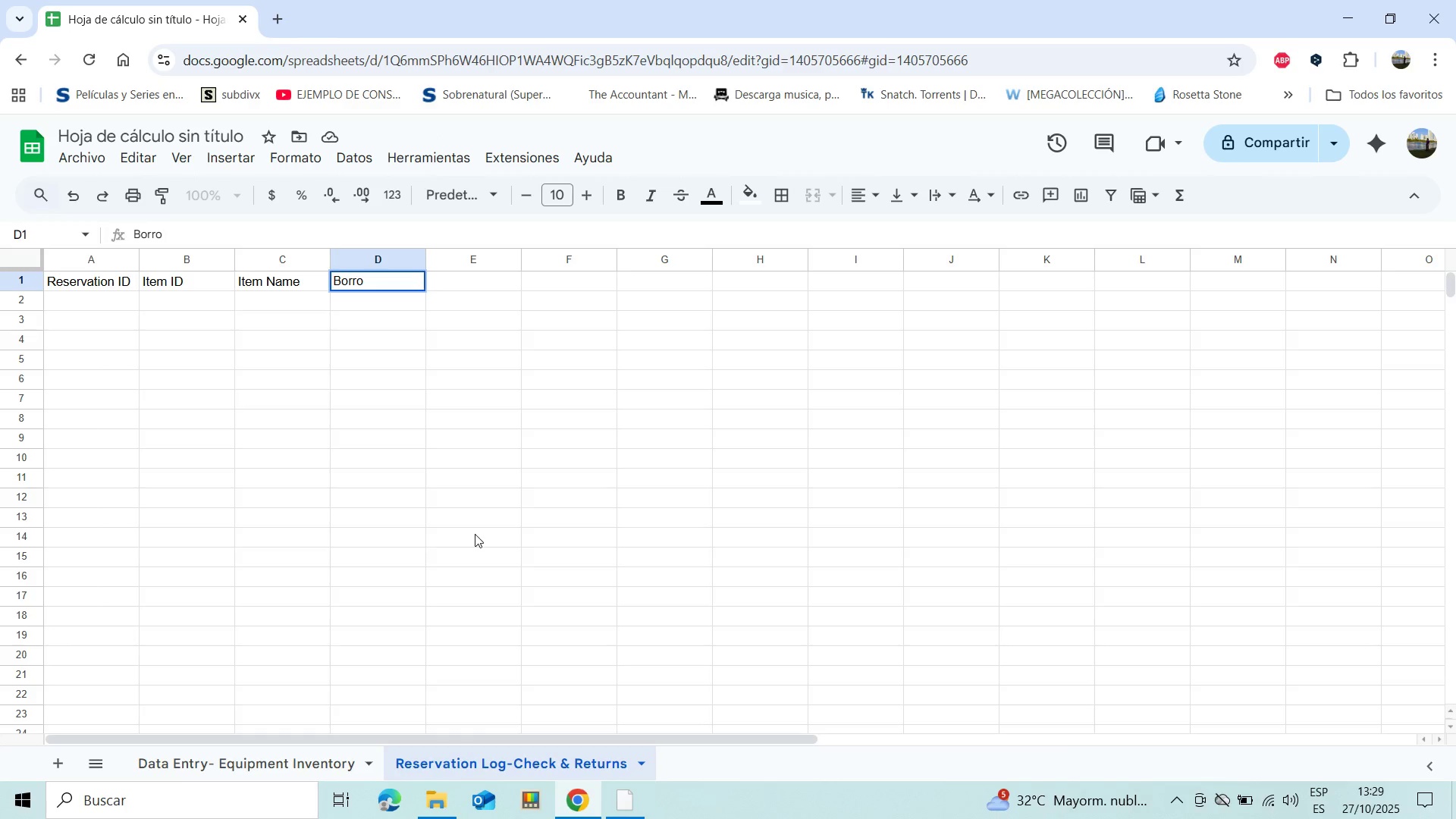 
type(wer Name)
 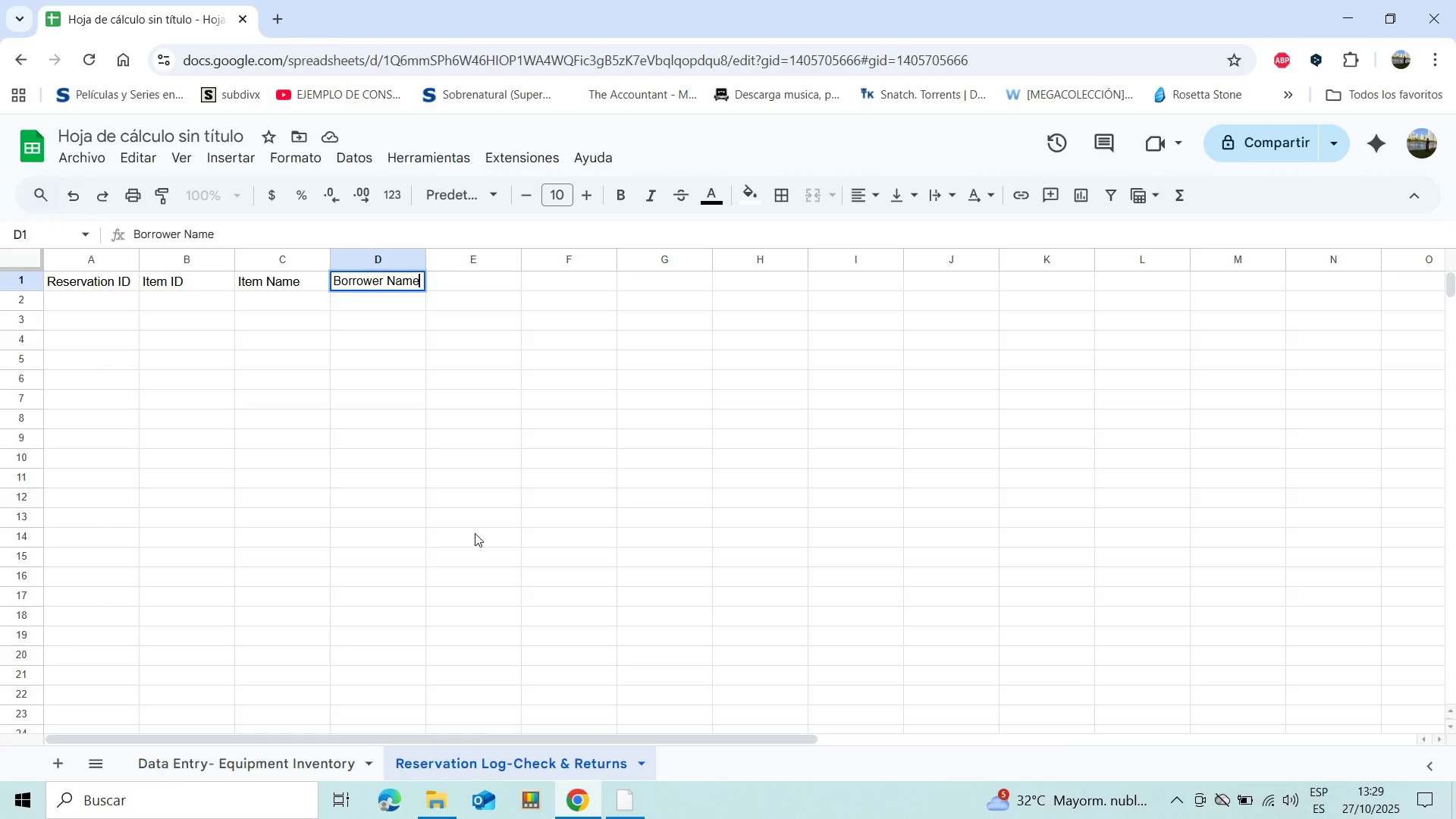 
key(ArrowRight)
 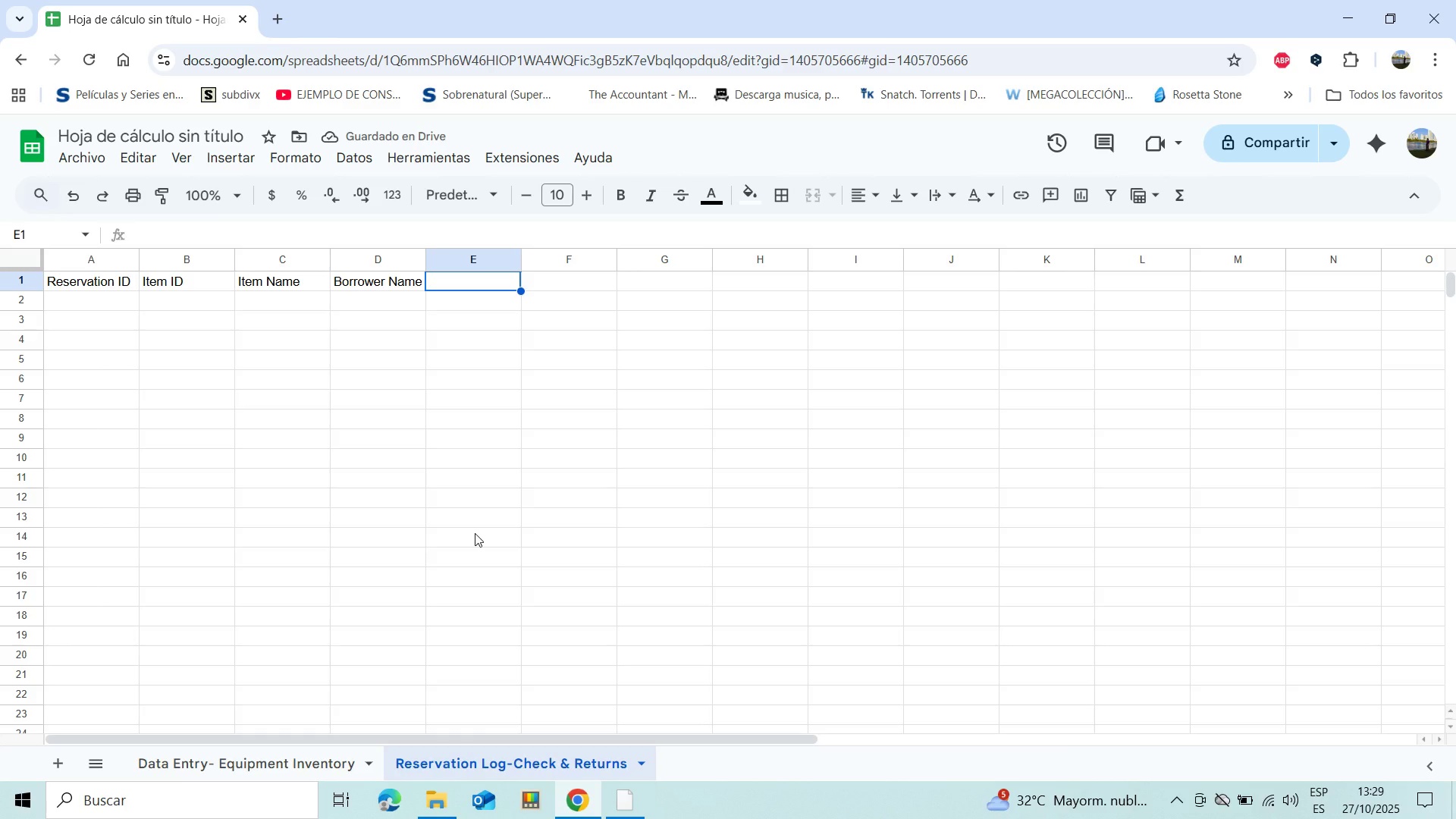 
wait(5.4)
 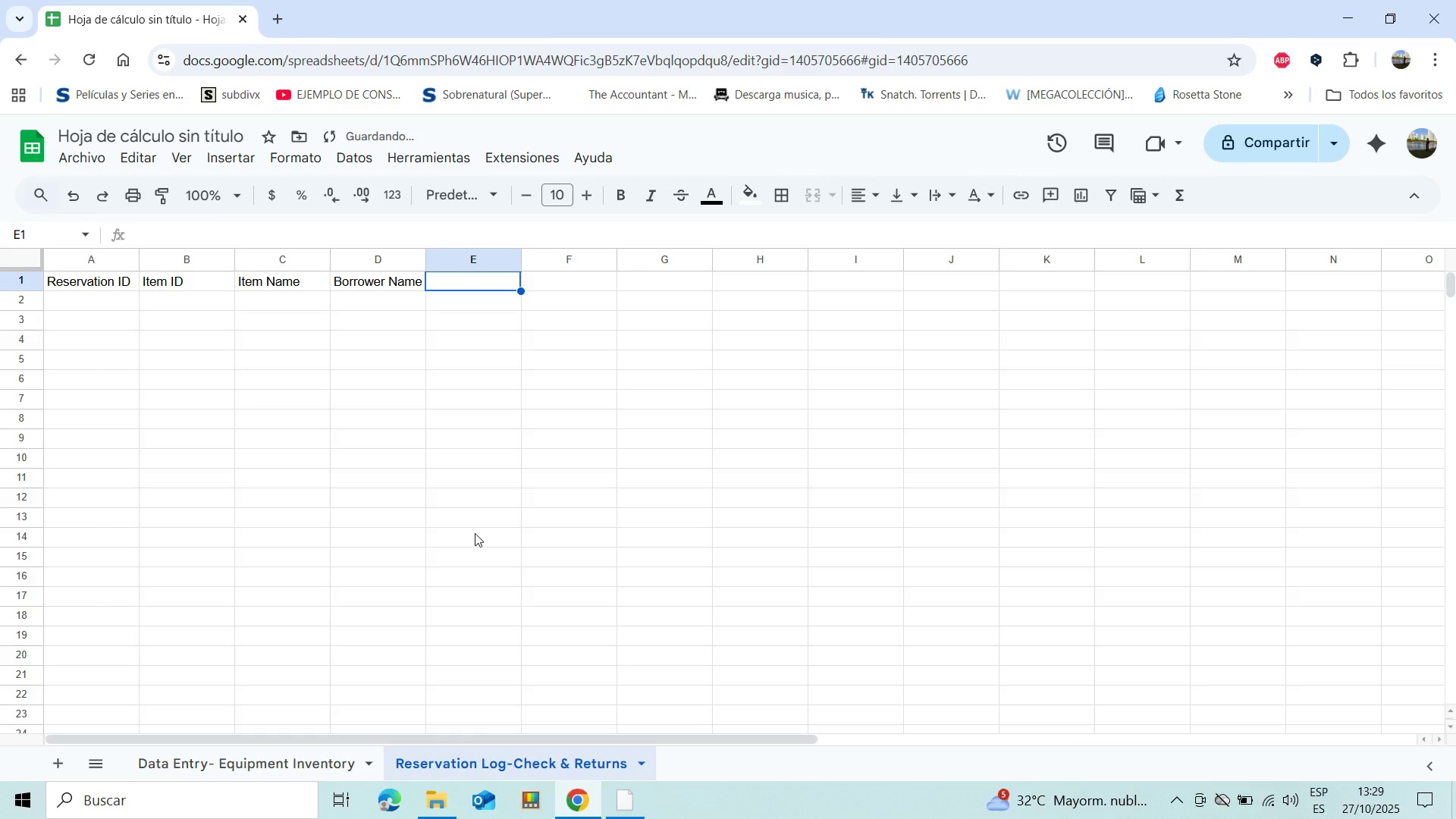 
type(Role)
 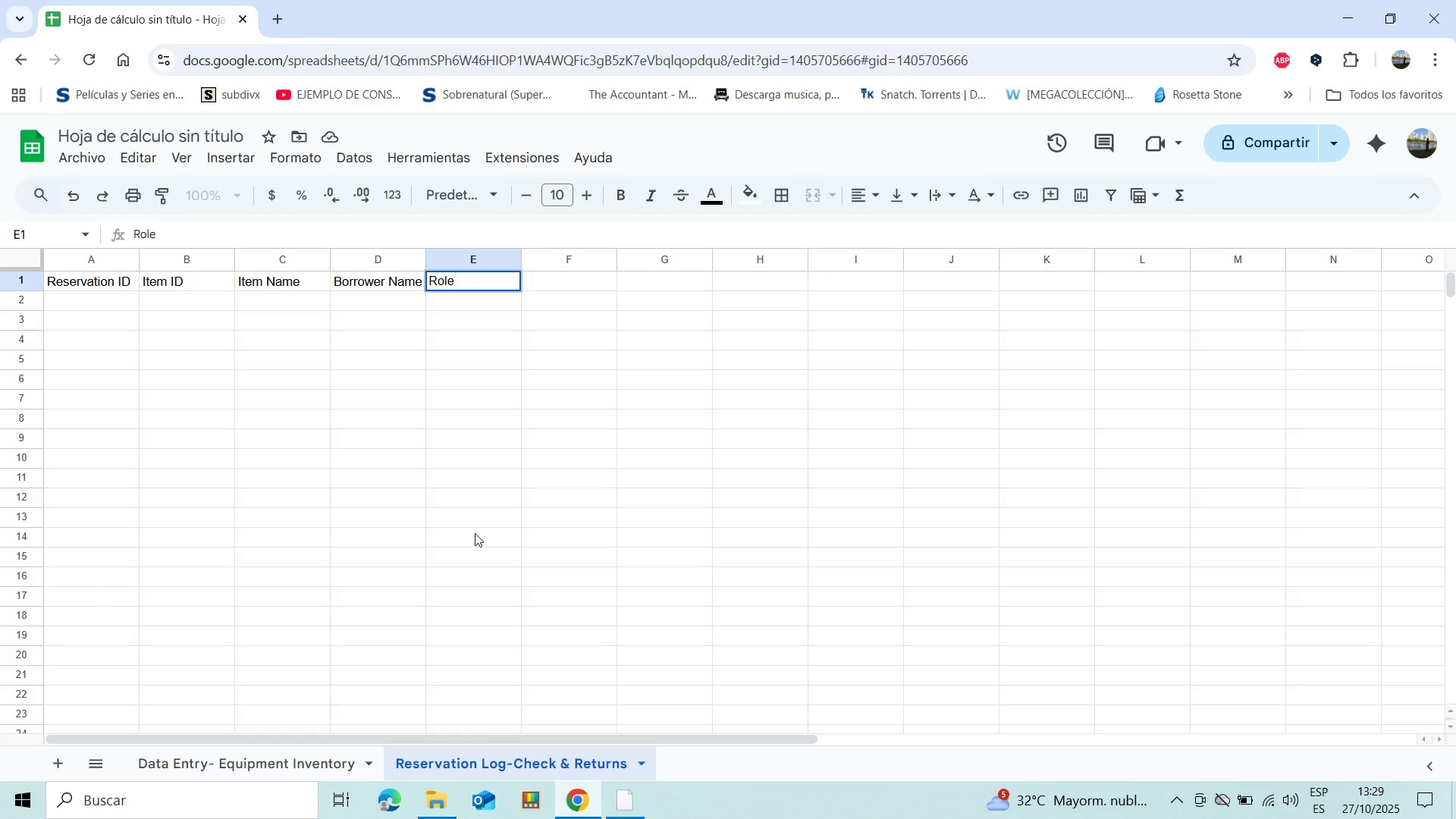 
key(ArrowRight)
 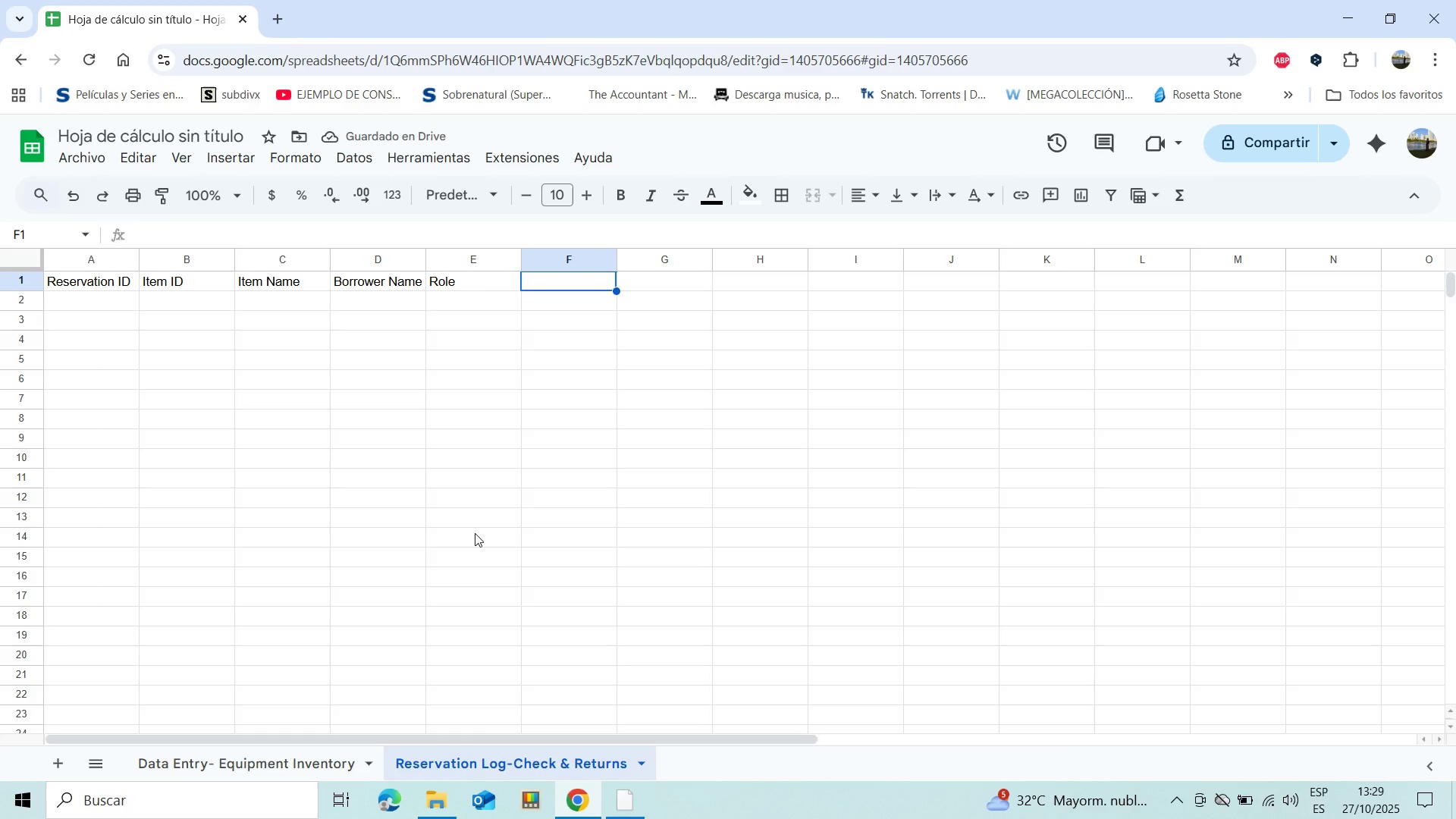 
wait(5.05)
 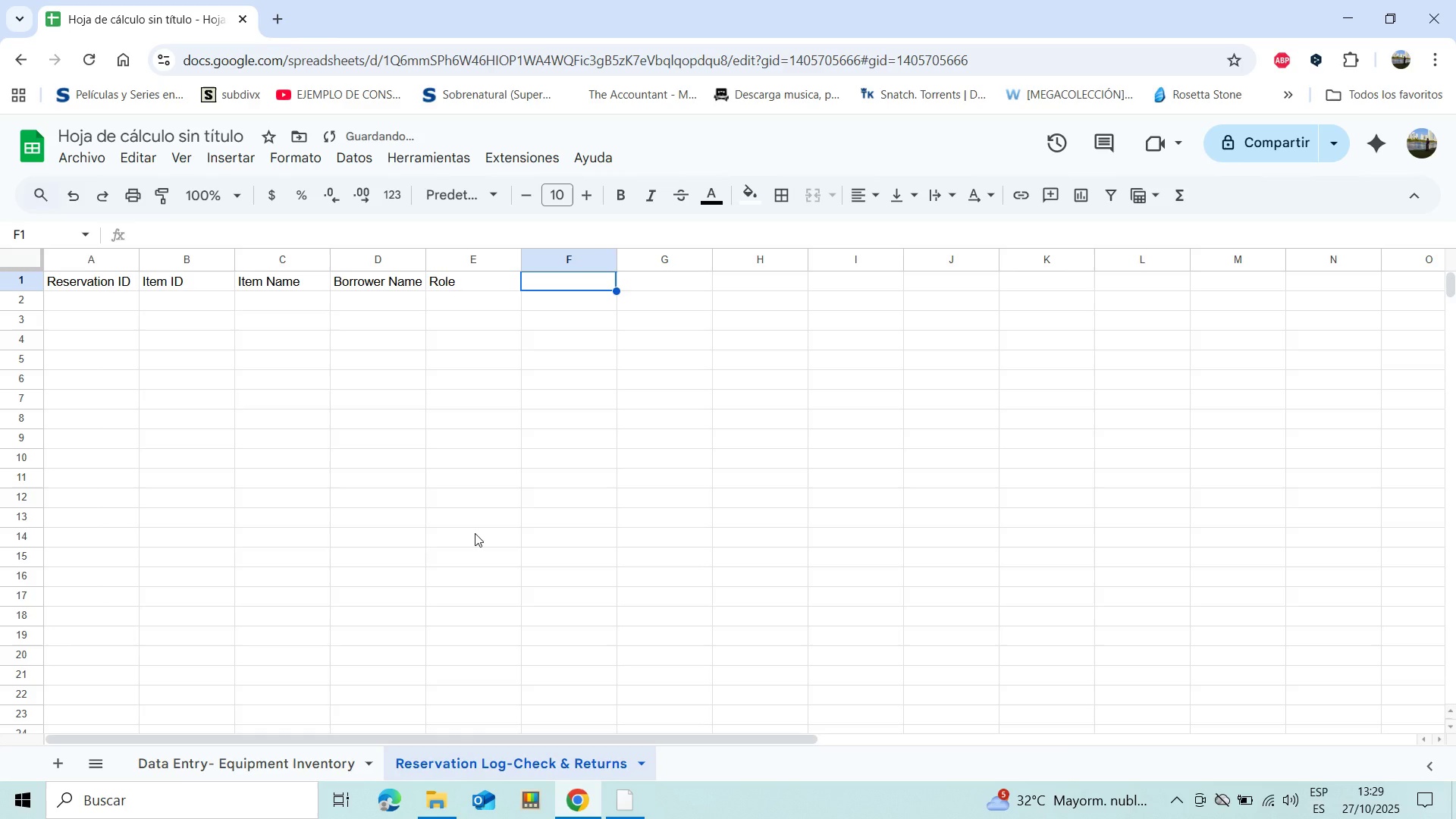 
type(Event name)
 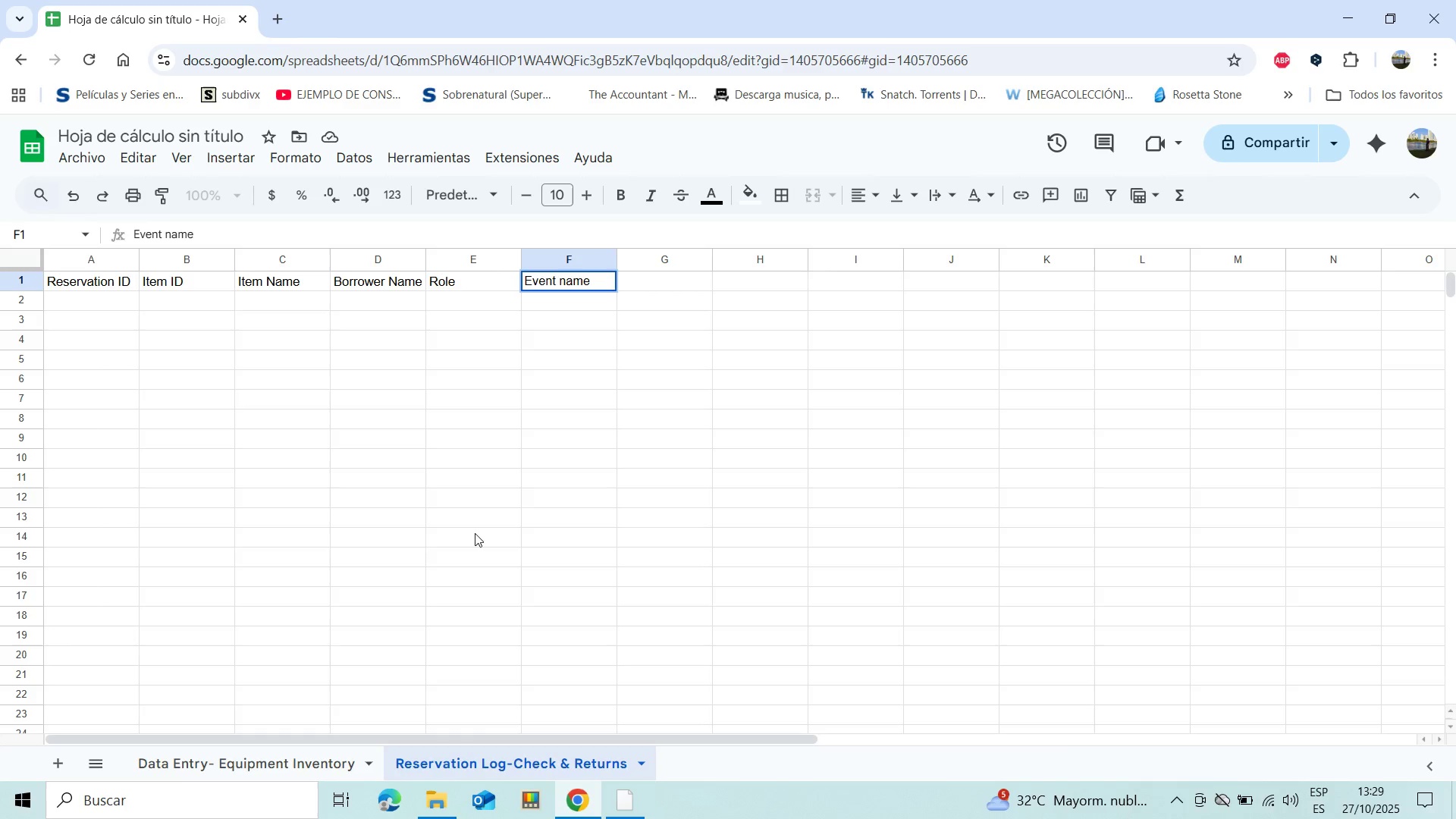 
key(ArrowRight)
 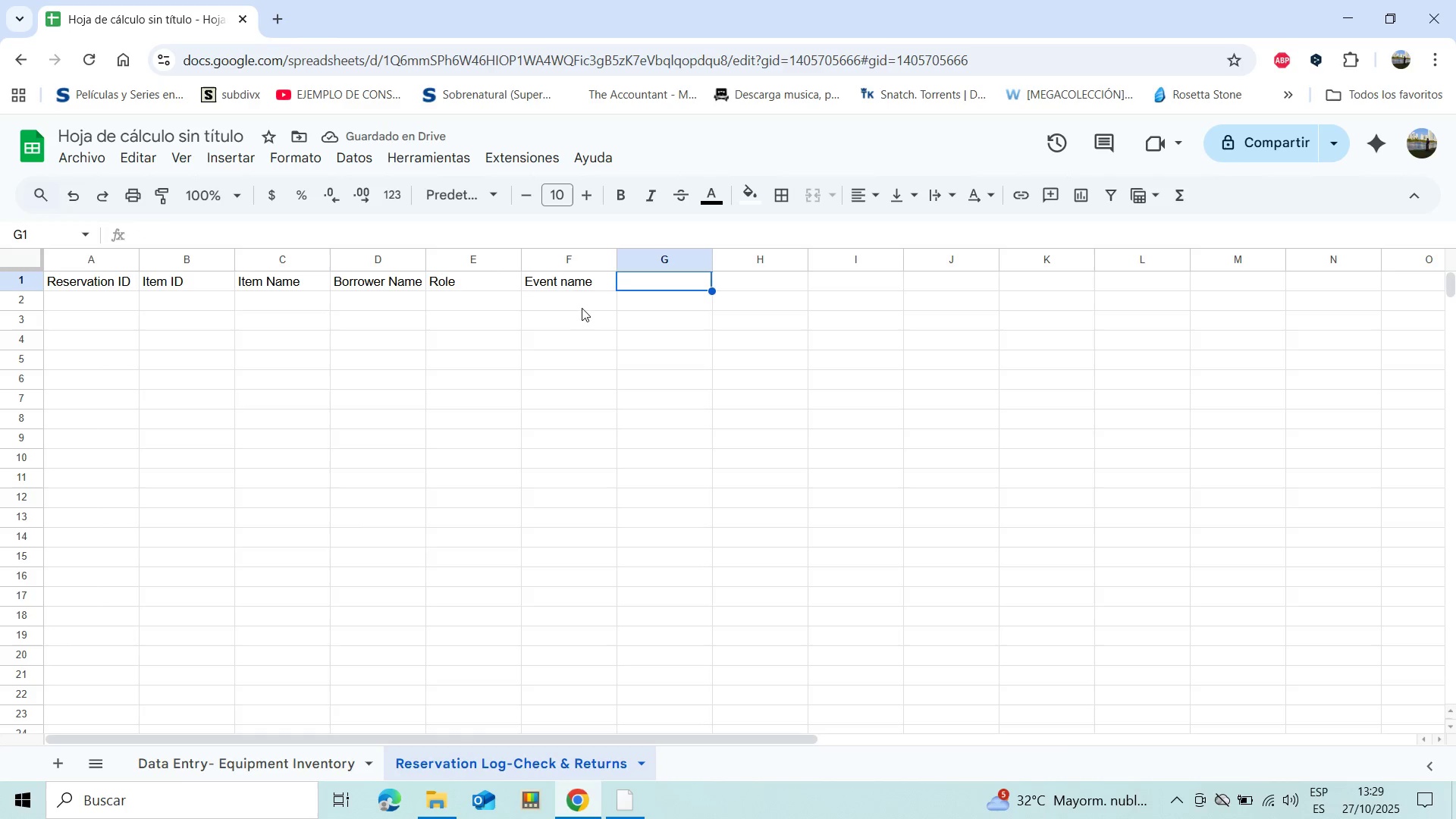 
double_click([564, 283])
 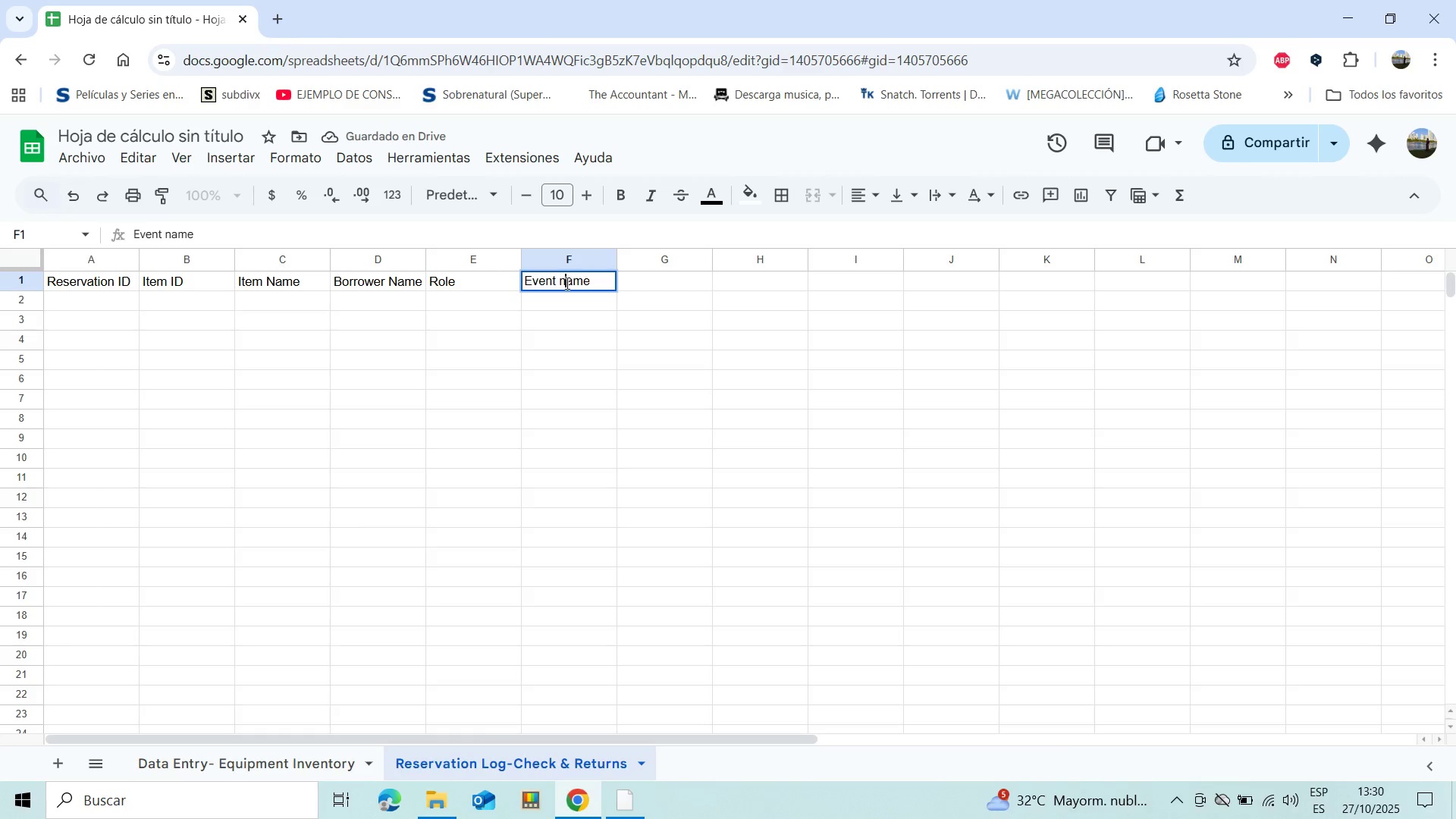 
left_click([566, 283])
 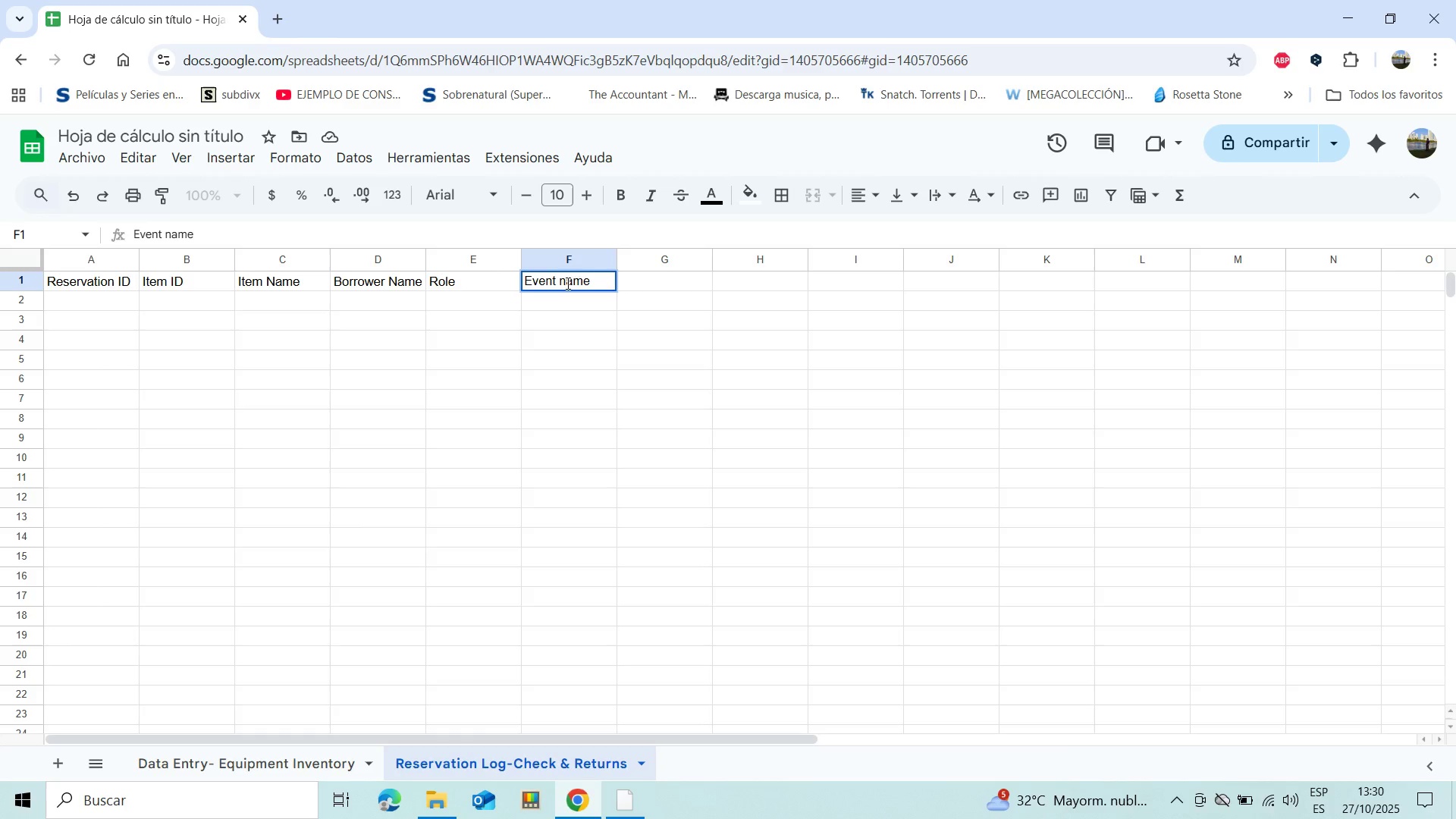 
key(Backspace)
 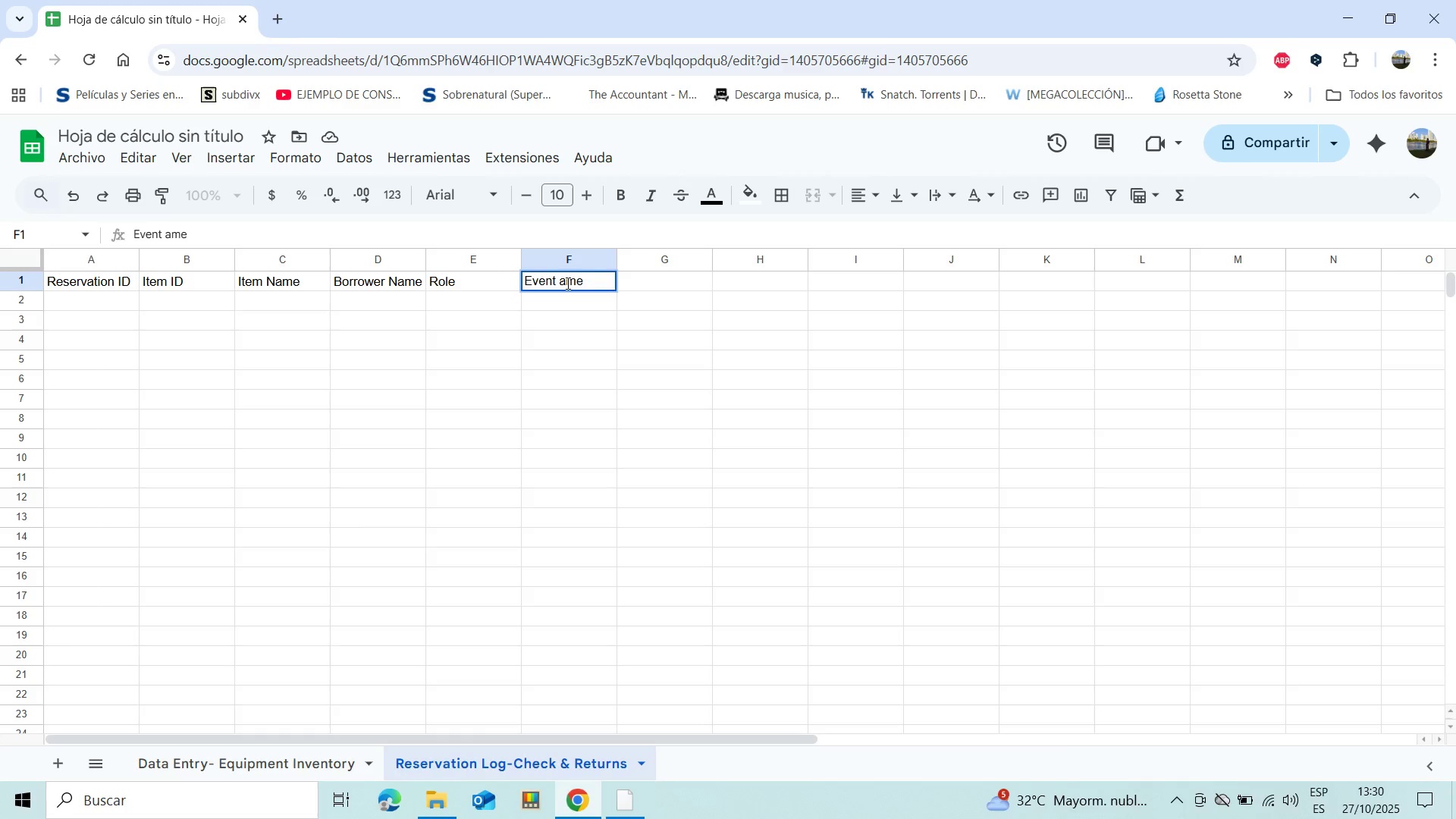 
key(Shift+ShiftLeft)
 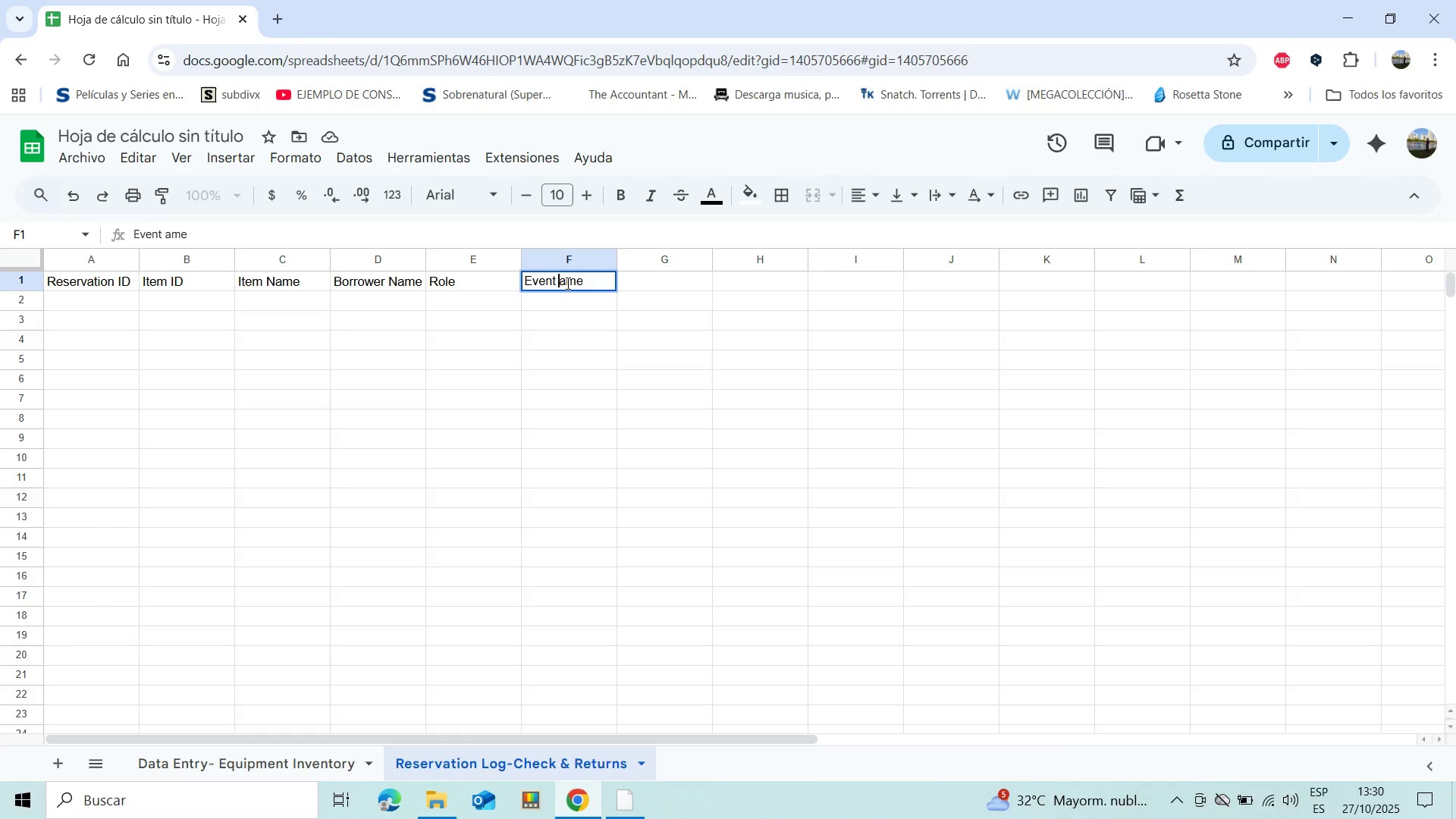 
key(Shift+N)
 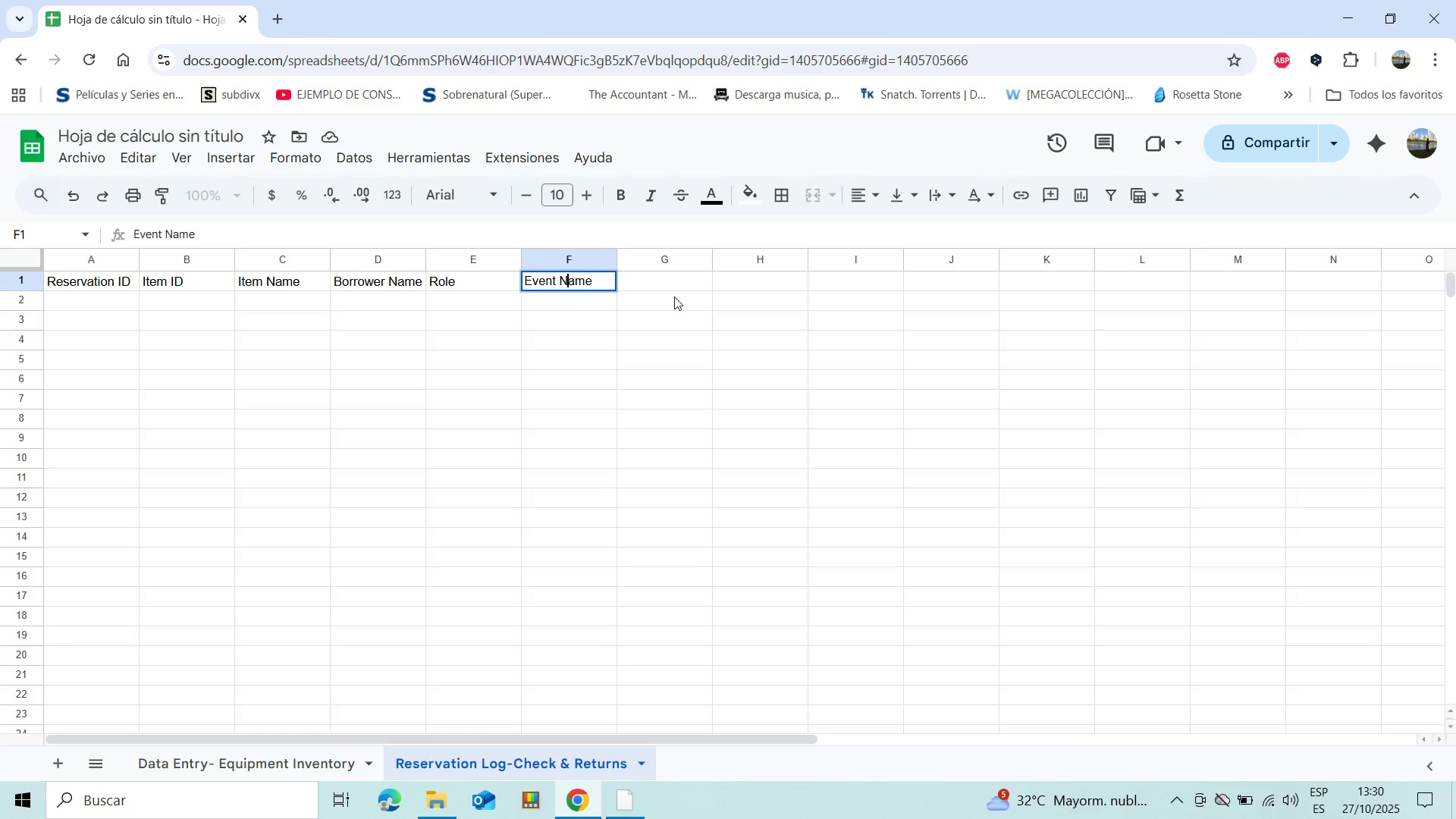 
left_click([674, 290])
 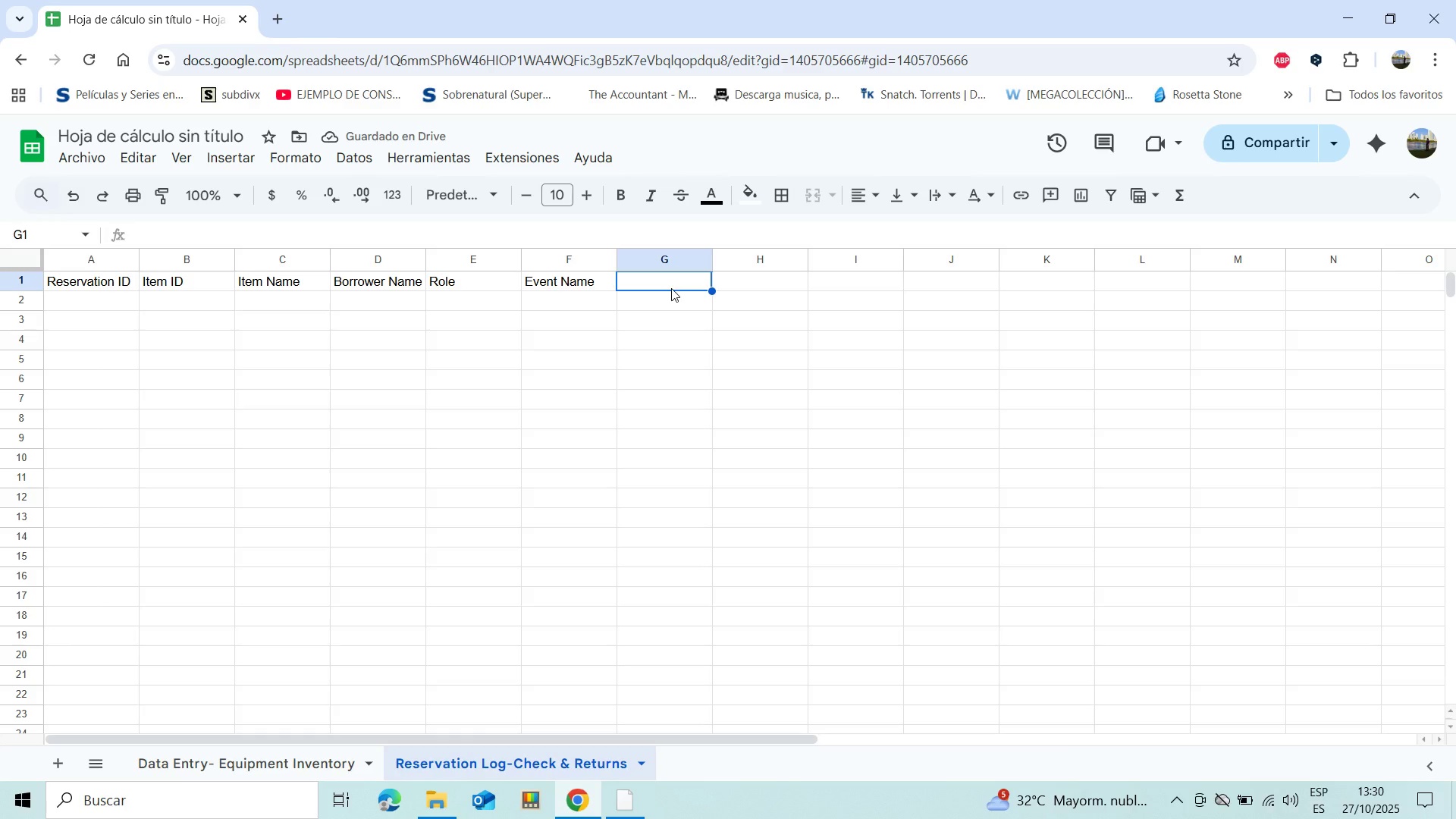 
type(Date Out)
 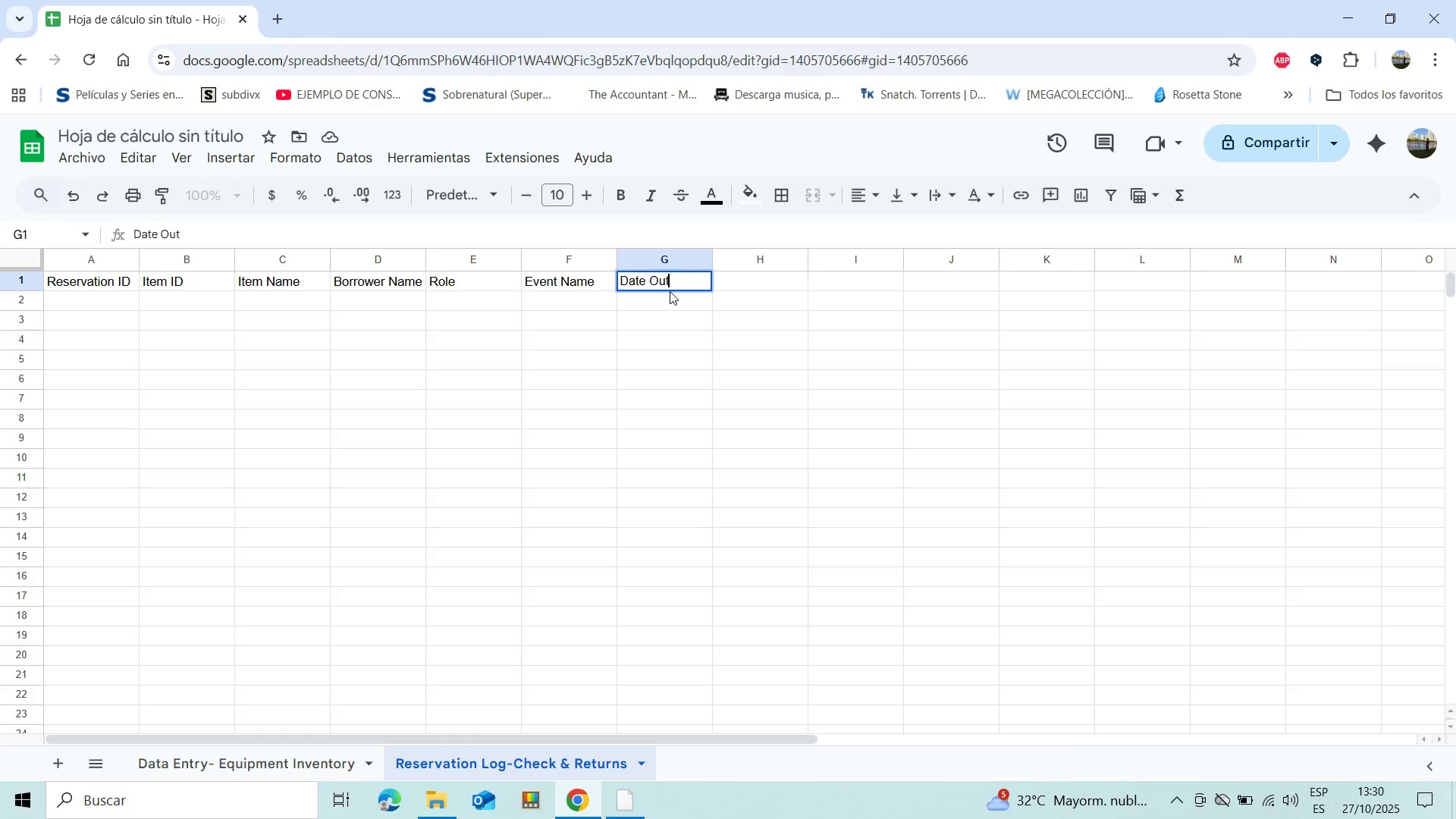 
key(ArrowRight)
 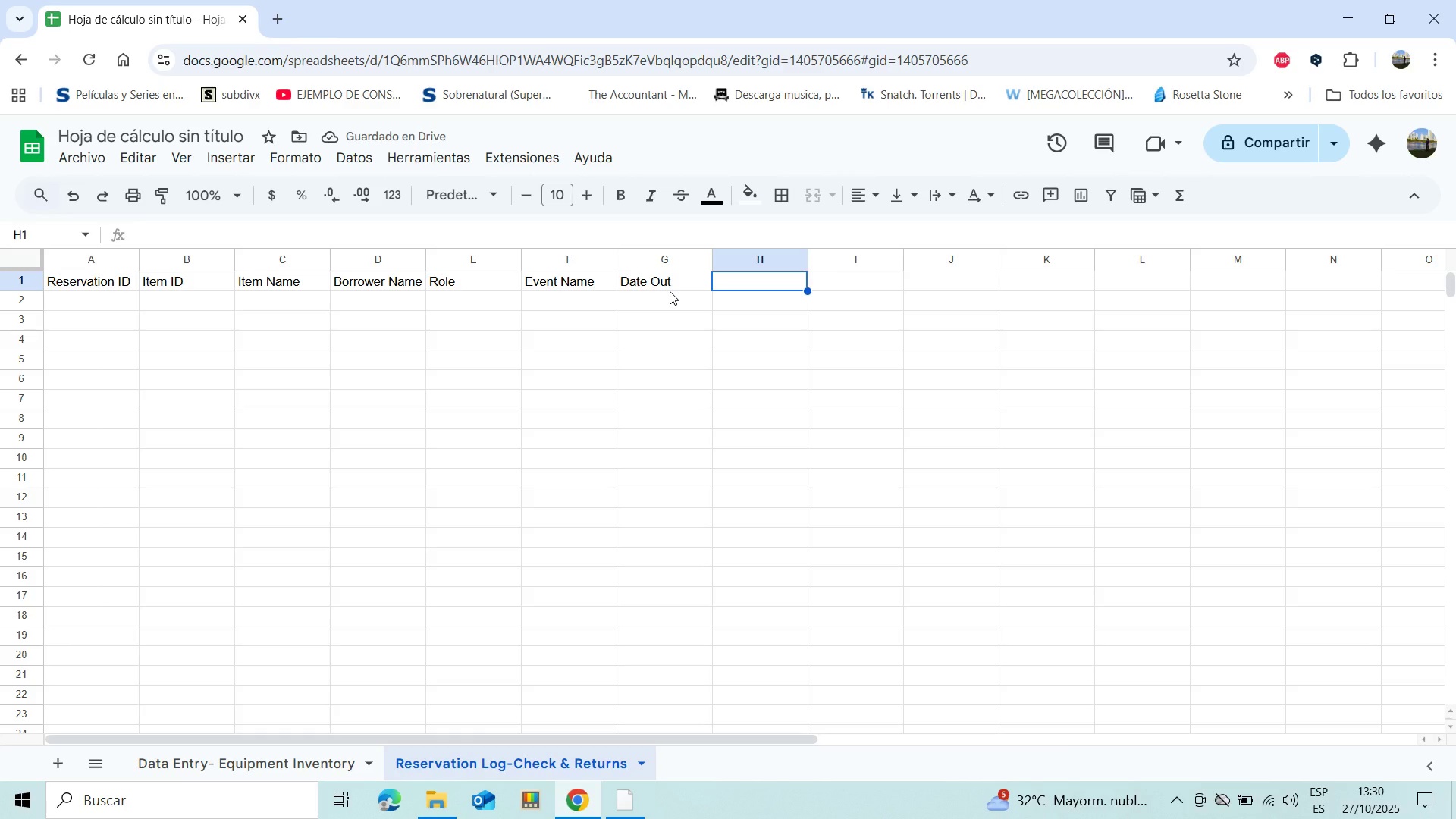 
wait(7.51)
 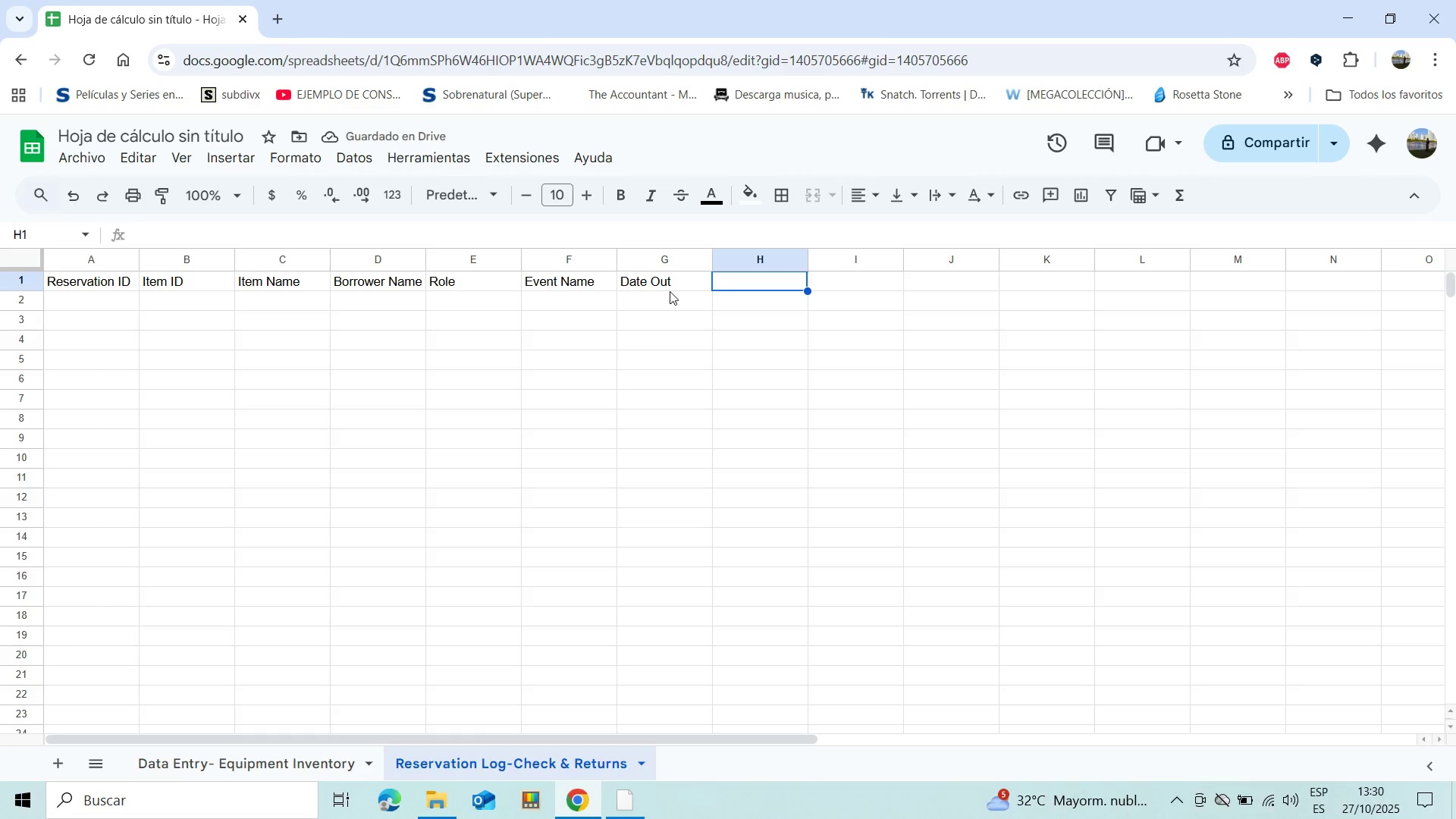 
type(Expec)
 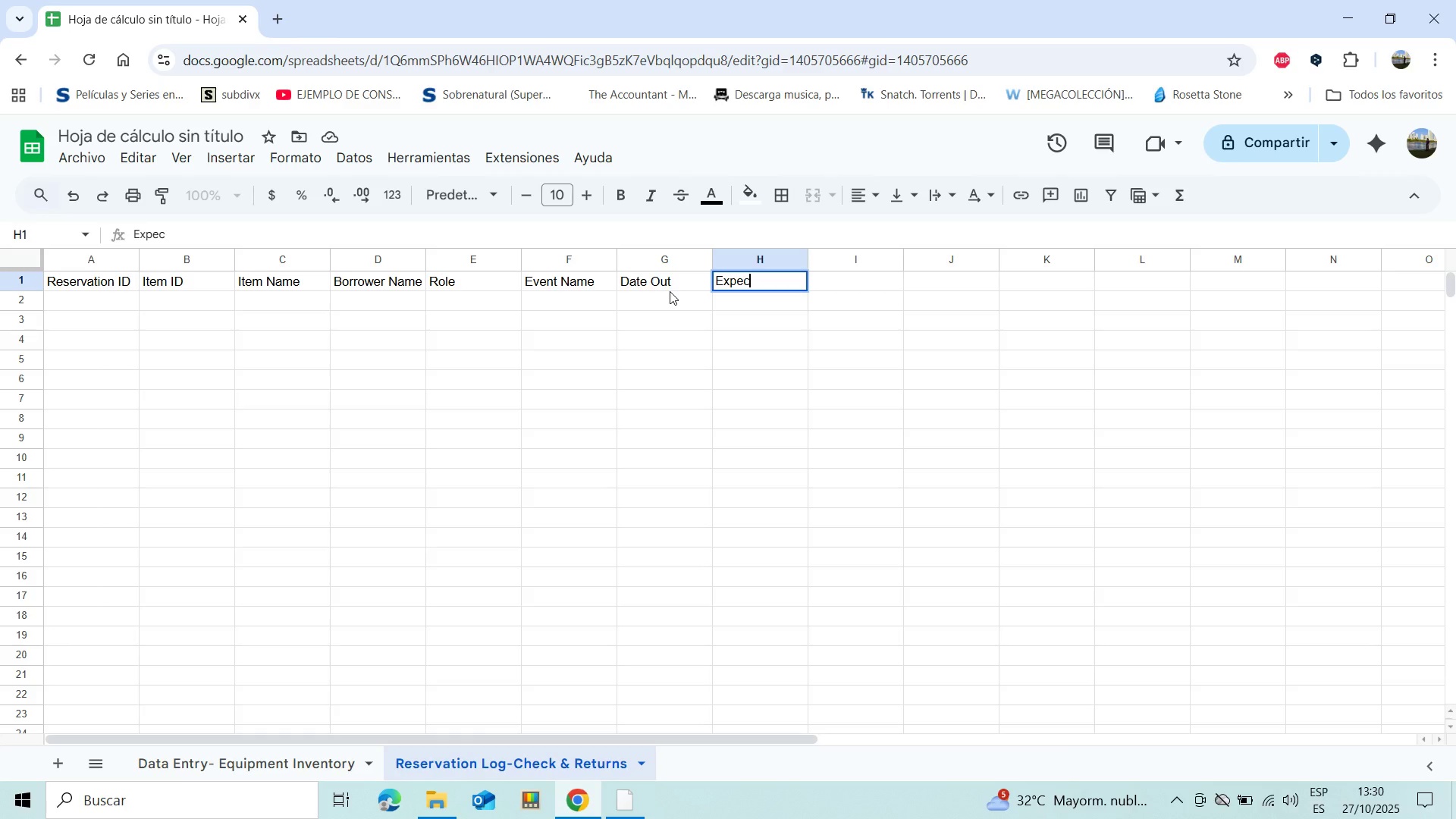 
type(ted Re)
 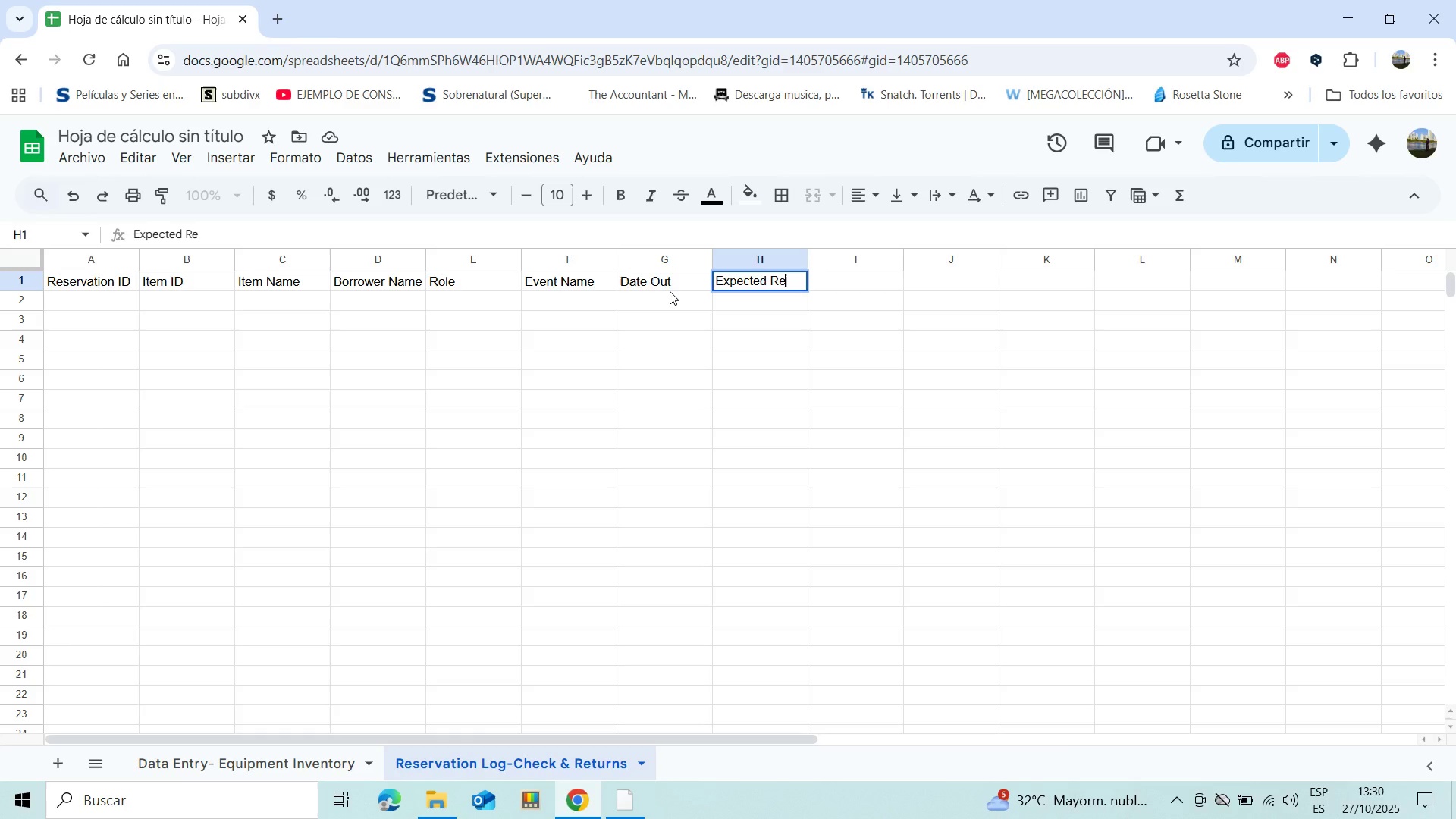 
wait(11.64)
 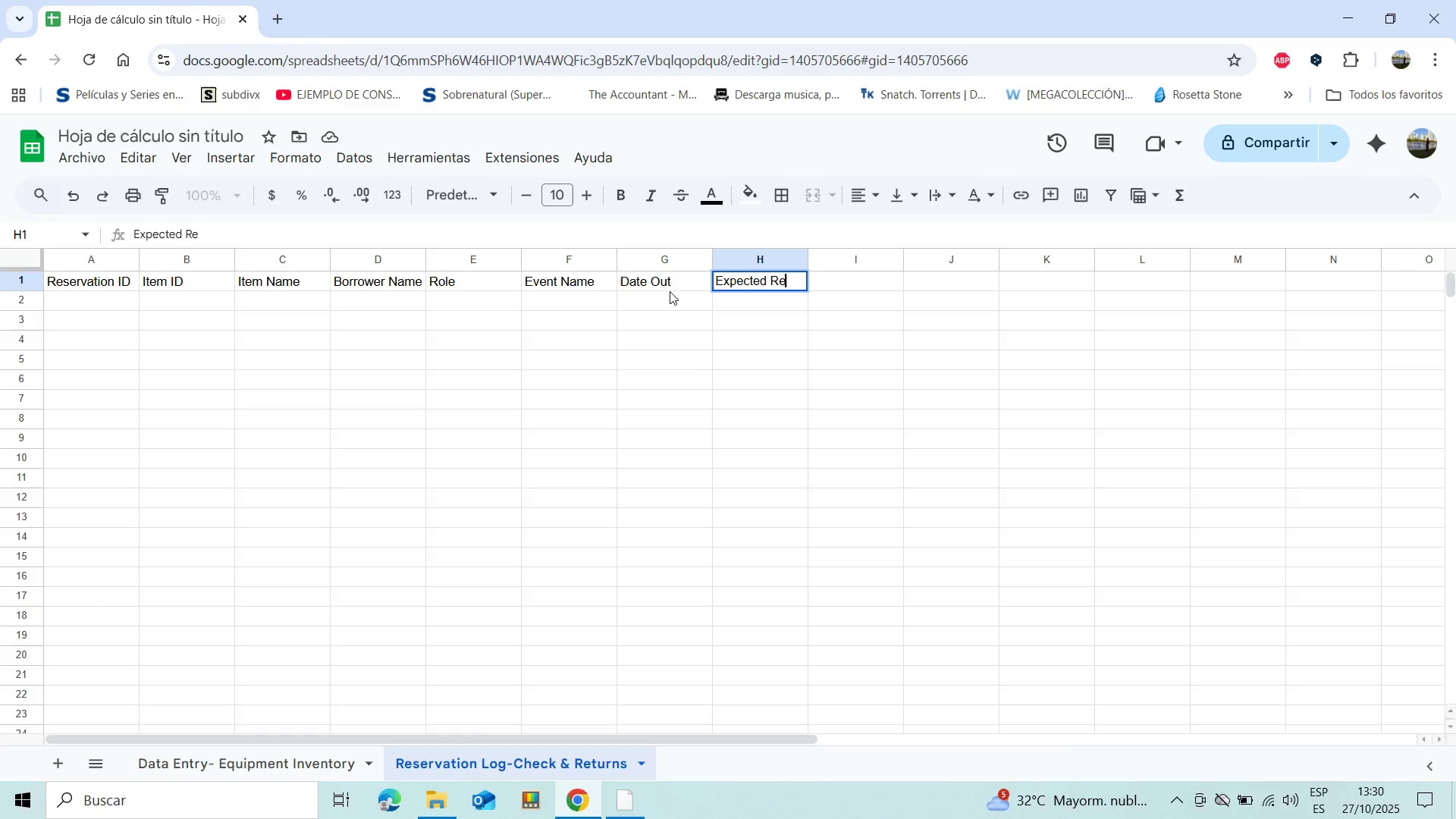 
type(turns)
 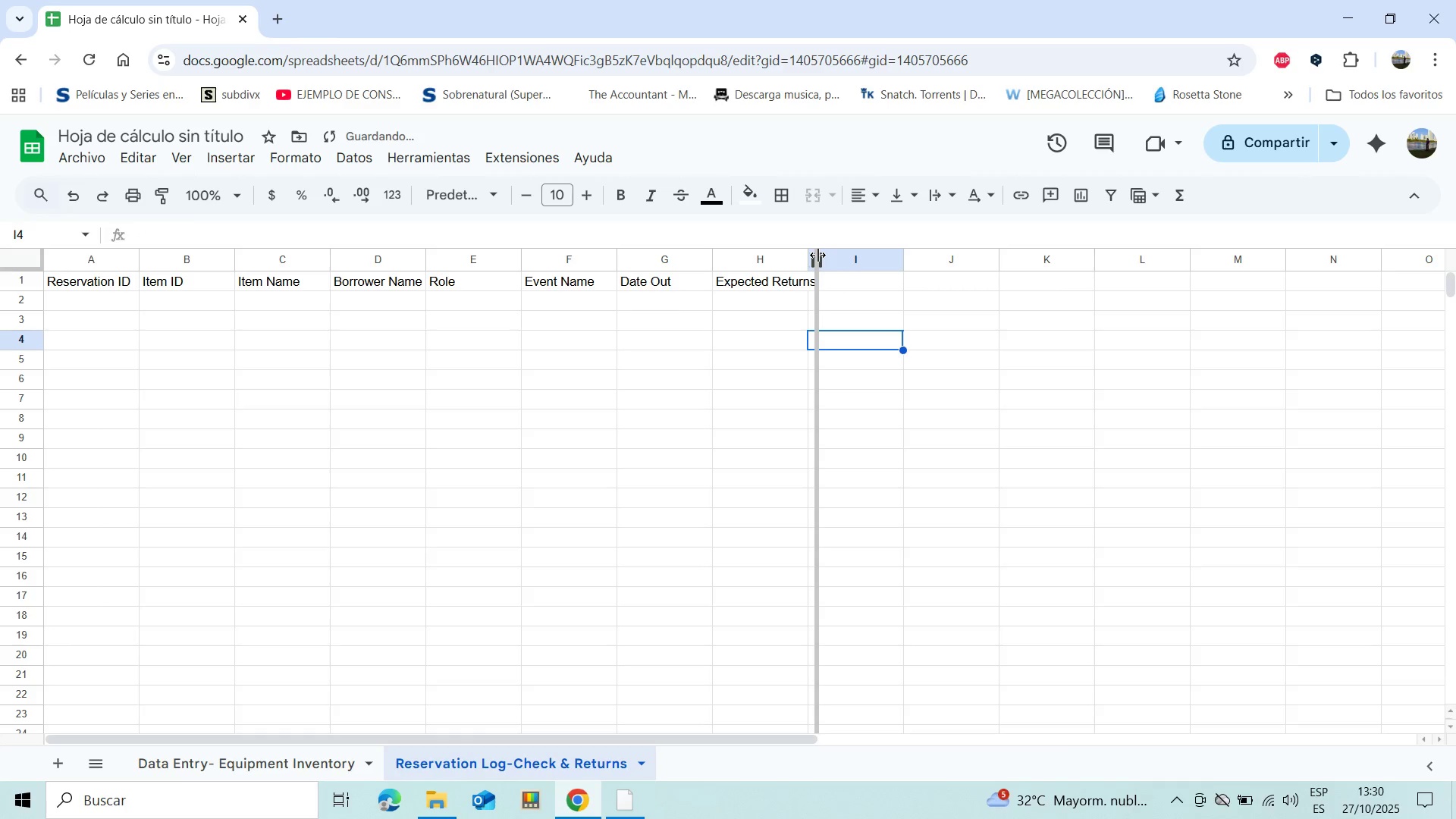 
left_click([858, 281])
 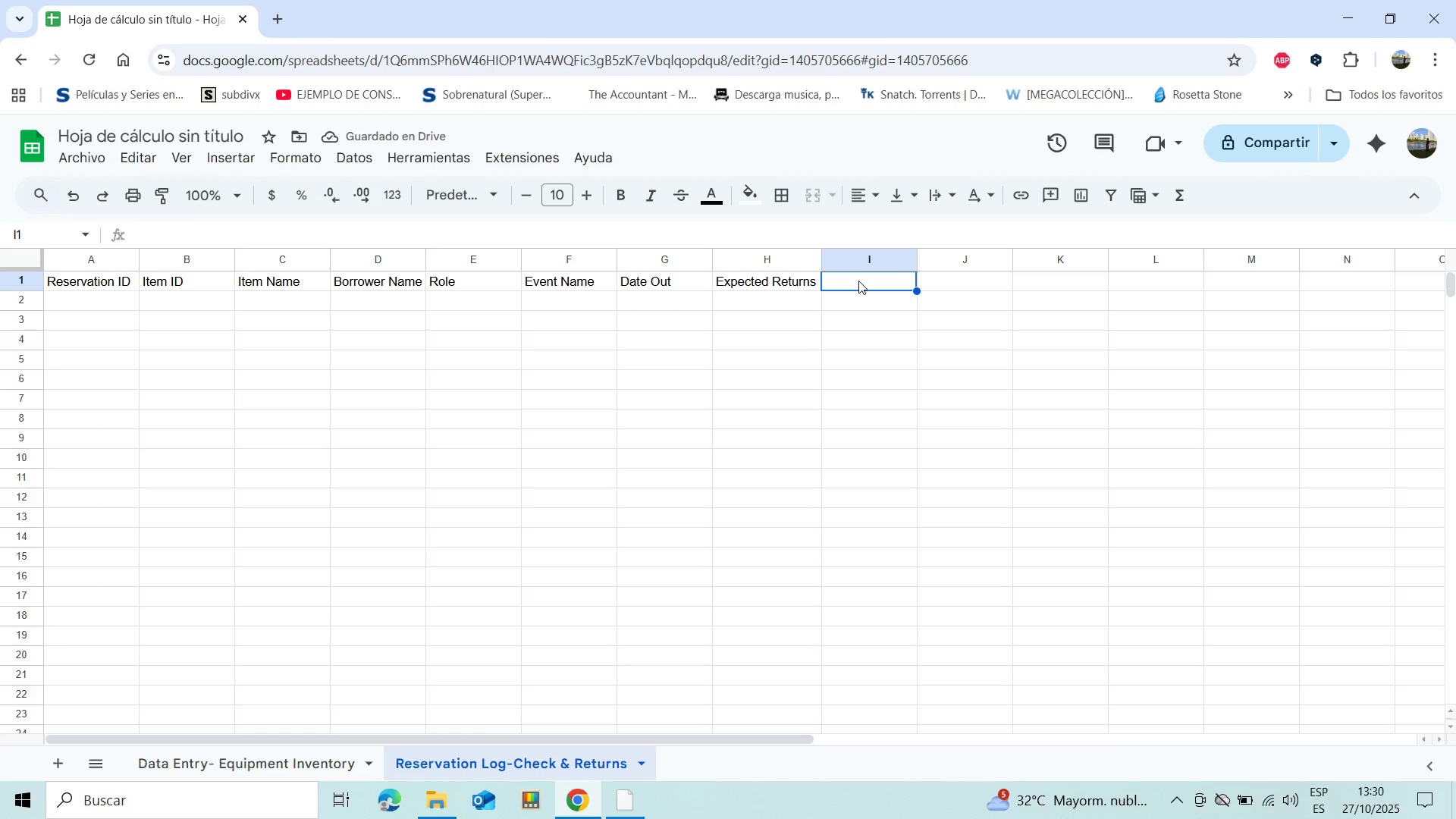 
wait(6.05)
 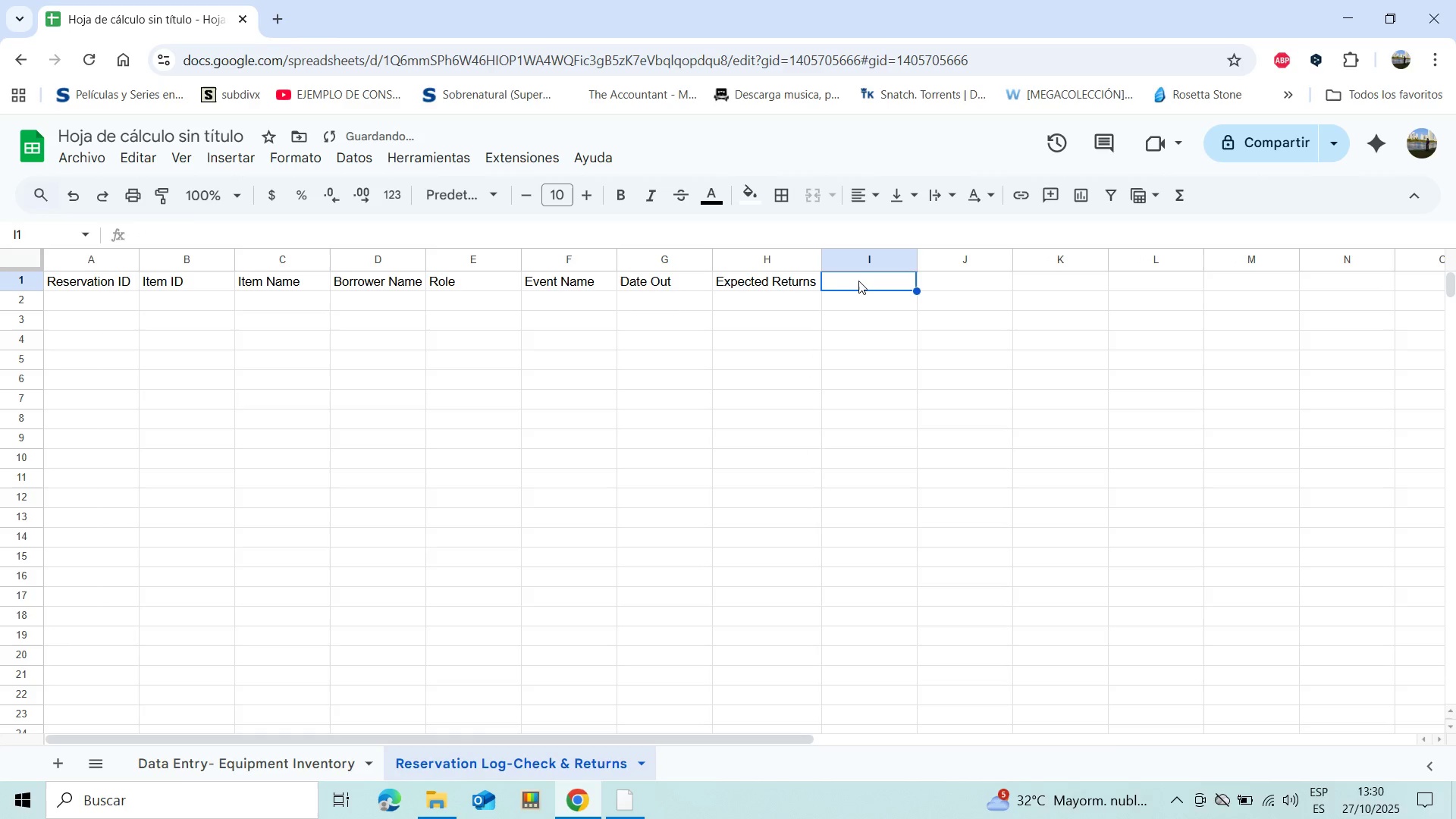 
type(Actui)
key(Backspace)
type(ual)
key(Backspace)
key(Backspace)
key(Backspace)
key(Backspace)
type(ual )
 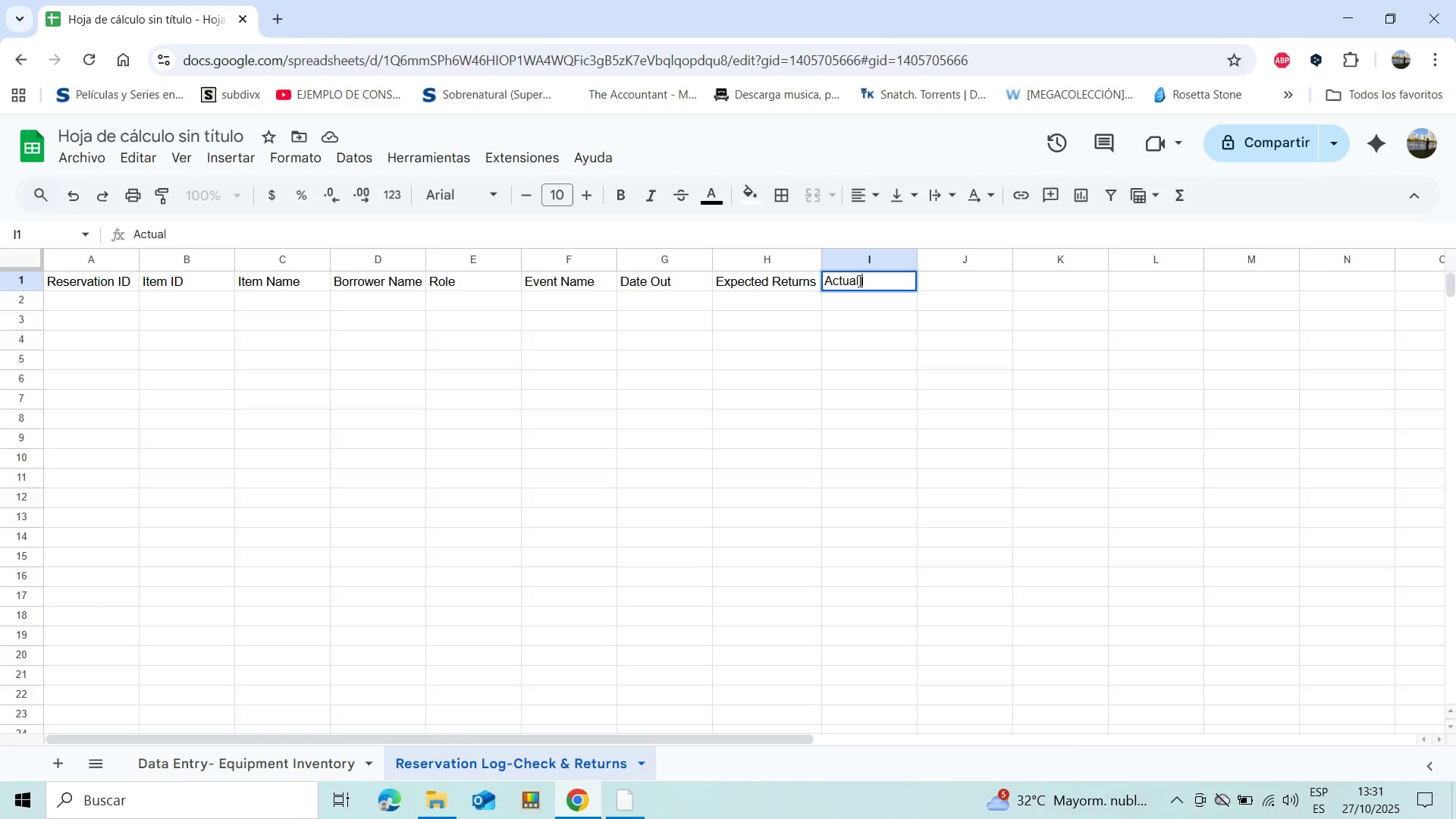 
wait(7.29)
 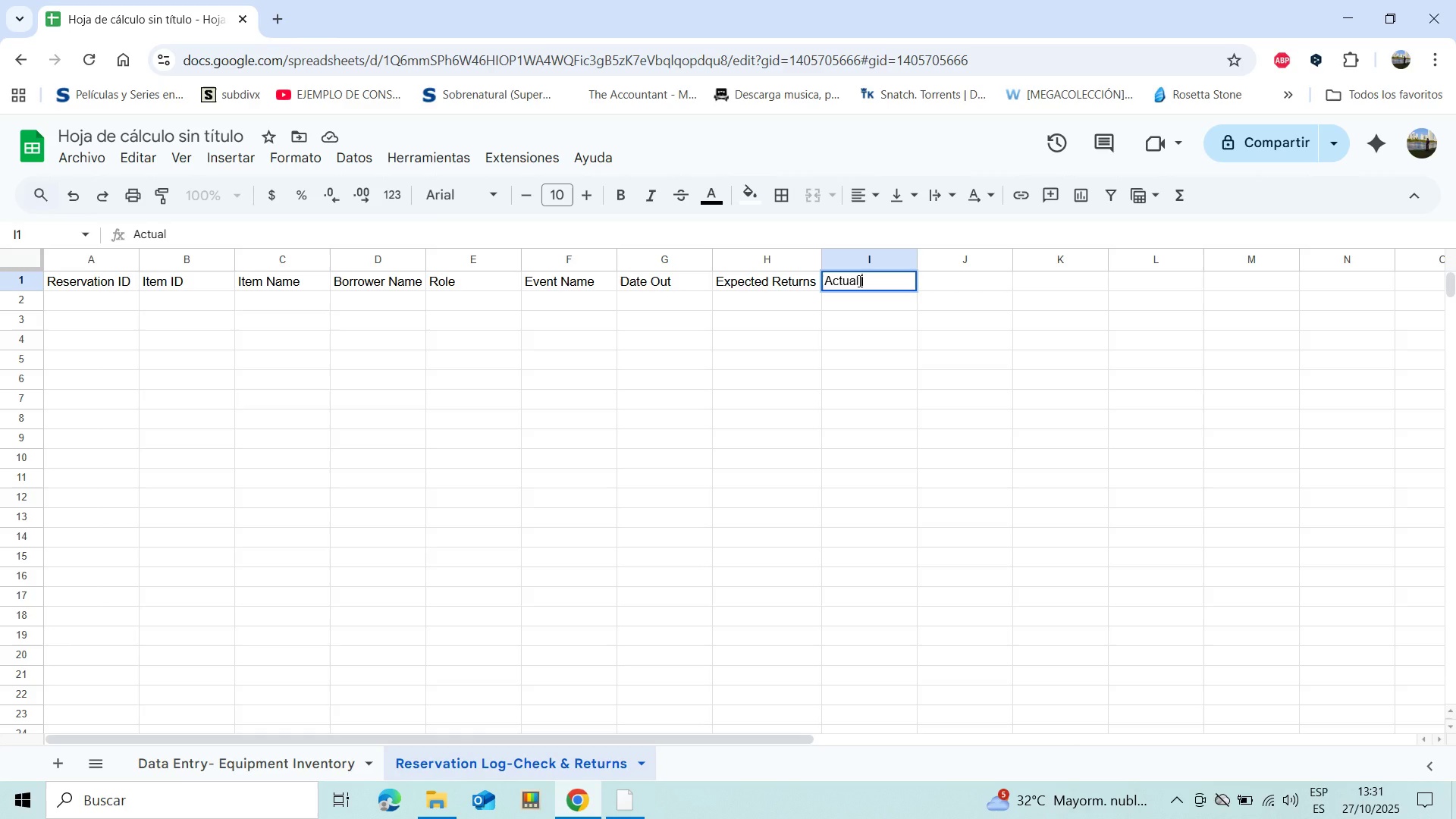 
type(Retu)
 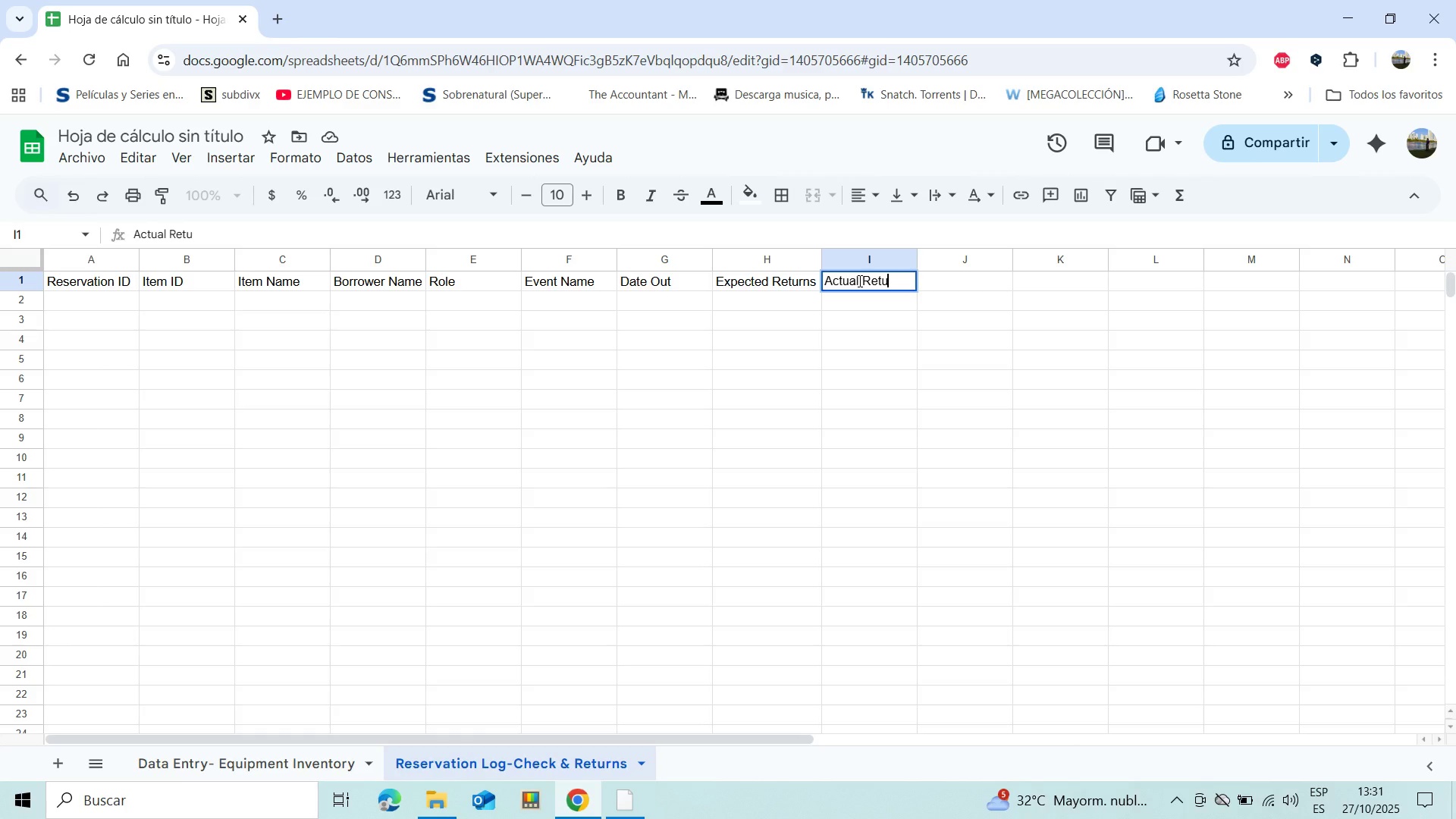 
key(R)
 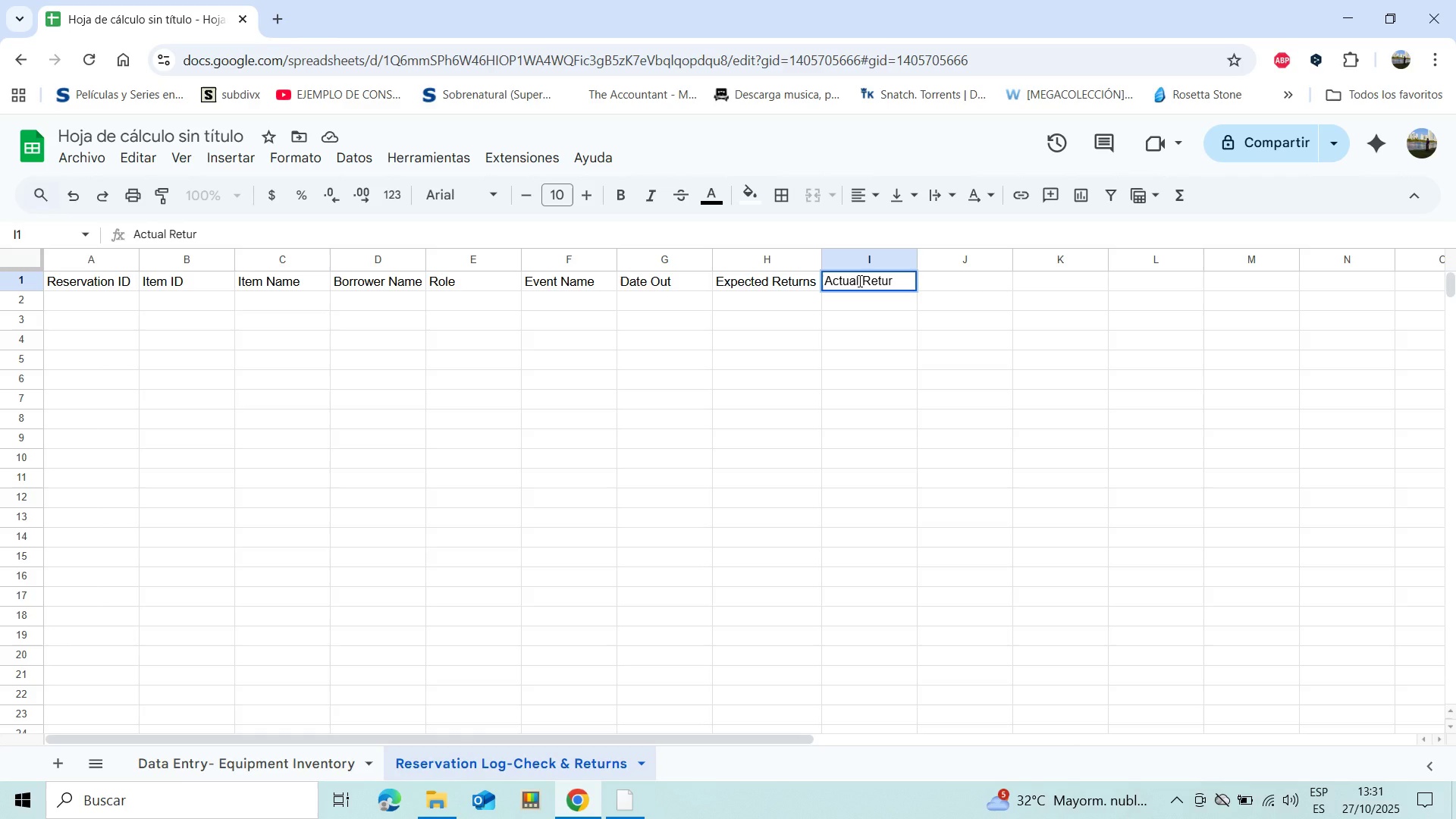 
wait(5.1)
 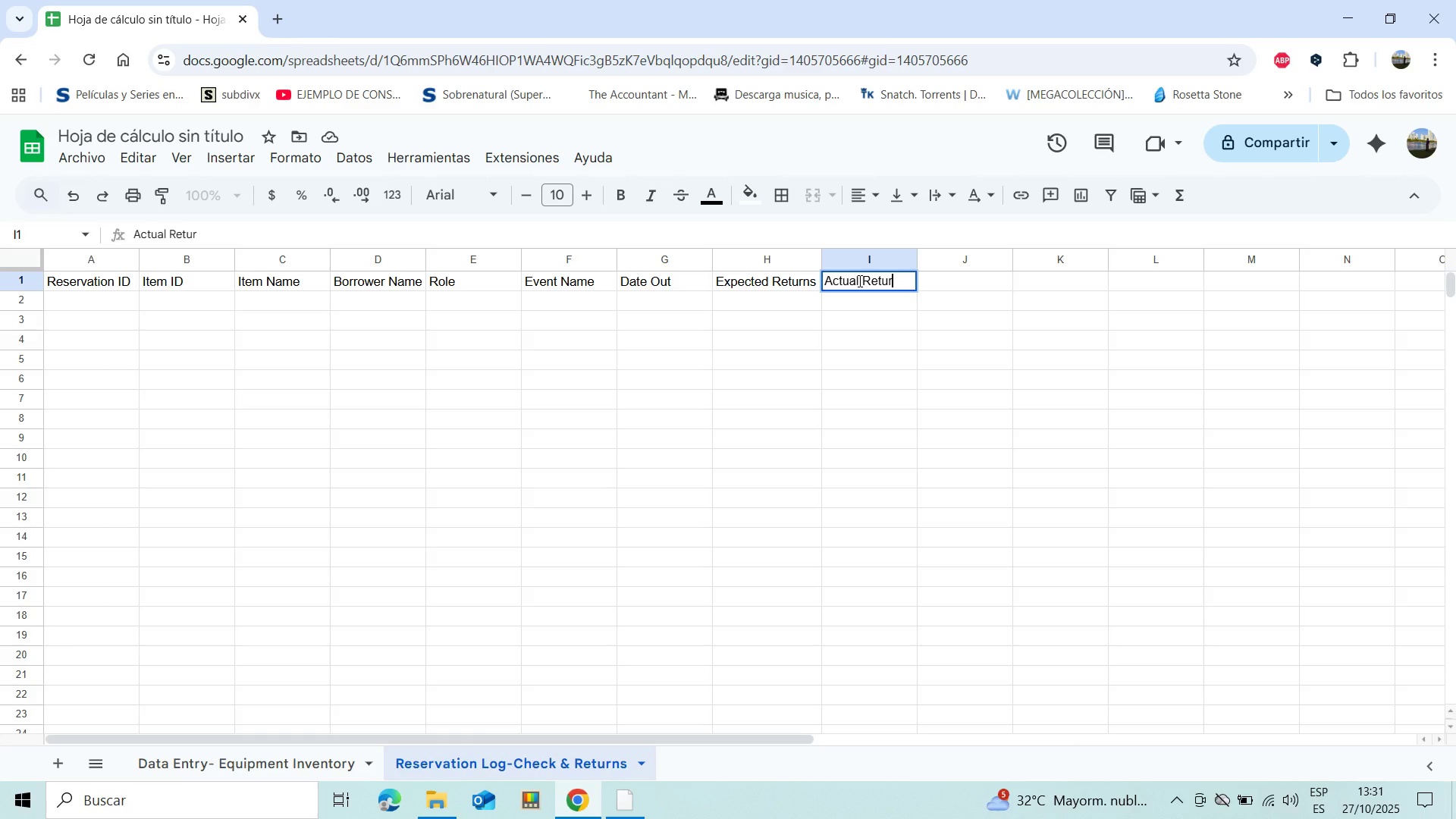 
type(nn)
key(Backspace)
 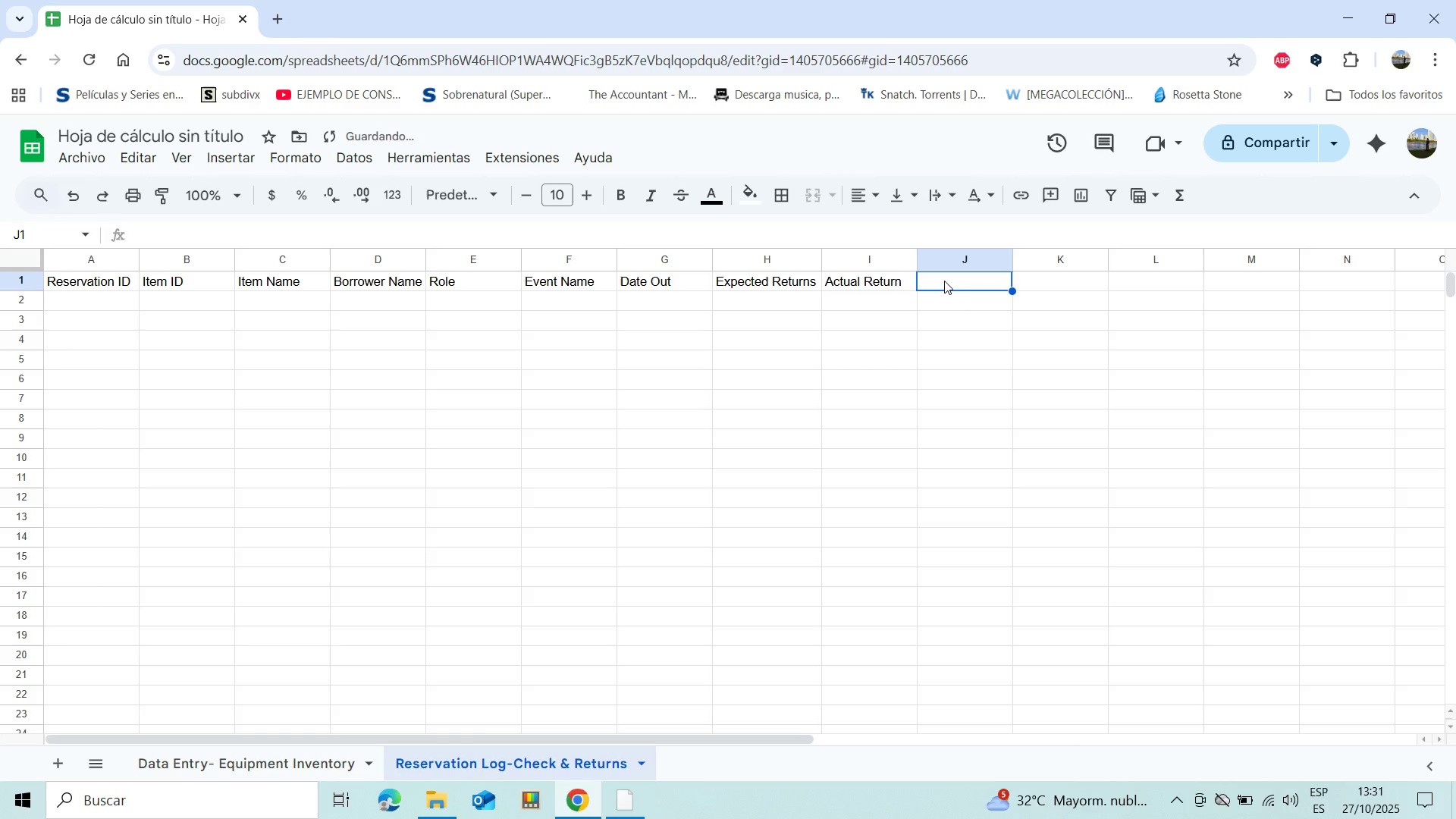 
wait(10.82)
 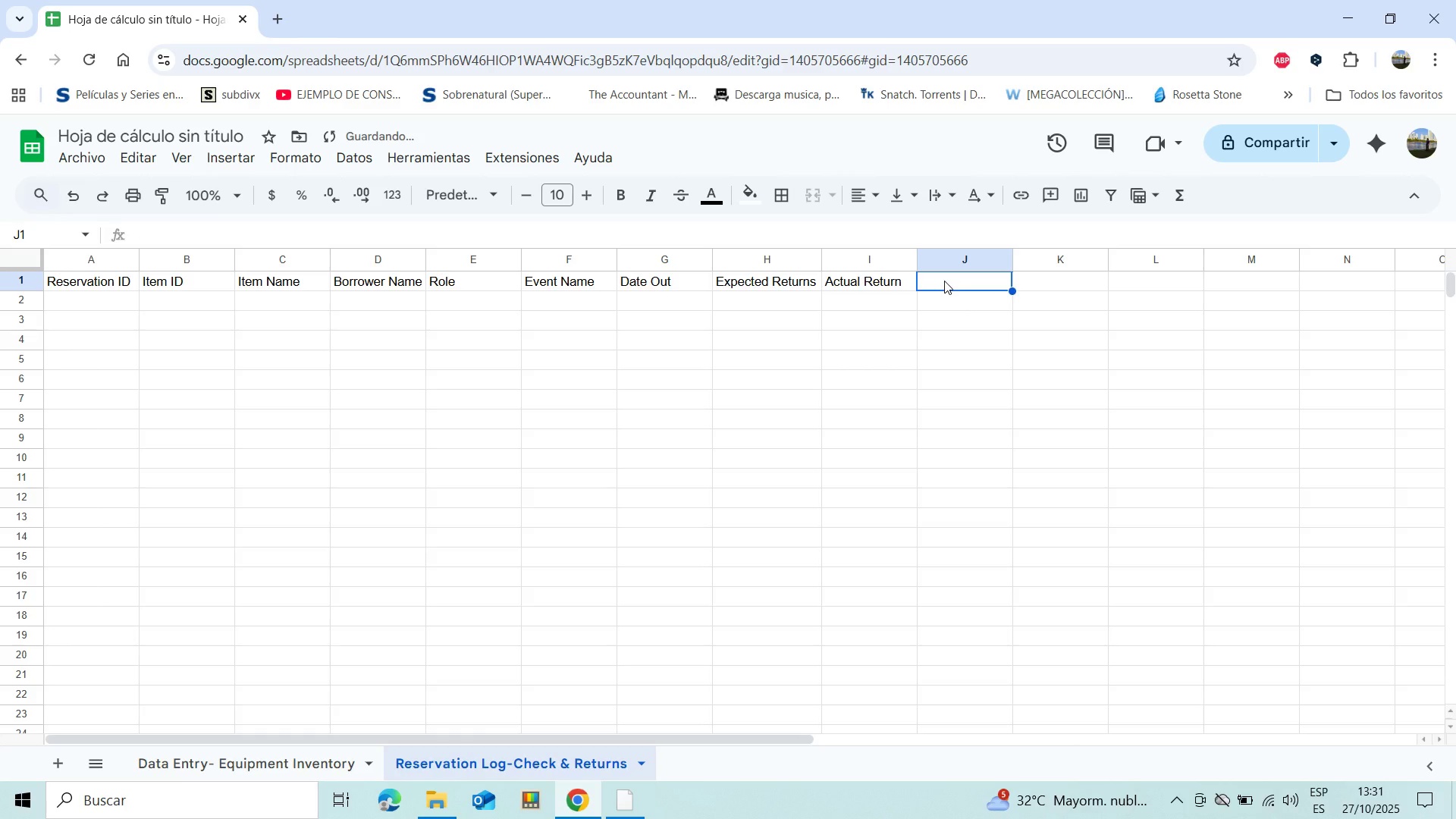 
type(Condoiti)
key(Backspace)
key(Backspace)
key(Backspace)
key(Backspace)
type(ition)
 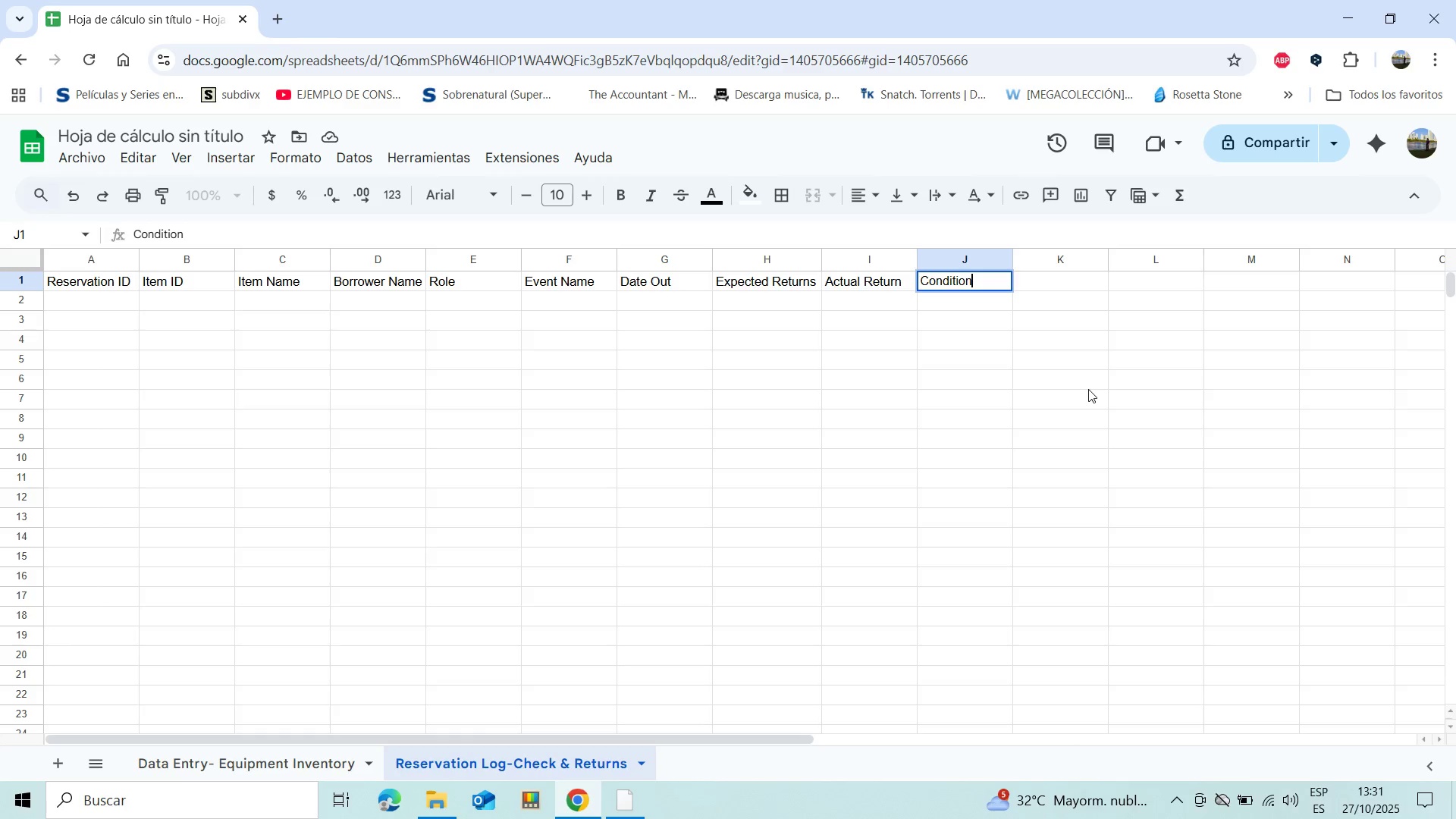 
wait(5.88)
 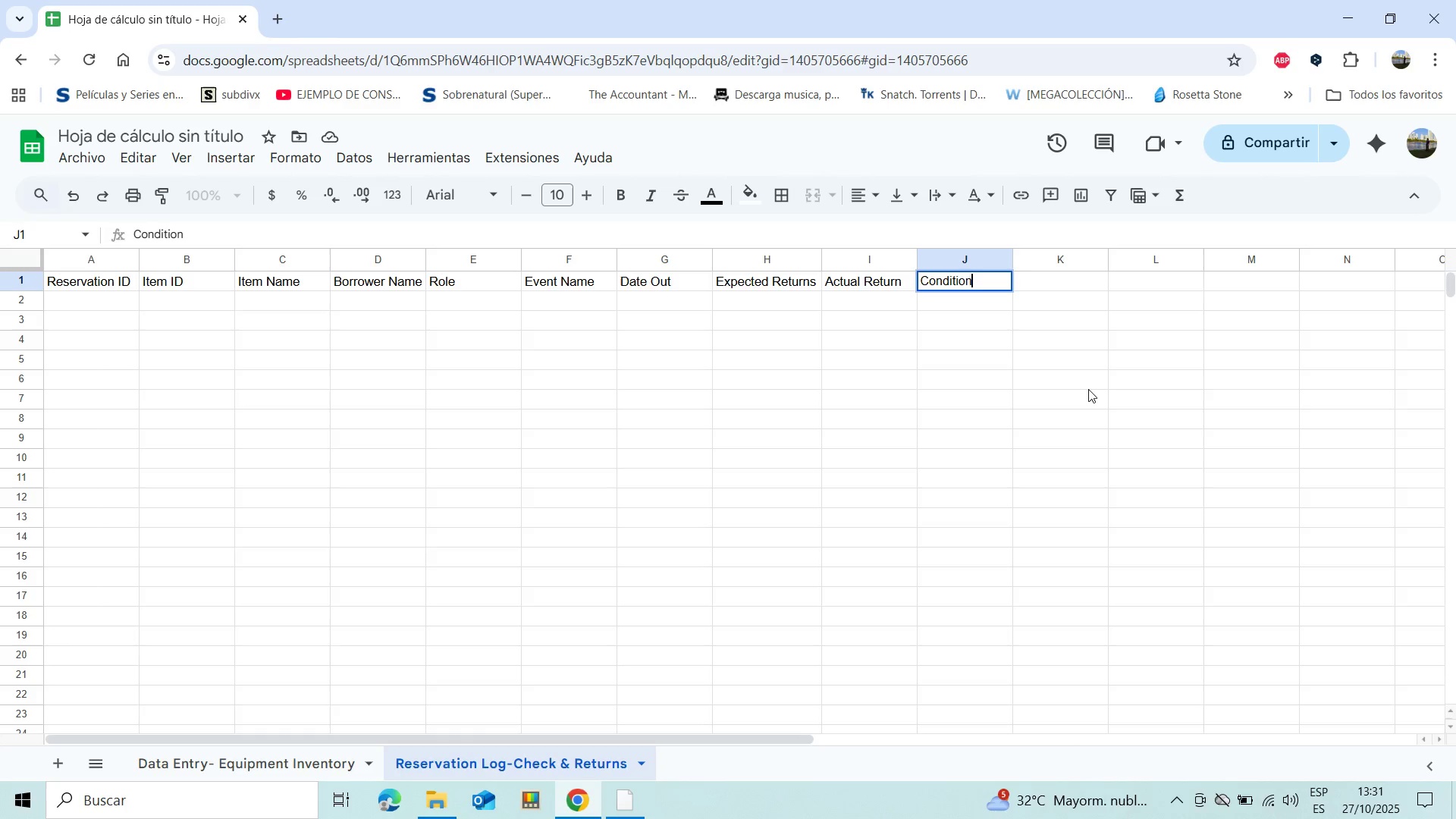 
key(Space)
 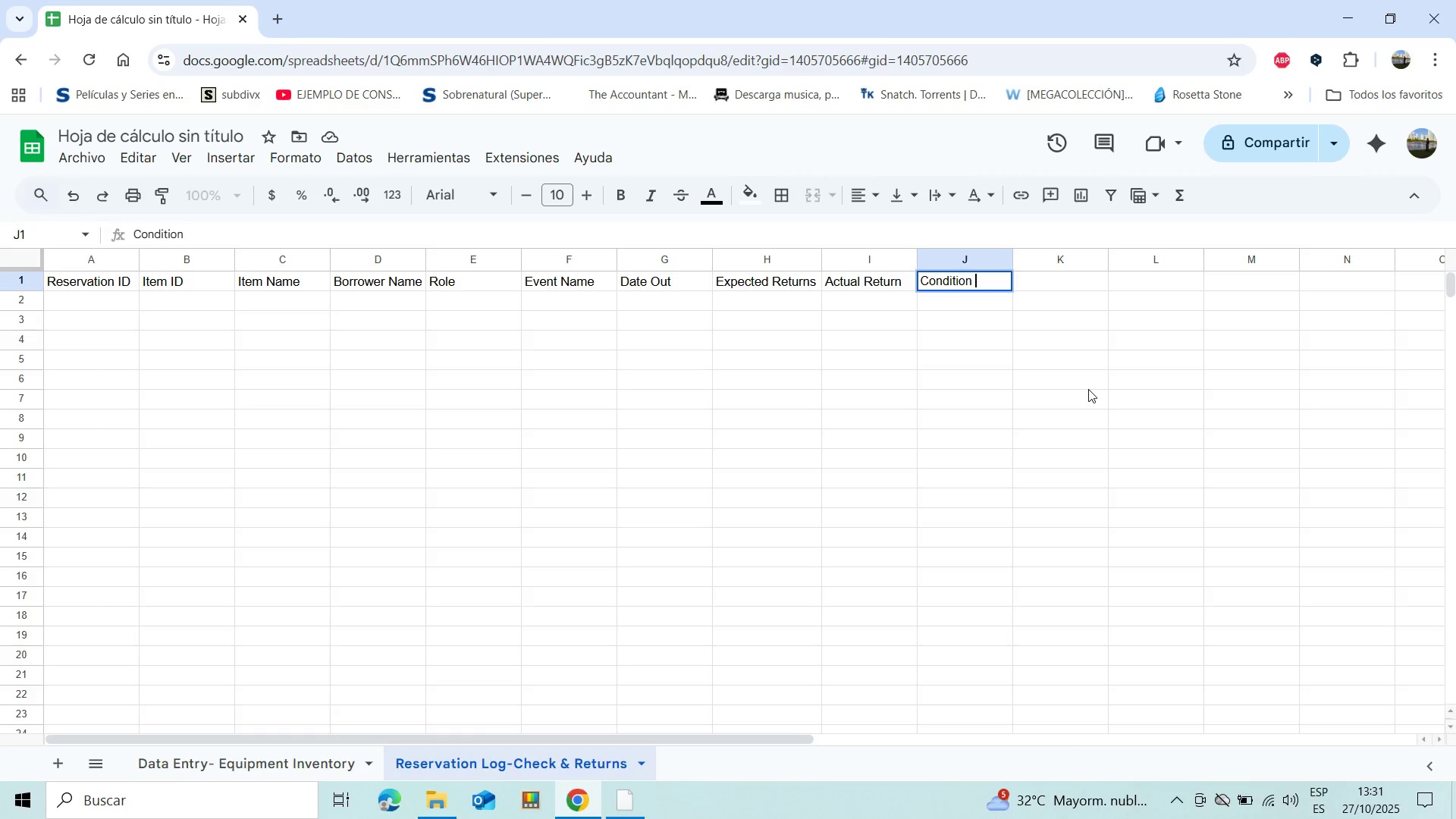 
type(on return)
 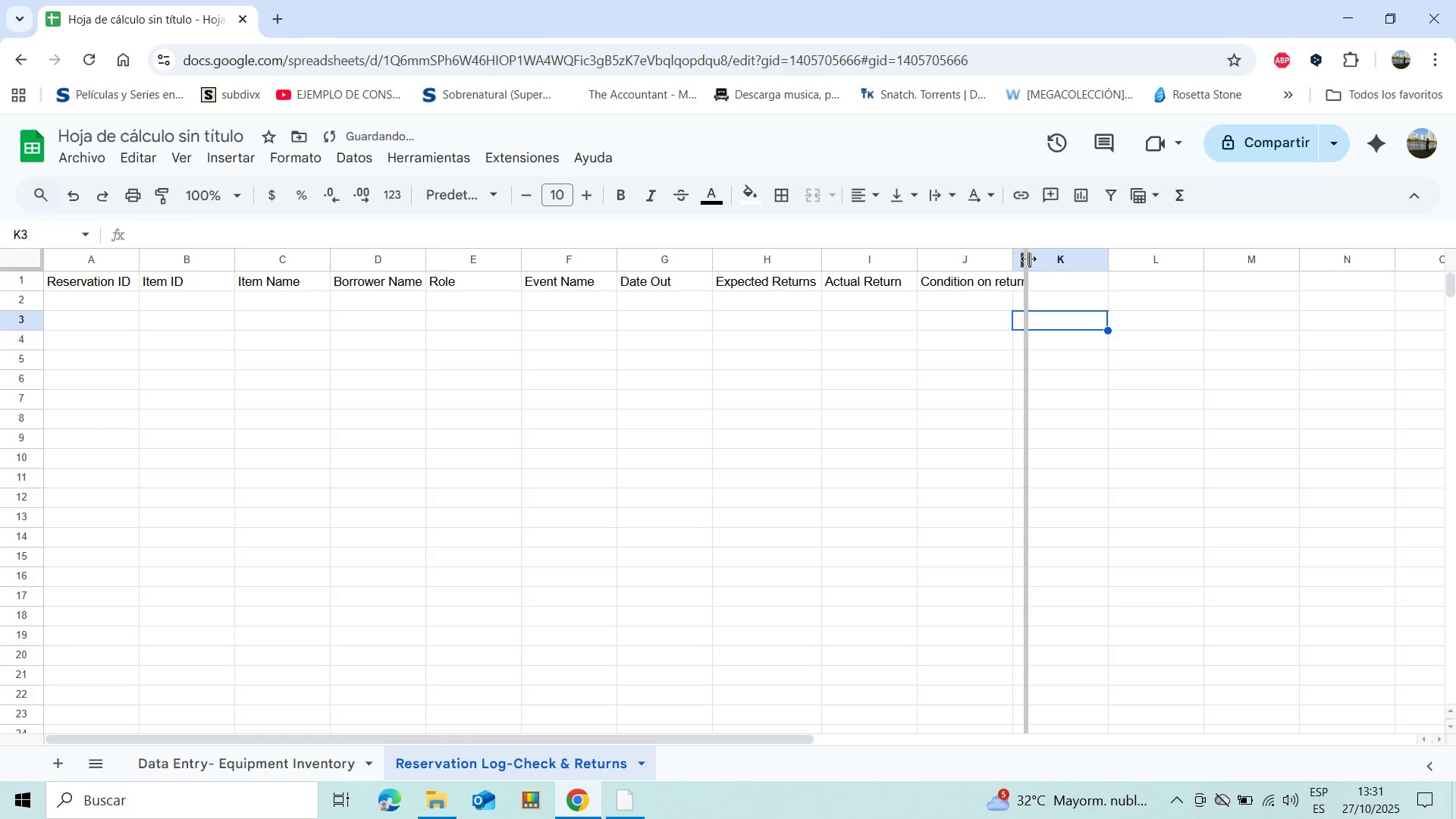 
left_click([1077, 284])
 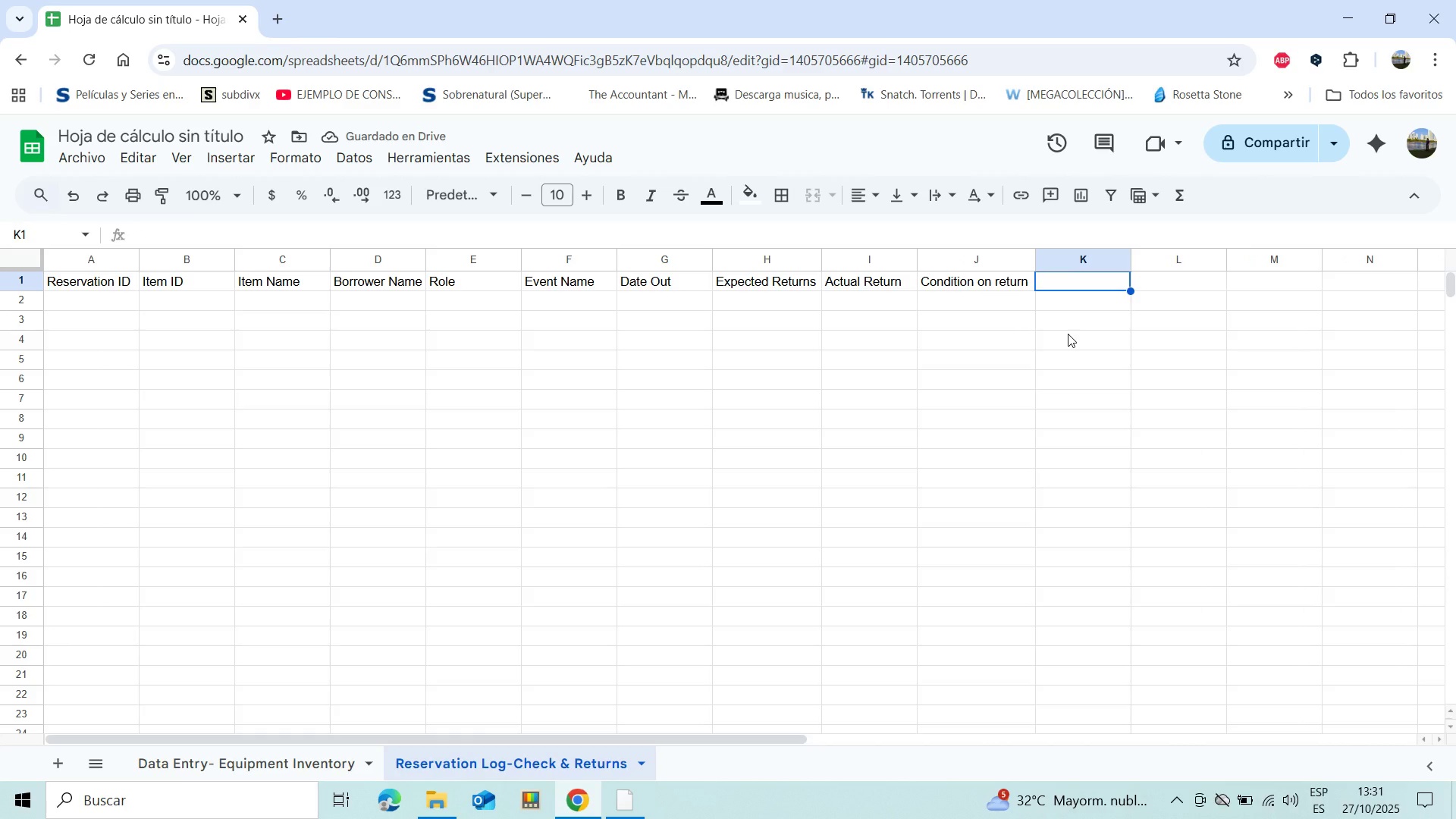 
type(Status)
 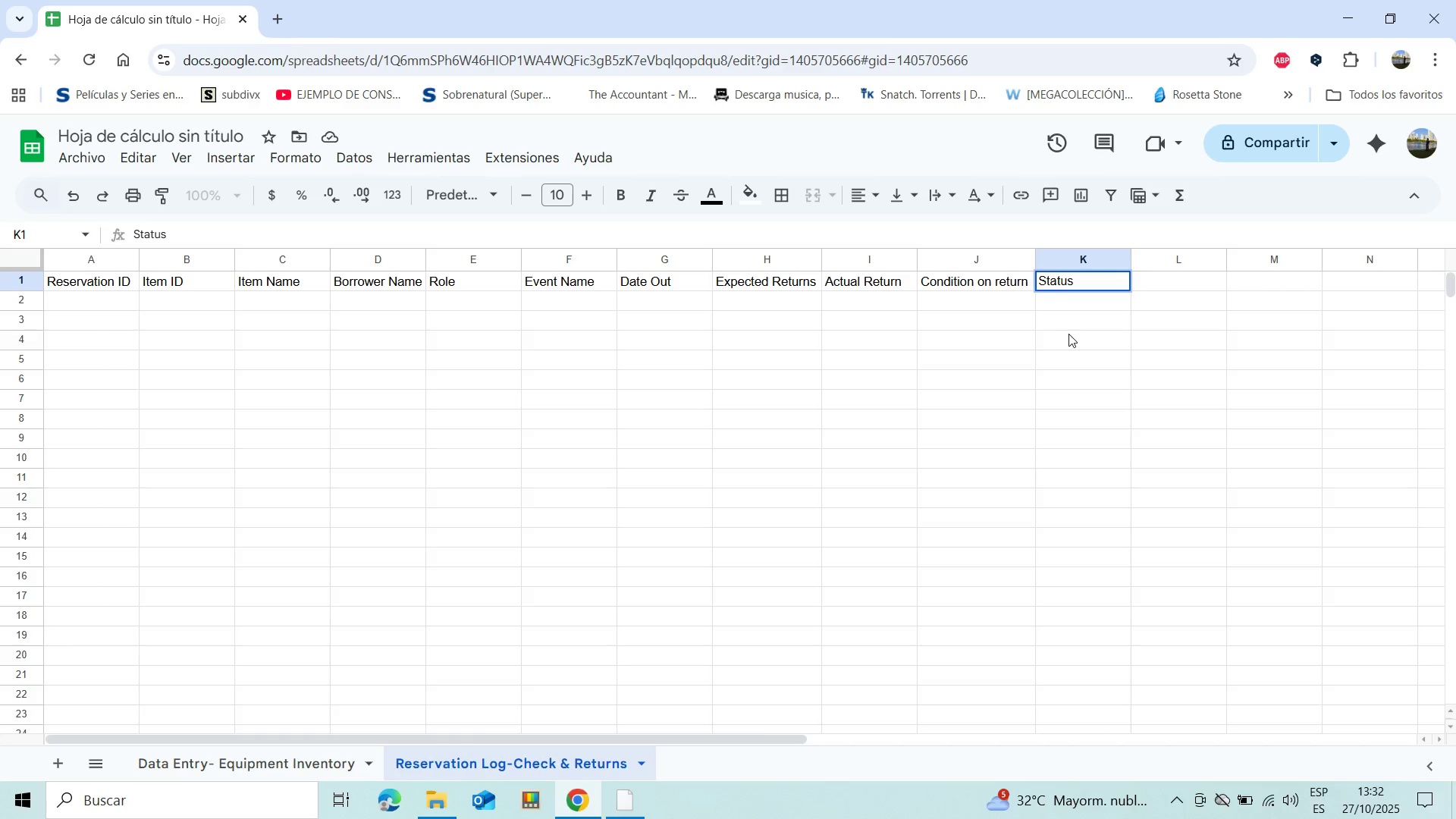 
left_click([1156, 280])
 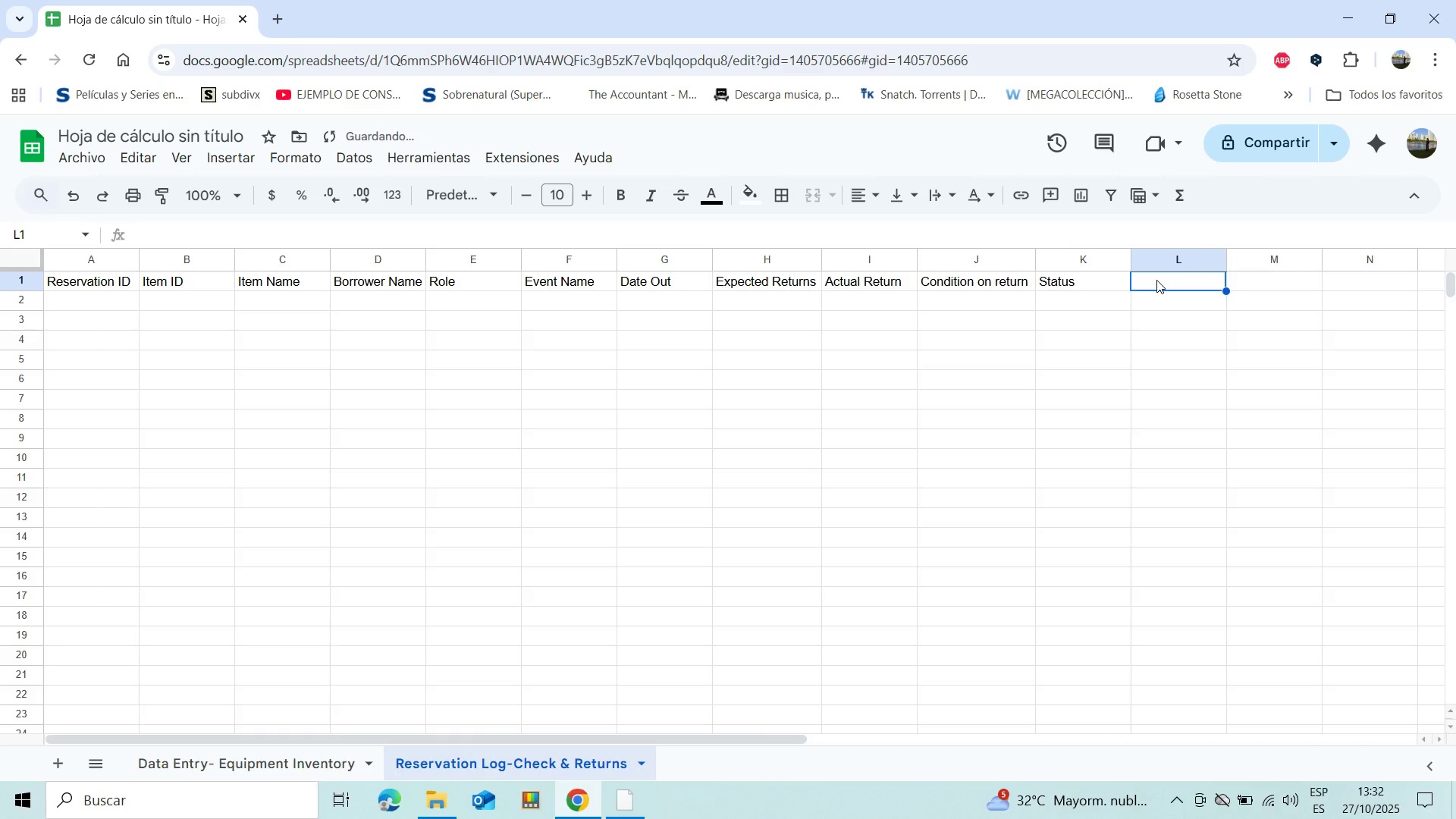 
type(Over)
 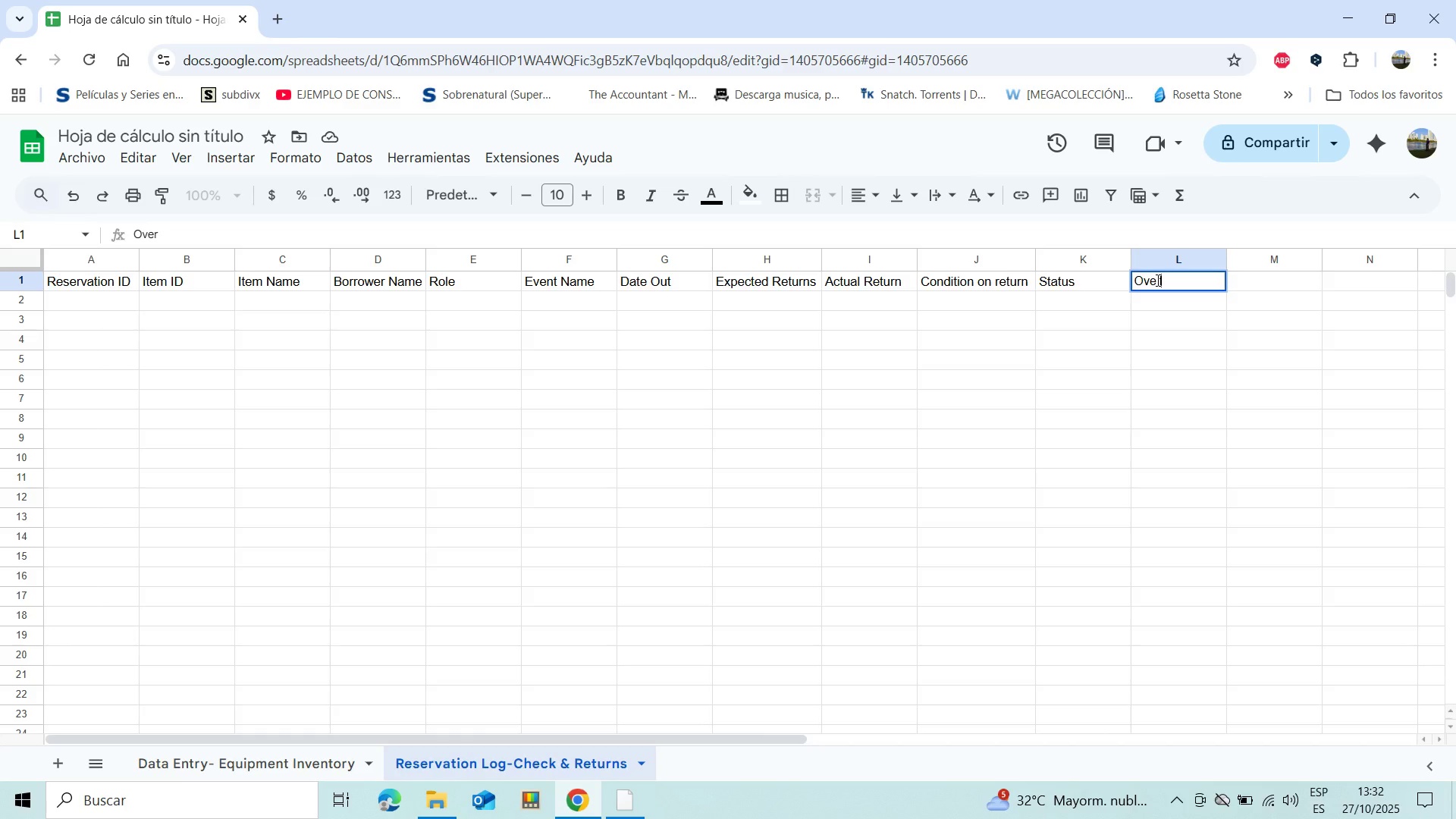 
wait(6.02)
 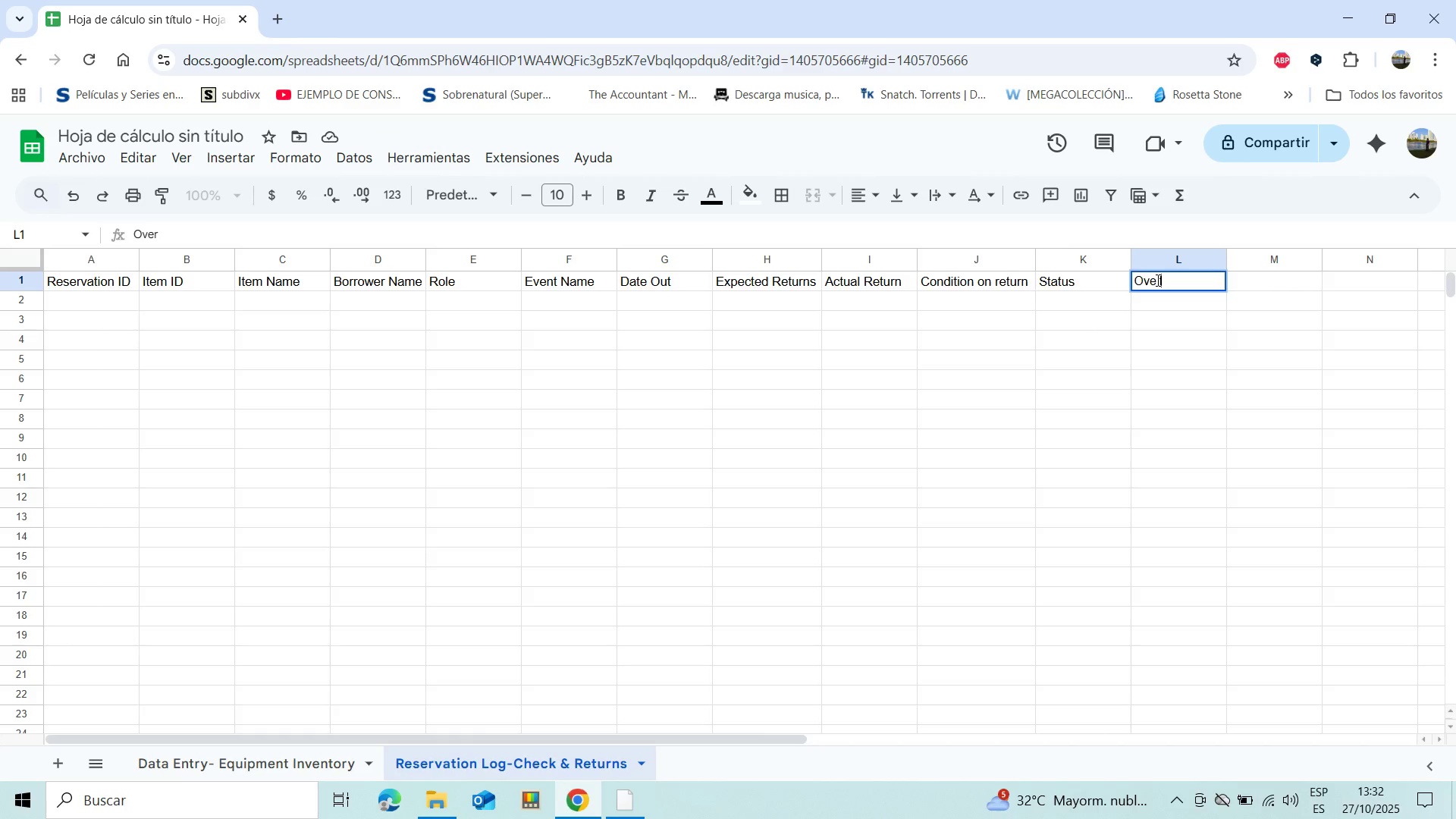 
type(due Flag)
 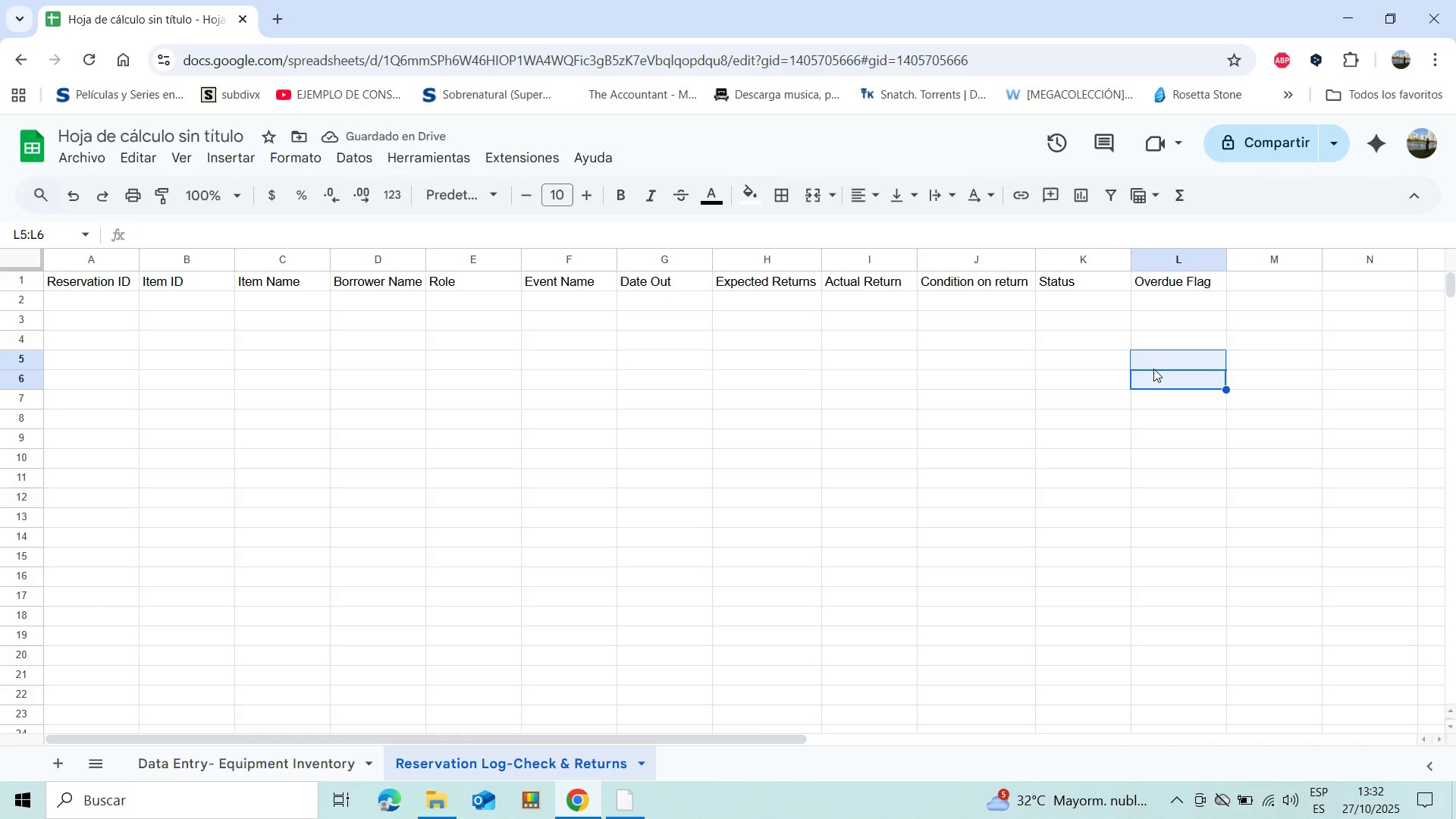 
wait(5.06)
 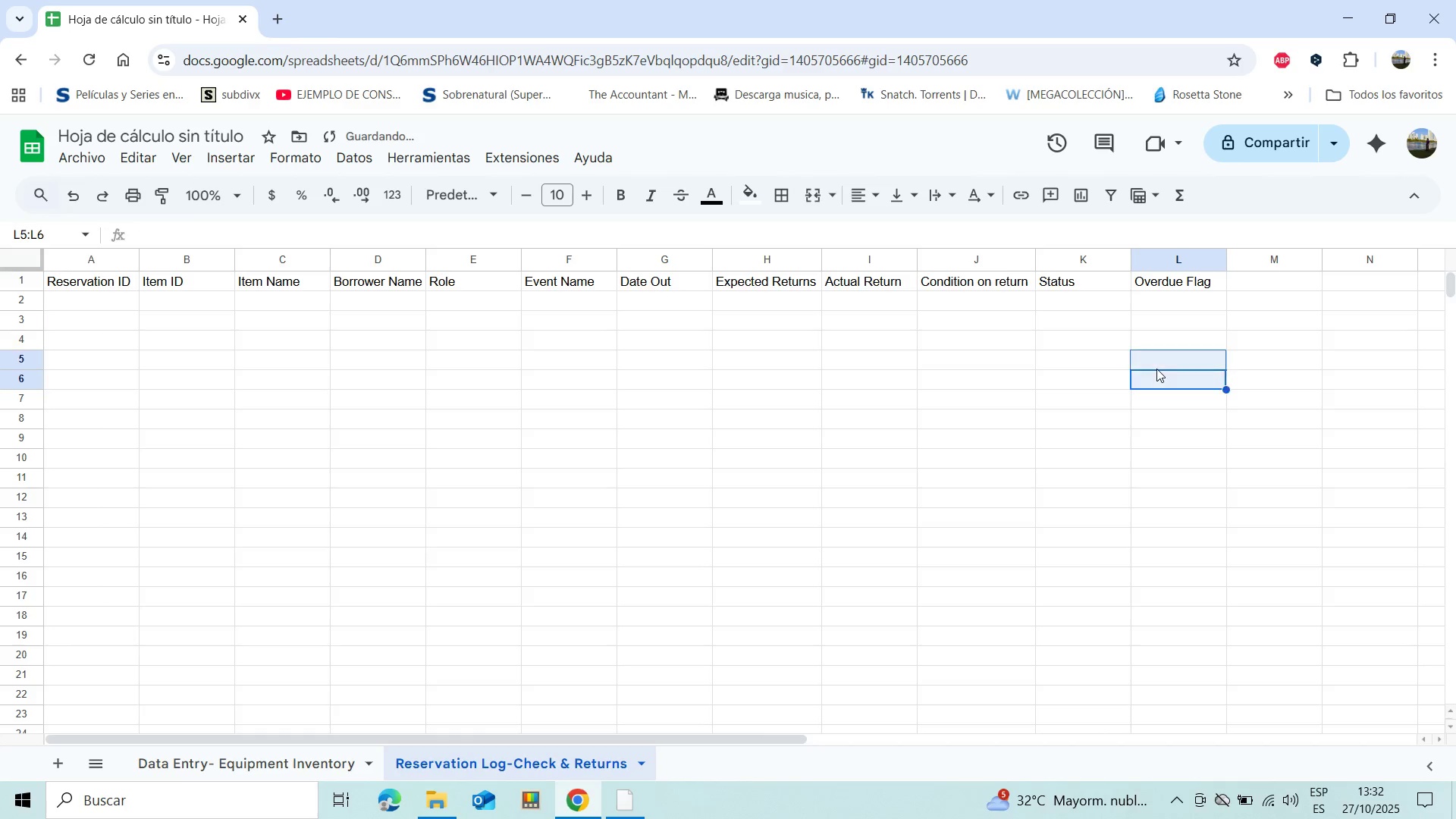 
left_click([1165, 285])
 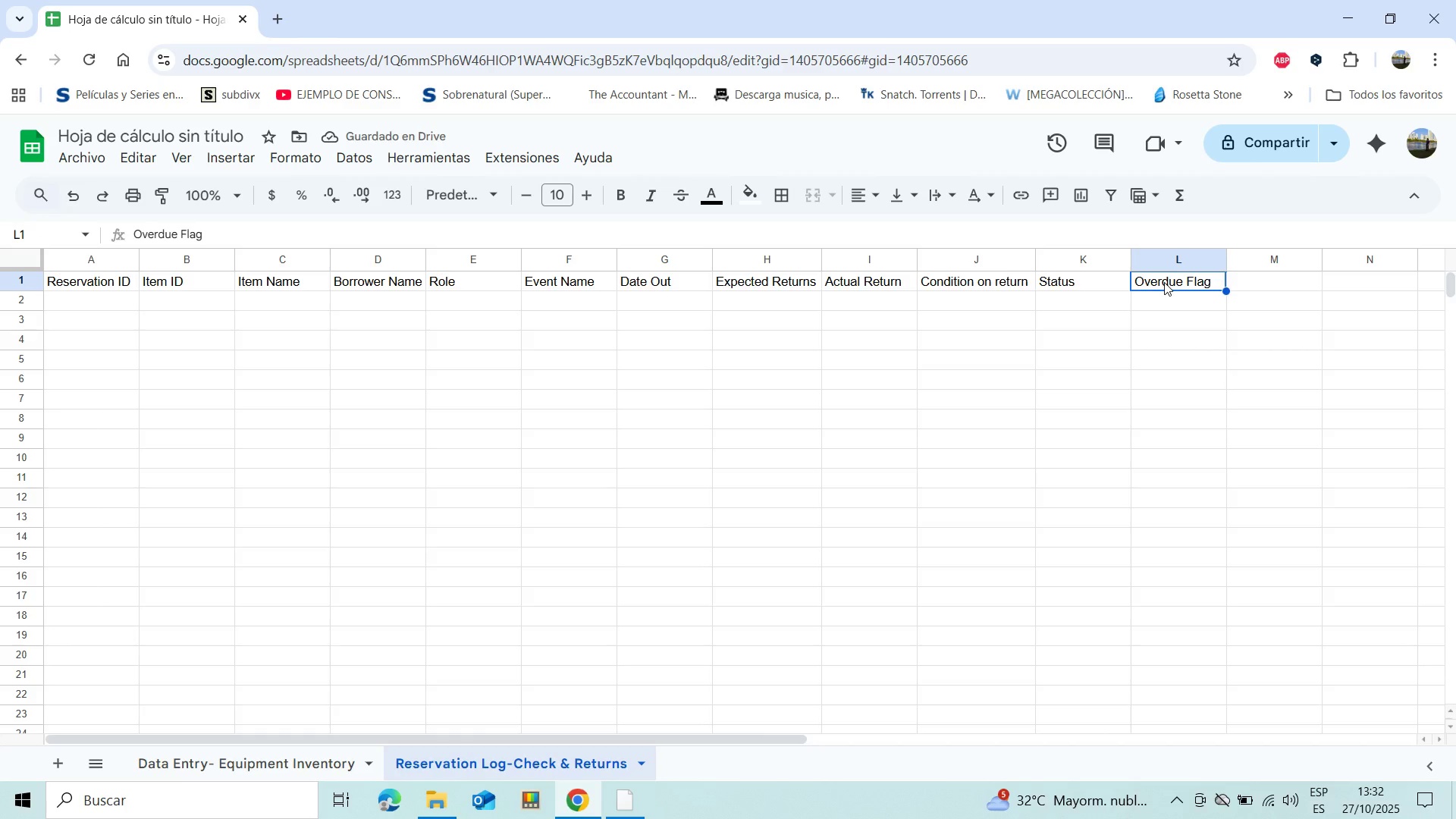 
key(Shift+ArrowLeft)
 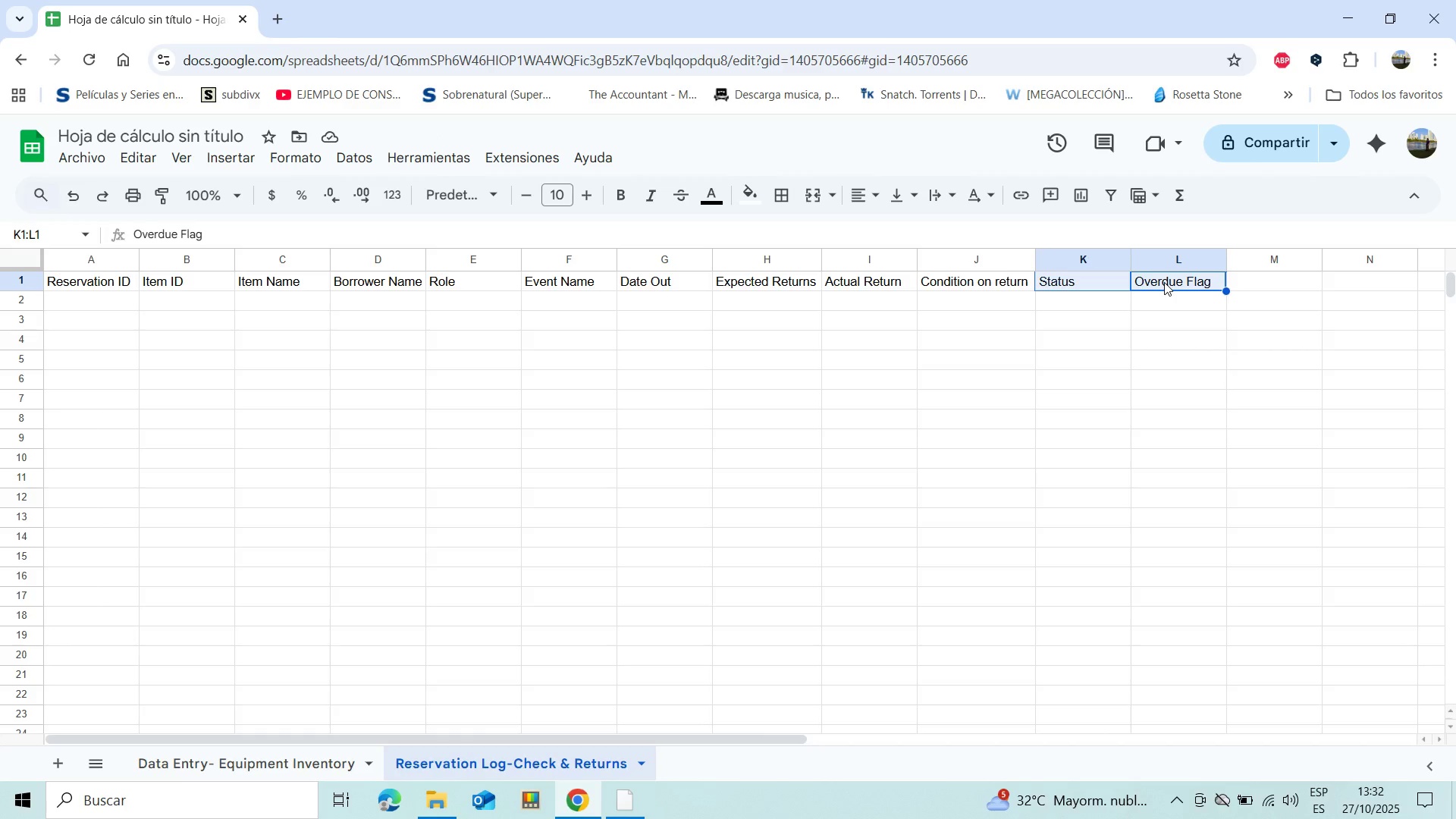 
key(Shift+ArrowLeft)
 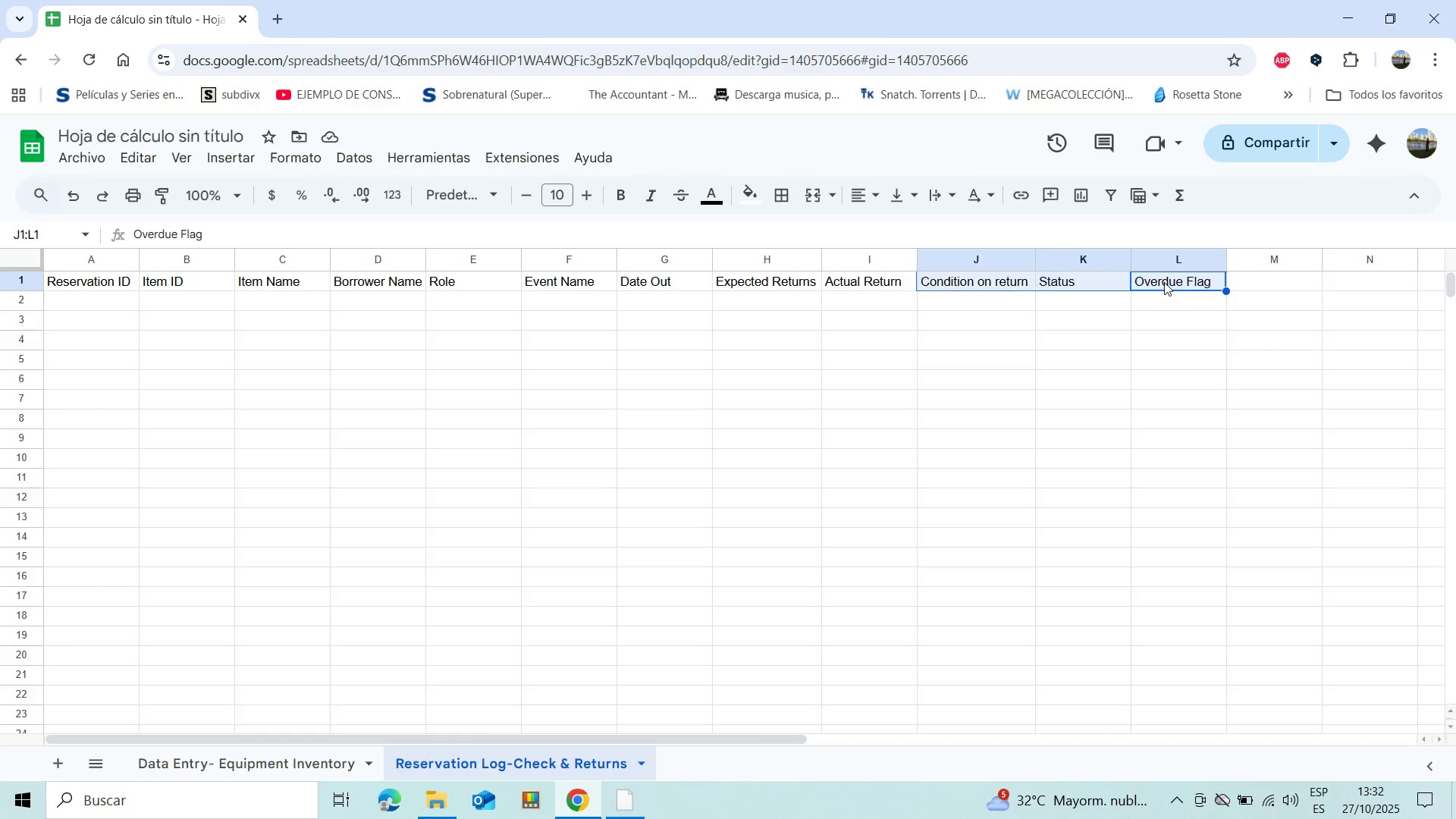 
hold_key(key=ArrowLeft, duration=1.54)
 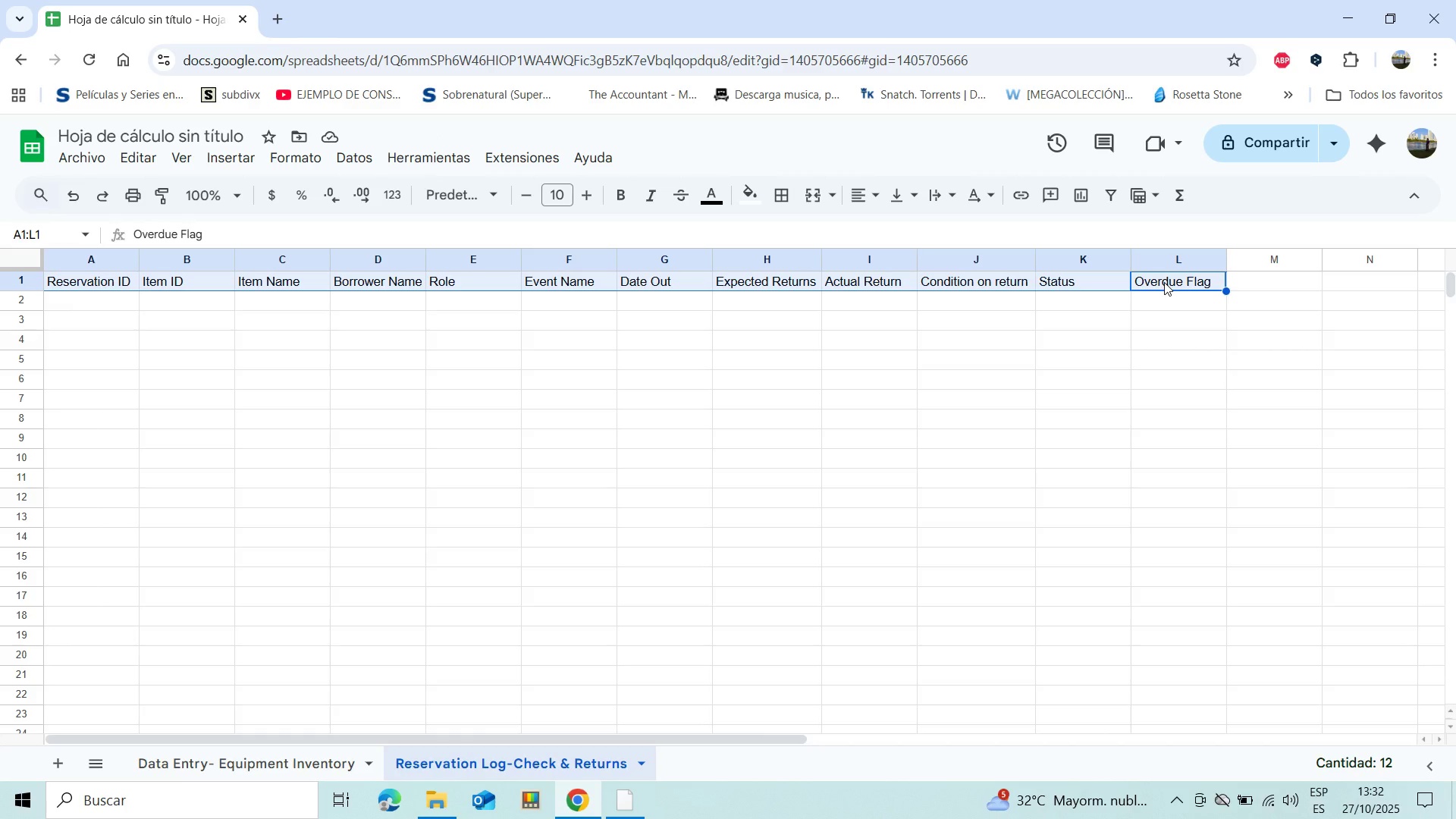 
key(Shift+ArrowLeft)
 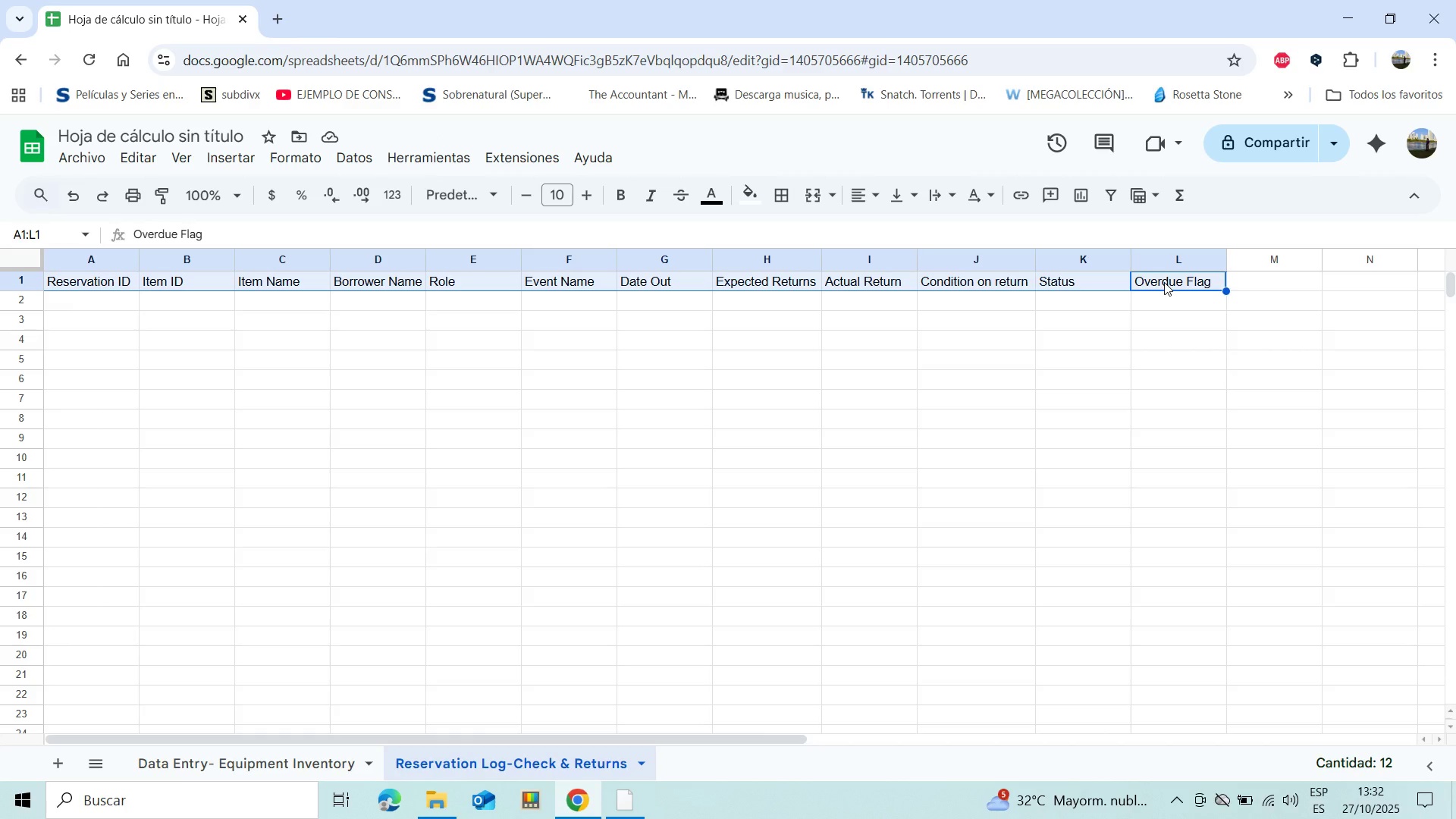 
key(Shift+ArrowLeft)
 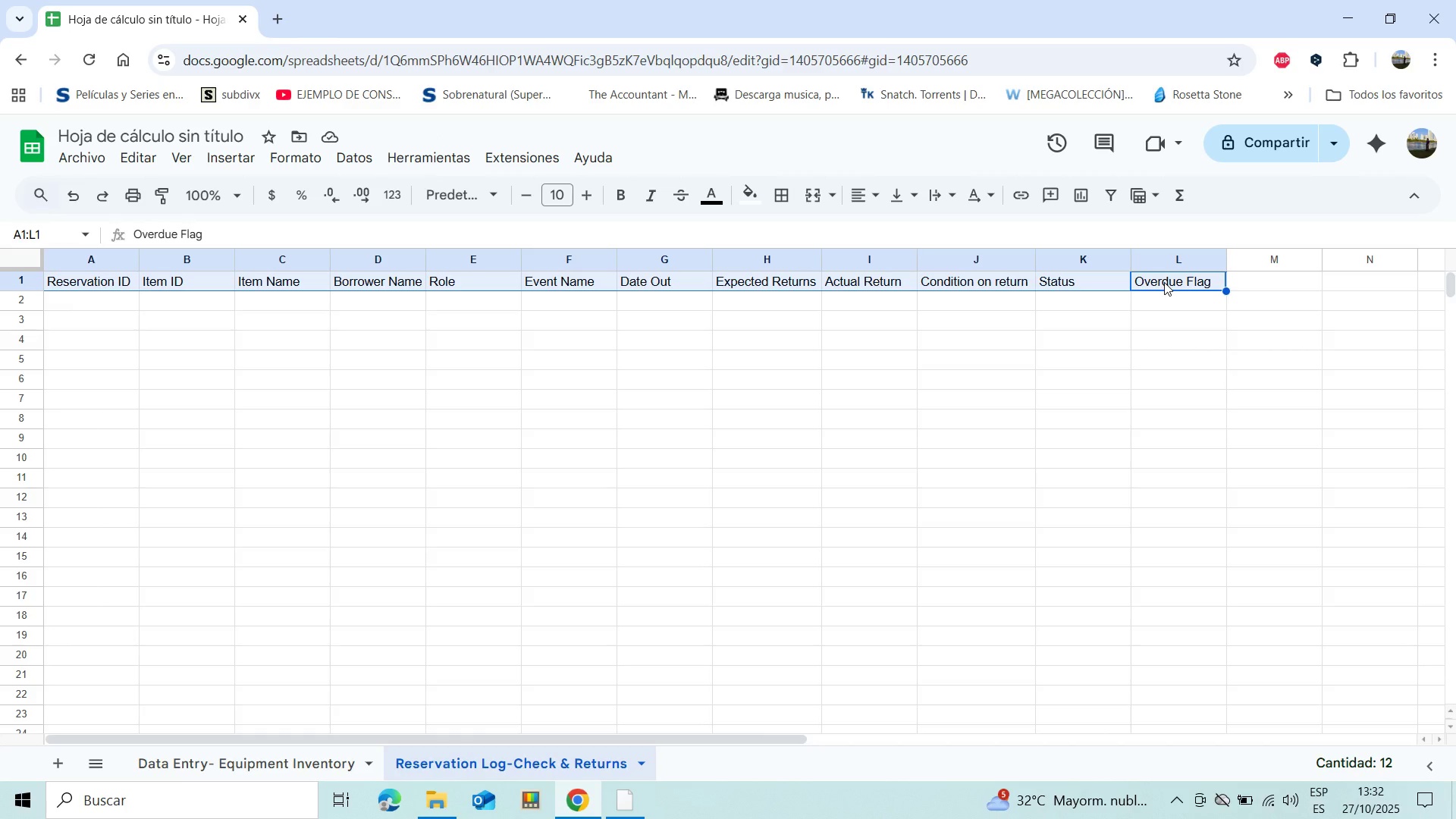 
key(Shift+ArrowLeft)
 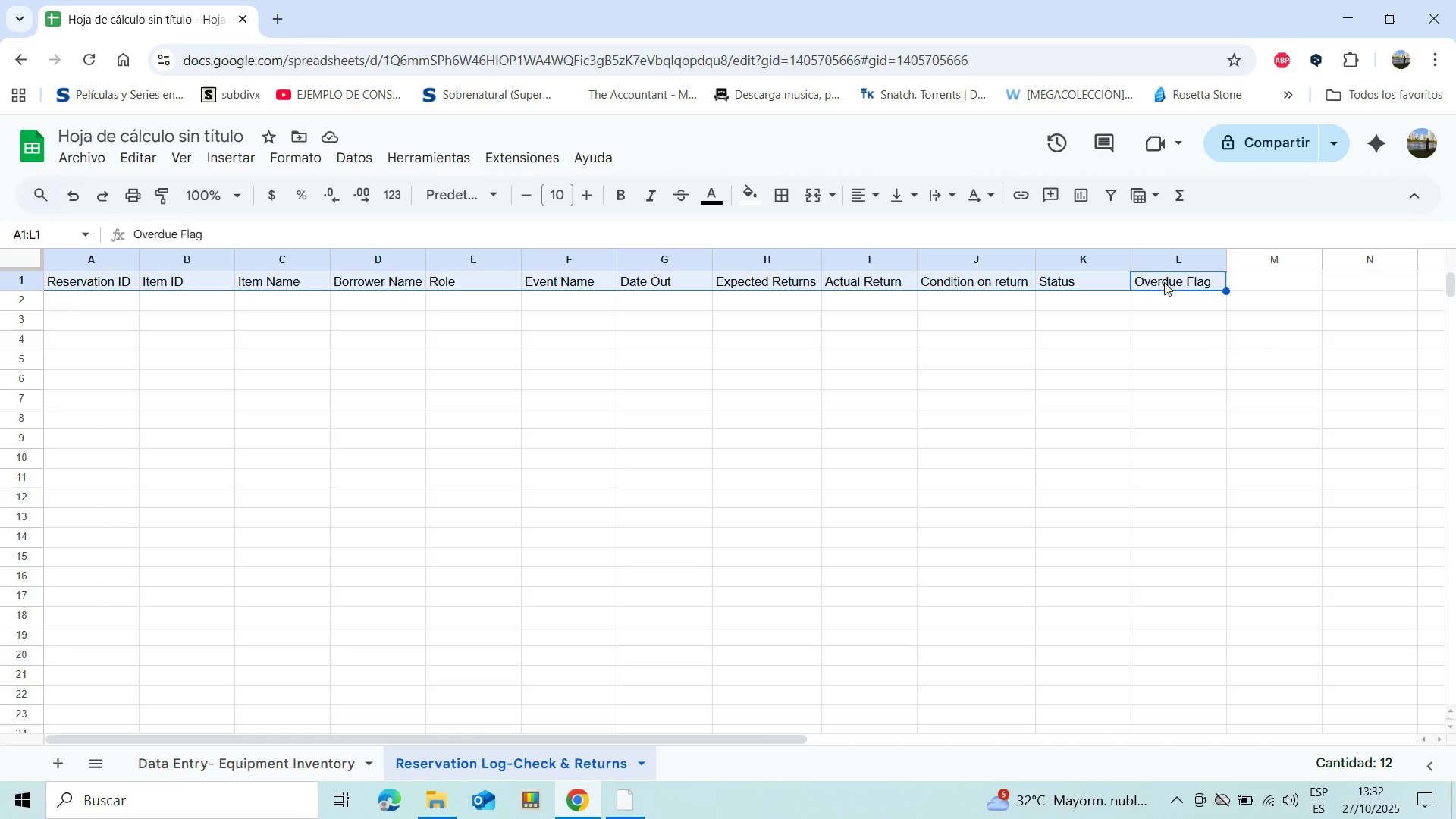 
key(Shift+ArrowLeft)
 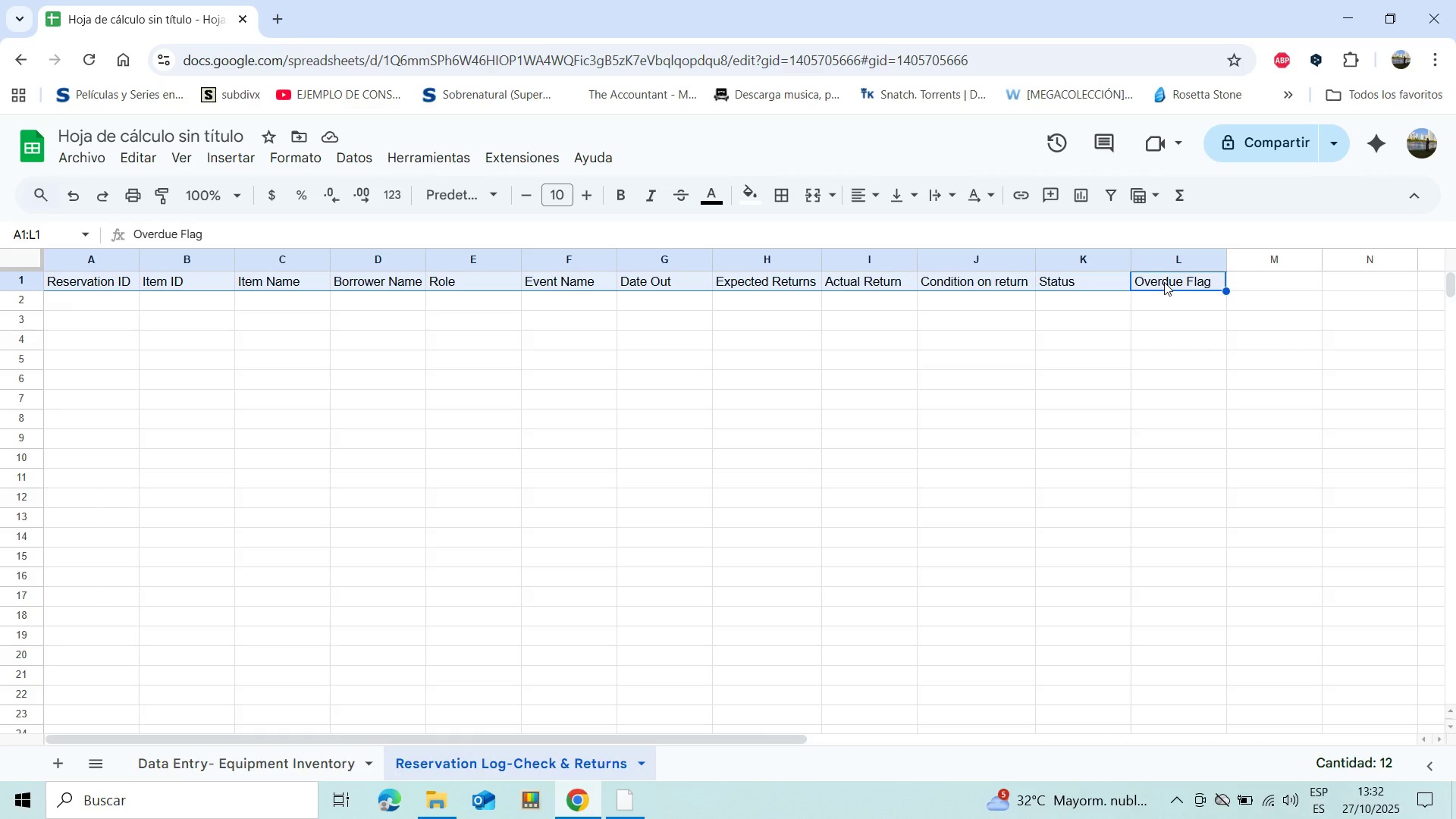 
key(Shift+ArrowLeft)
 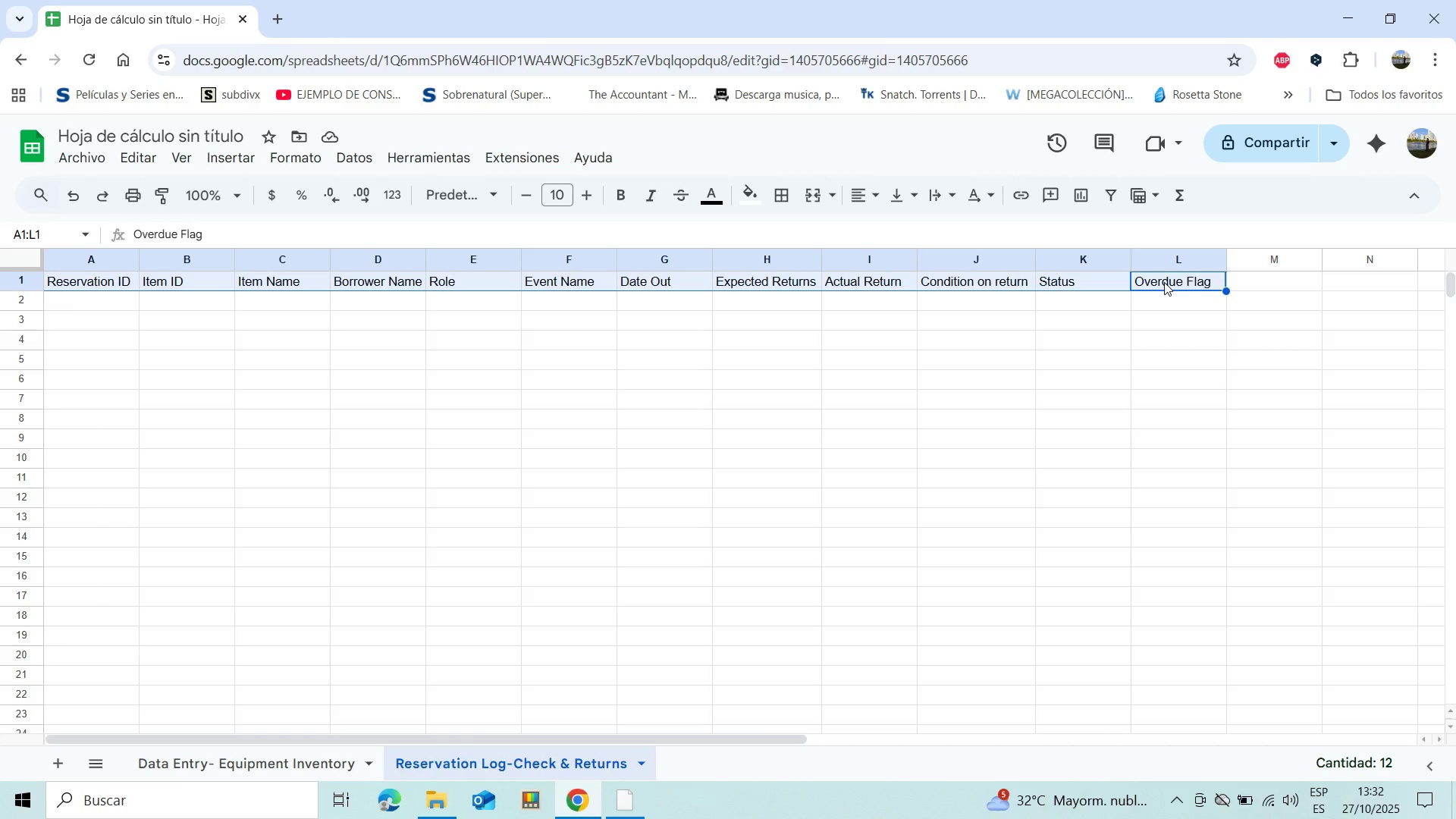 
key(Shift+ArrowLeft)
 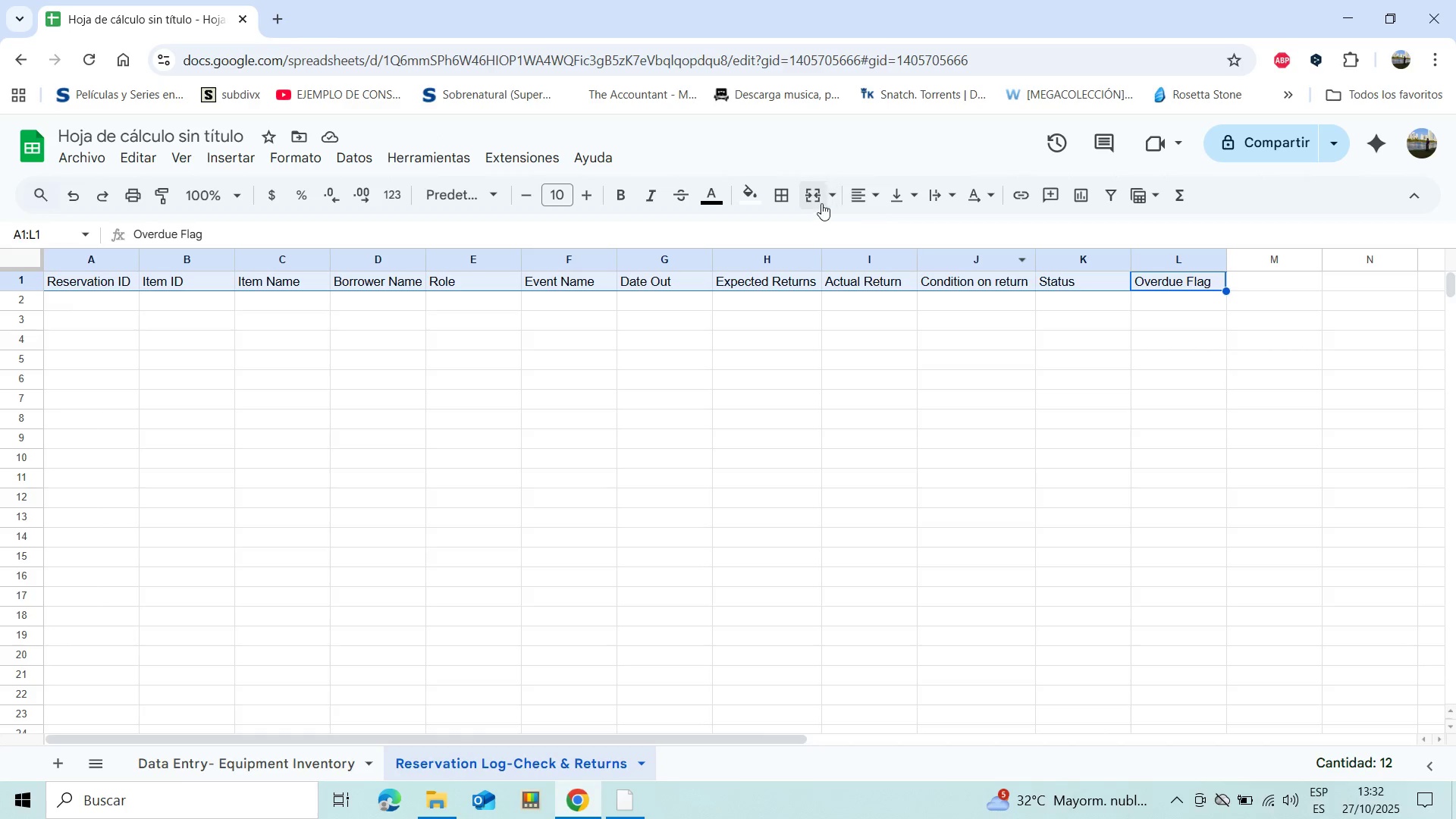 
left_click([854, 204])
 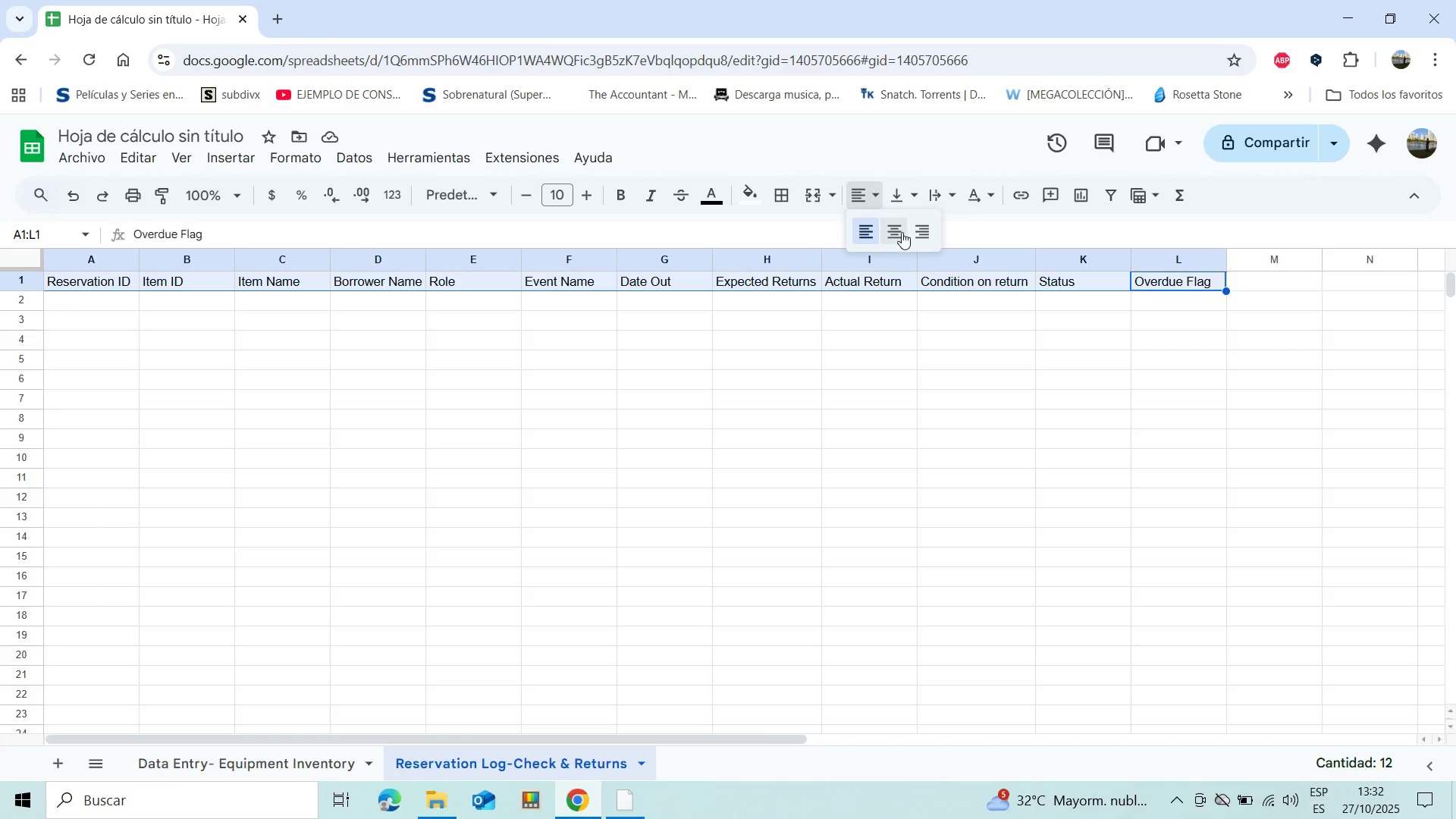 
left_click([902, 232])
 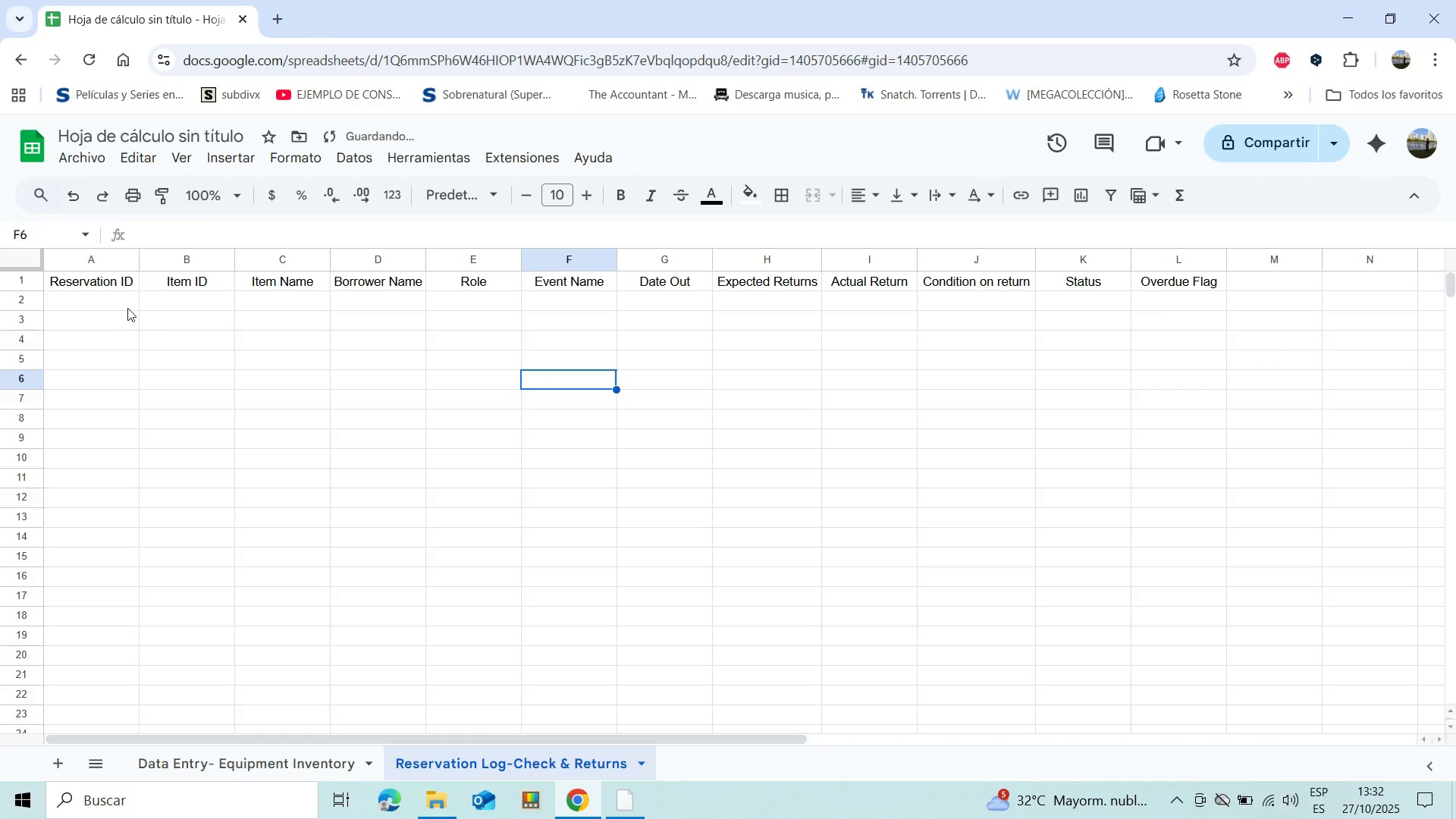 
left_click([108, 300])
 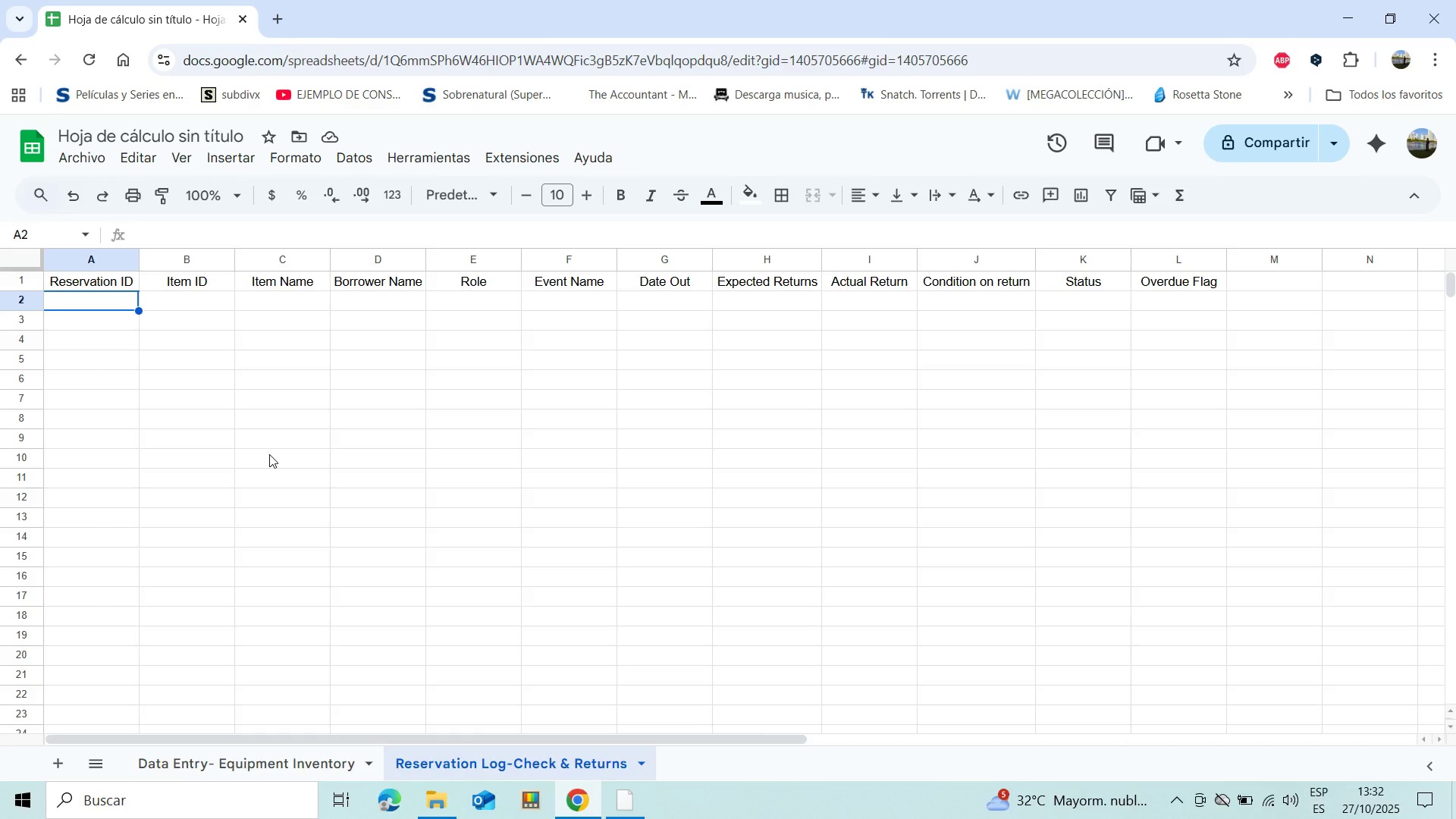 
wait(7.62)
 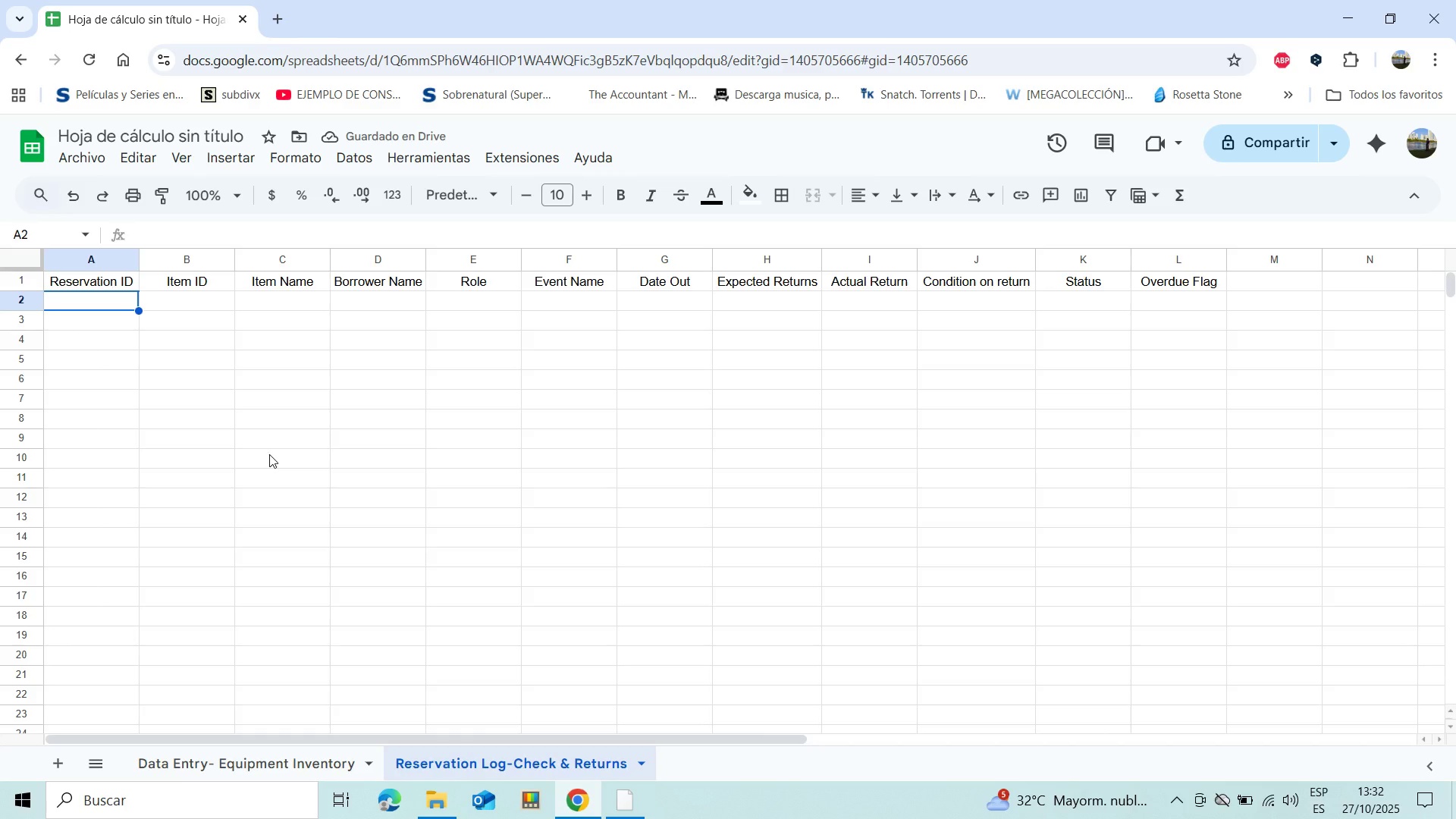 
type(Roo1)
key(Backspace)
key(Backspace)
key(Backspace)
type(001)
 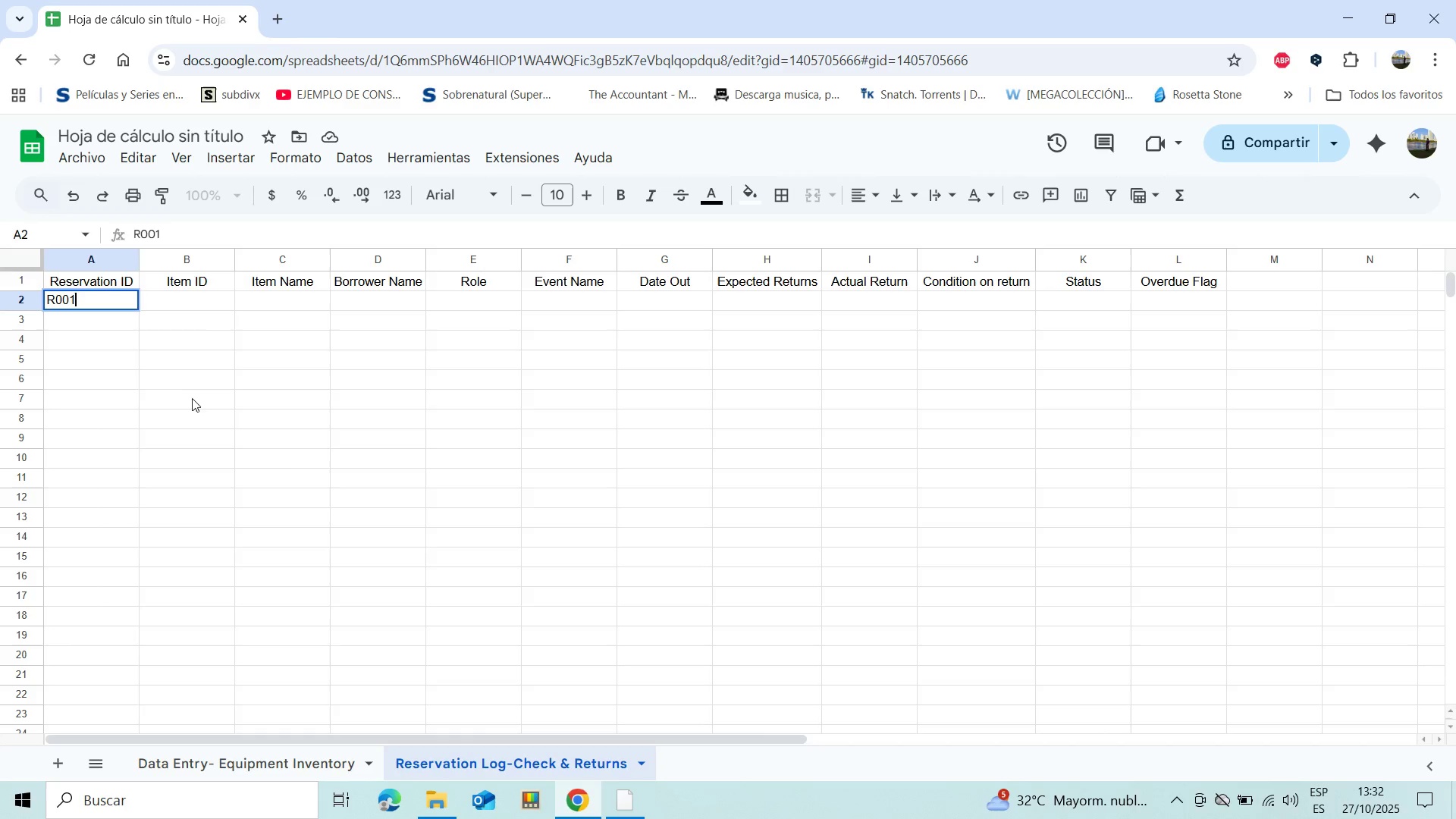 
left_click([112, 317])
 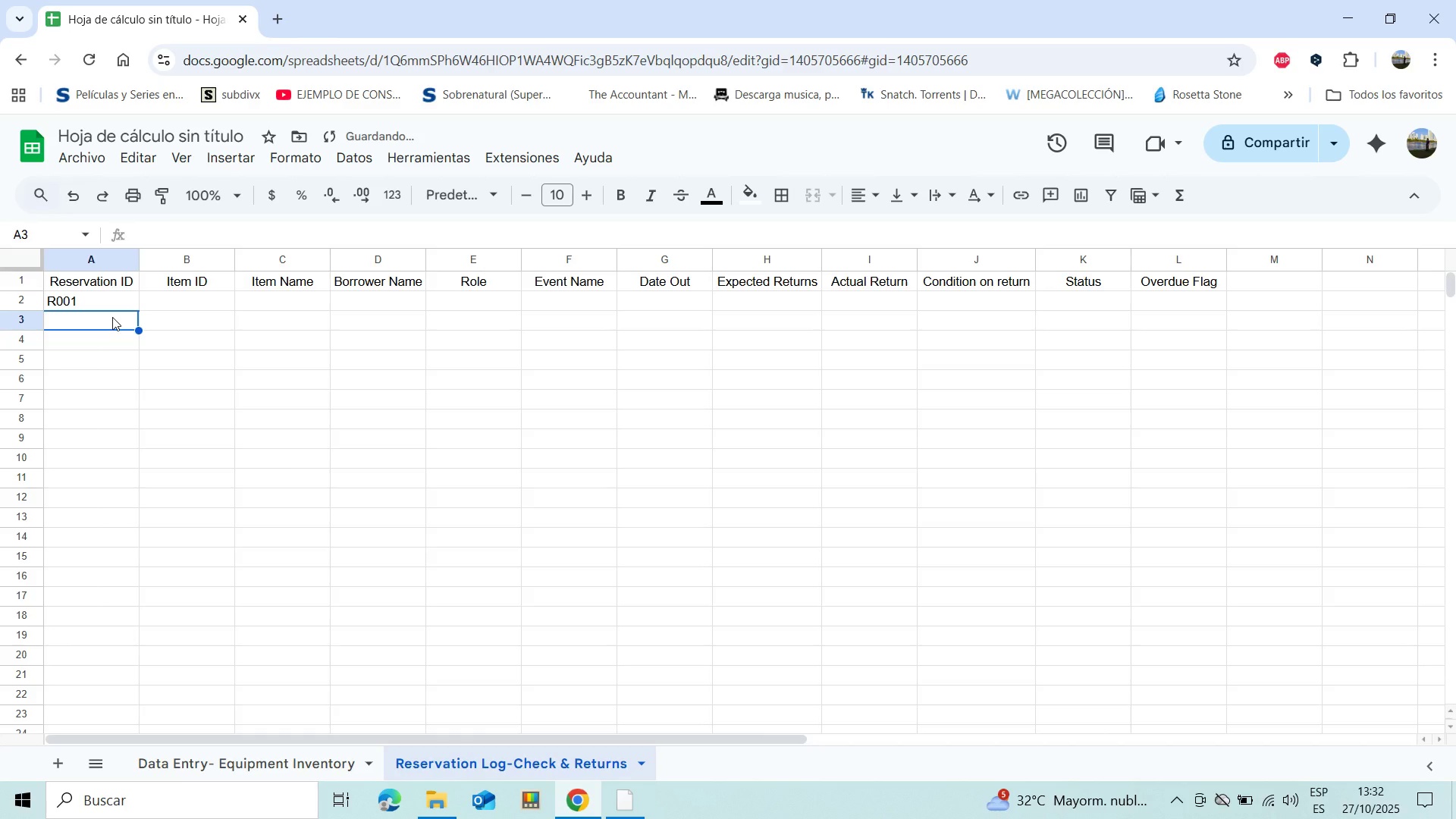 
type(R002)
 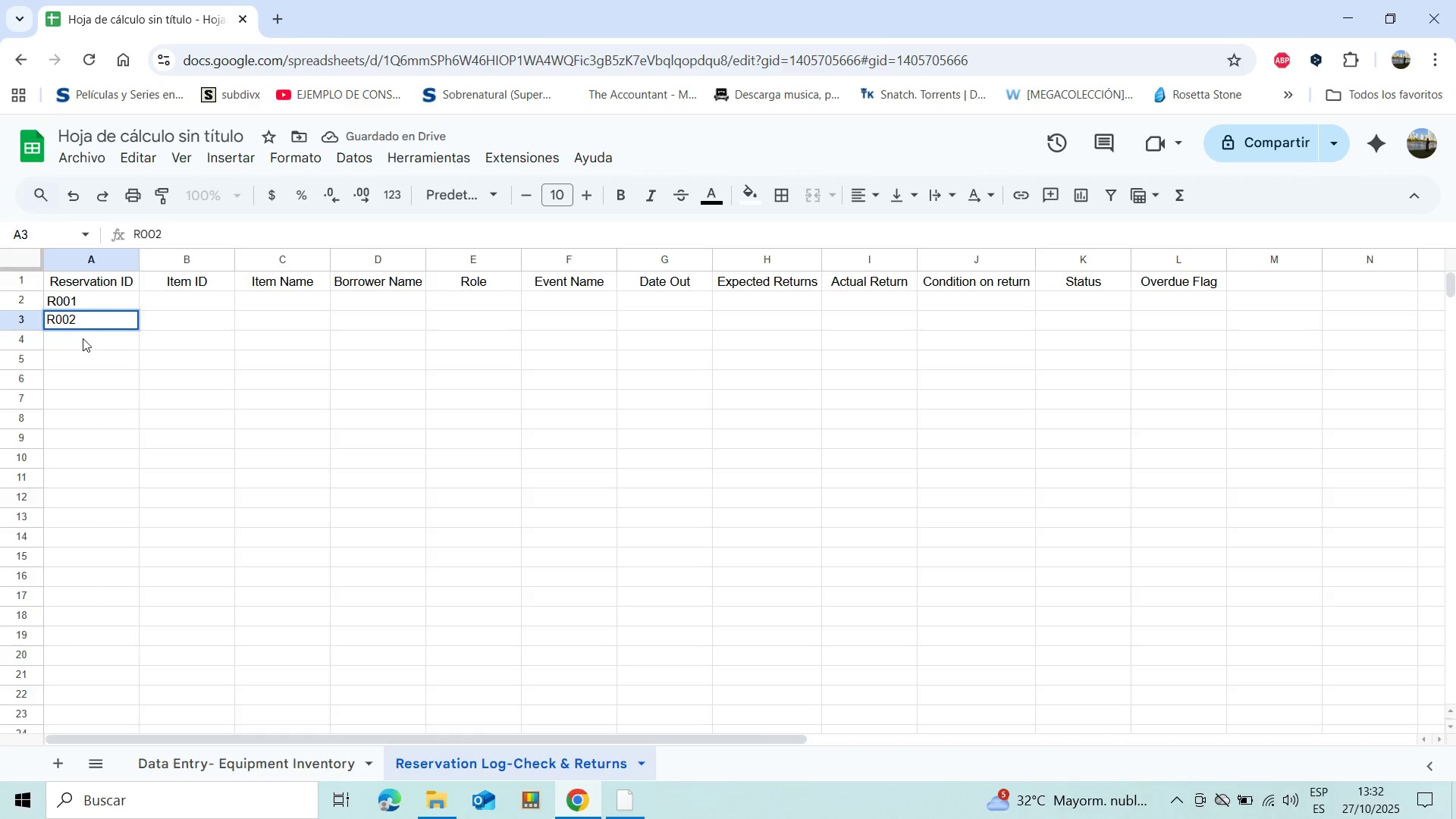 
left_click([81, 340])
 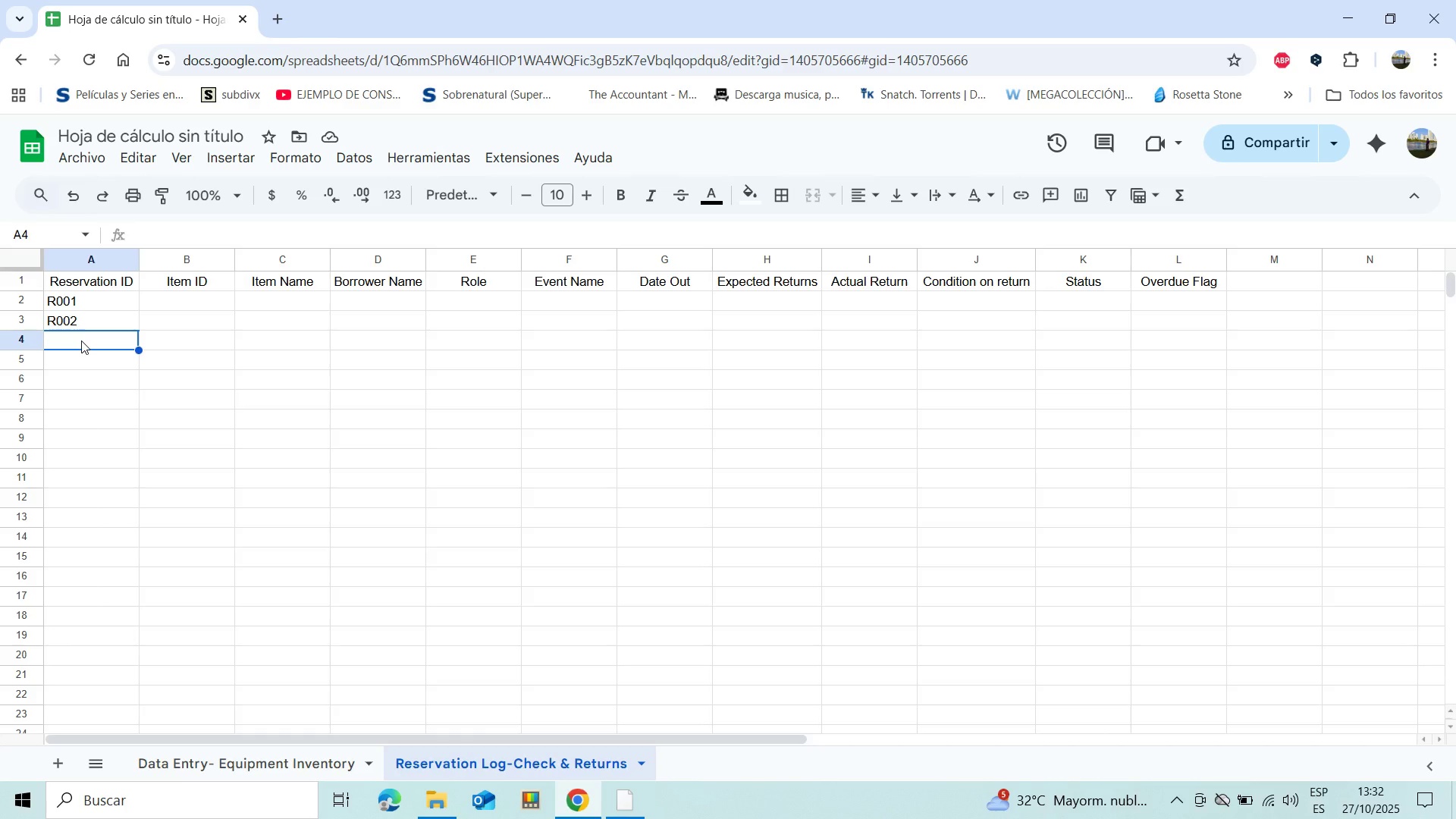 
wait(7.38)
 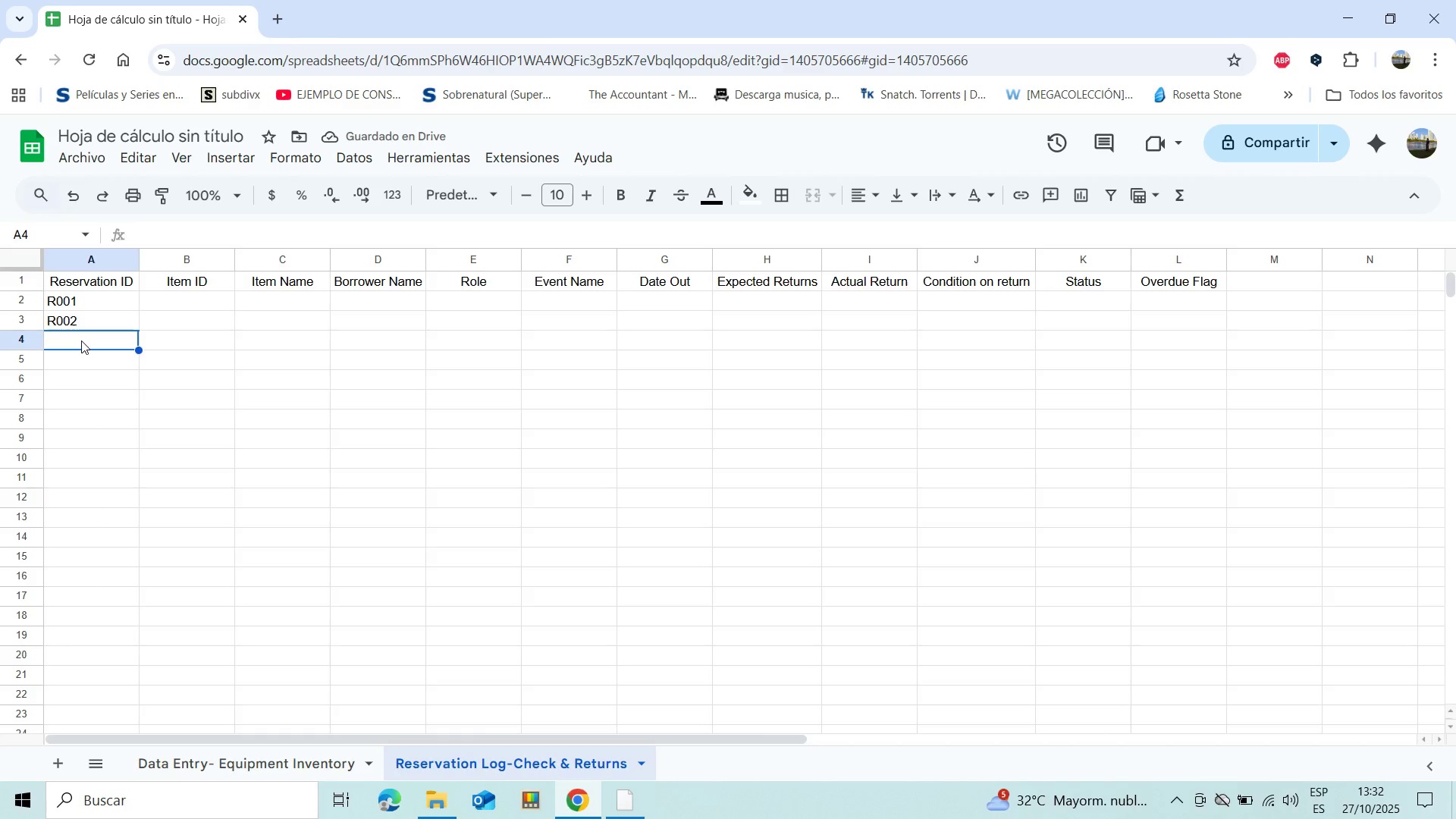 
type(R003)
 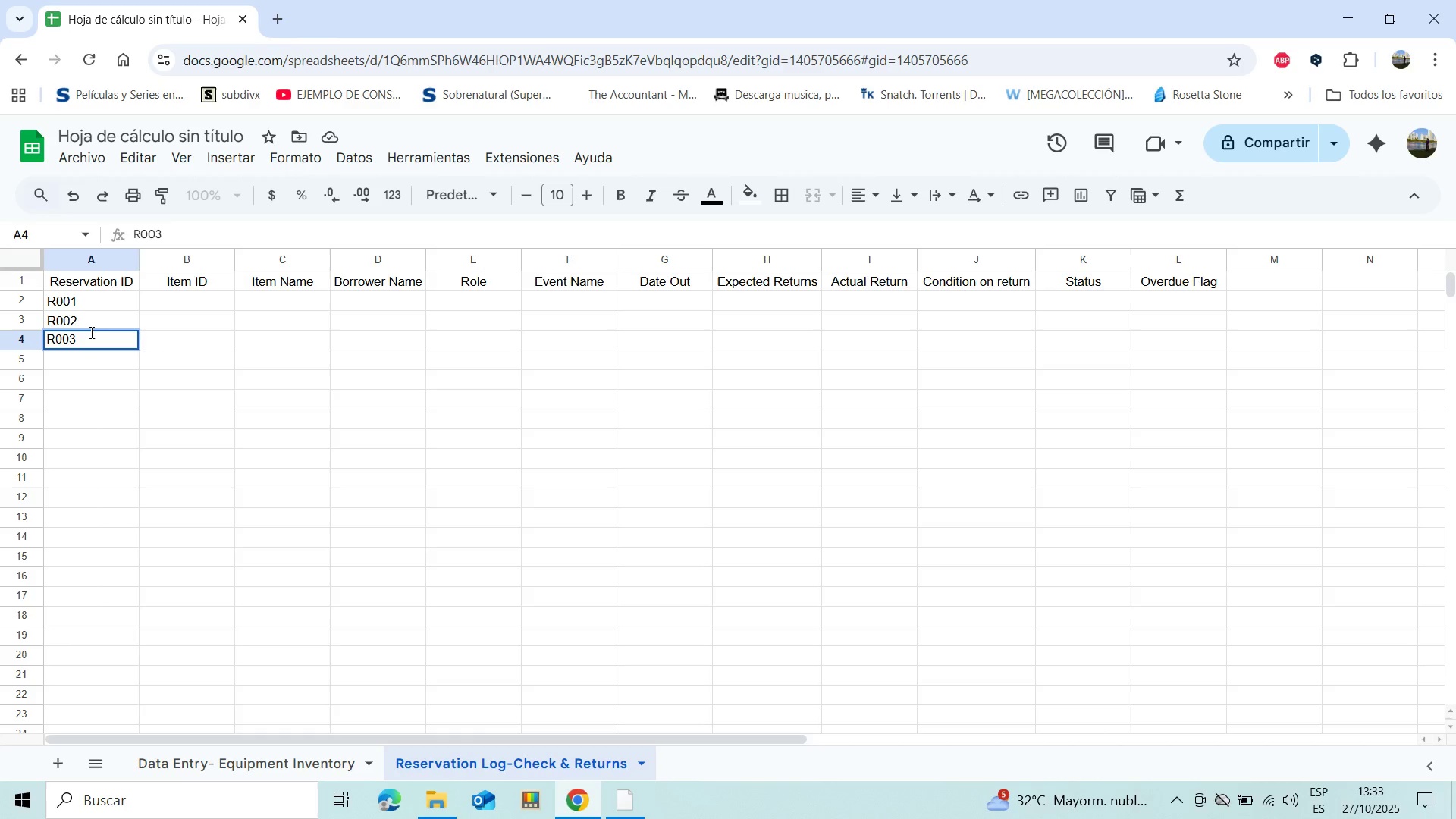 
key(Enter)
 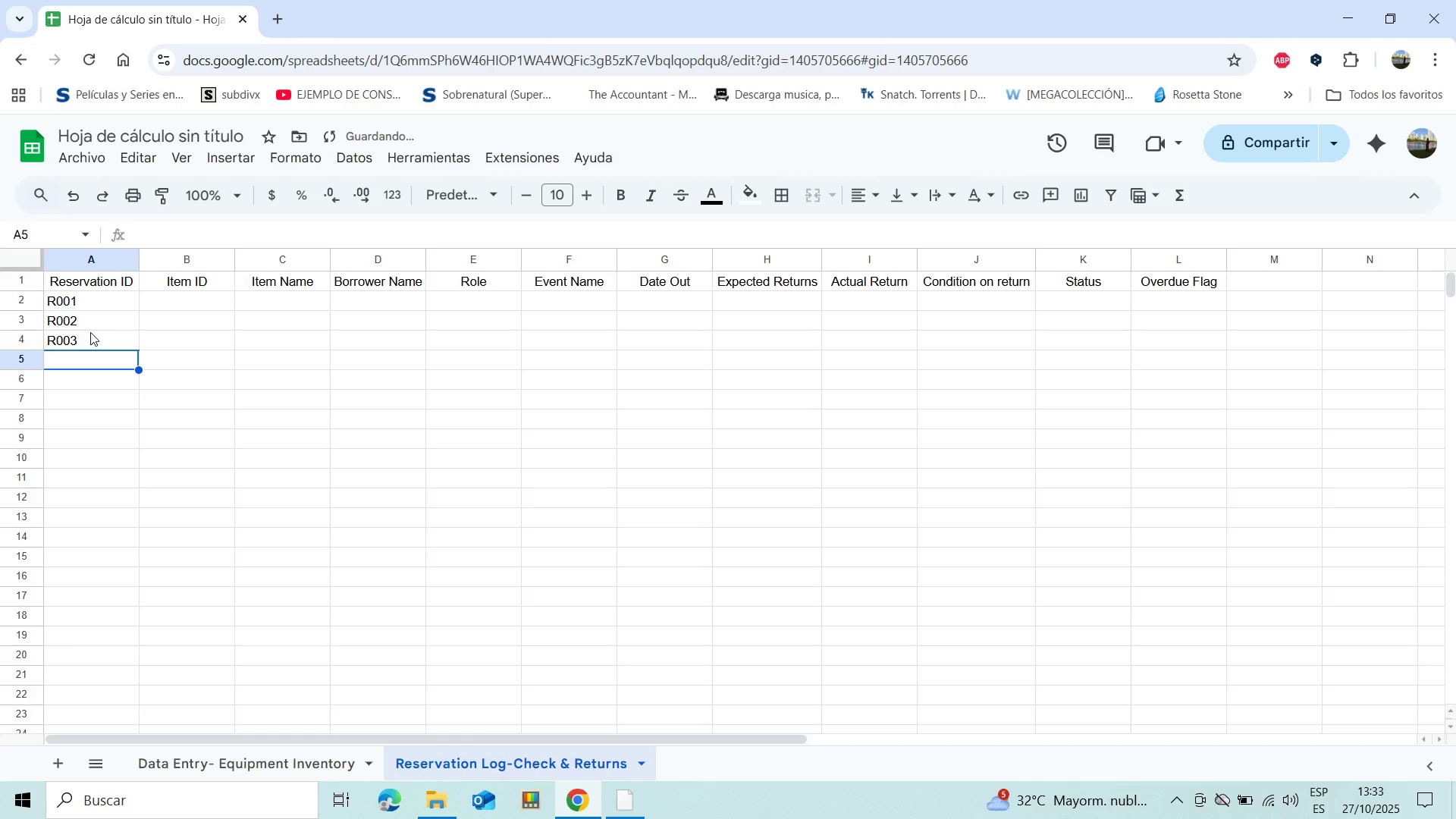 
type(R004)
 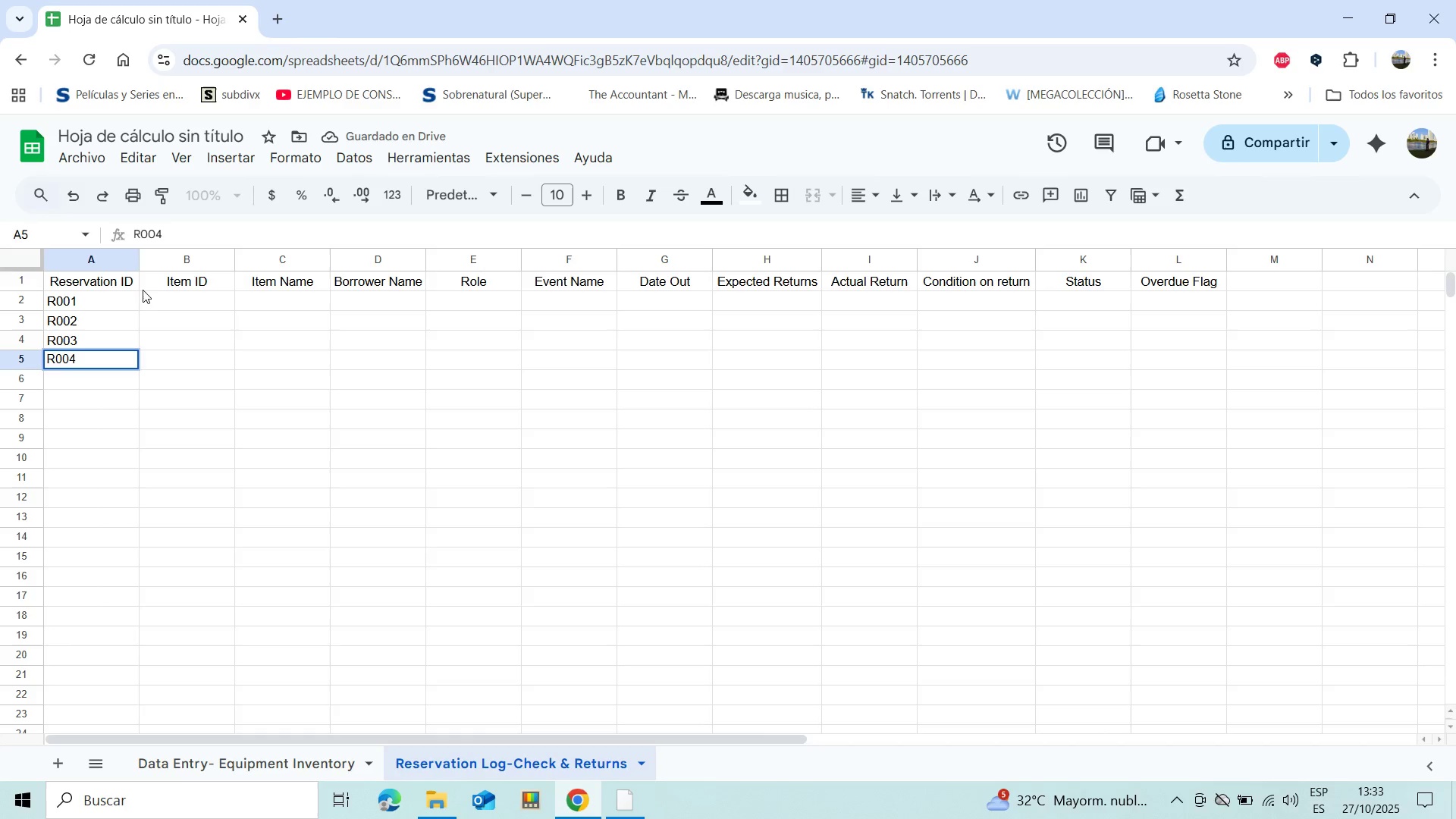 
left_click([149, 290])
 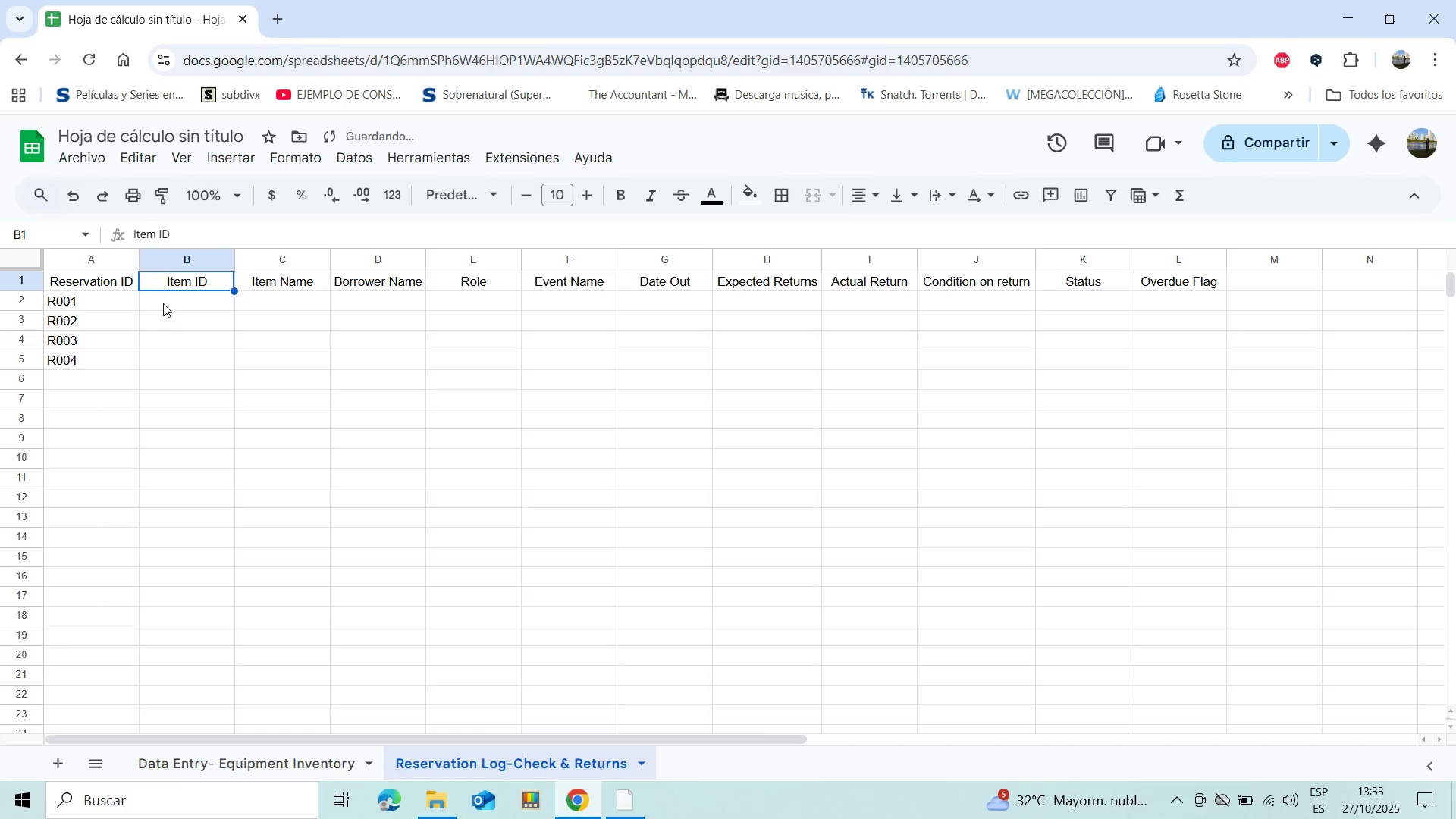 
left_click([163, 303])
 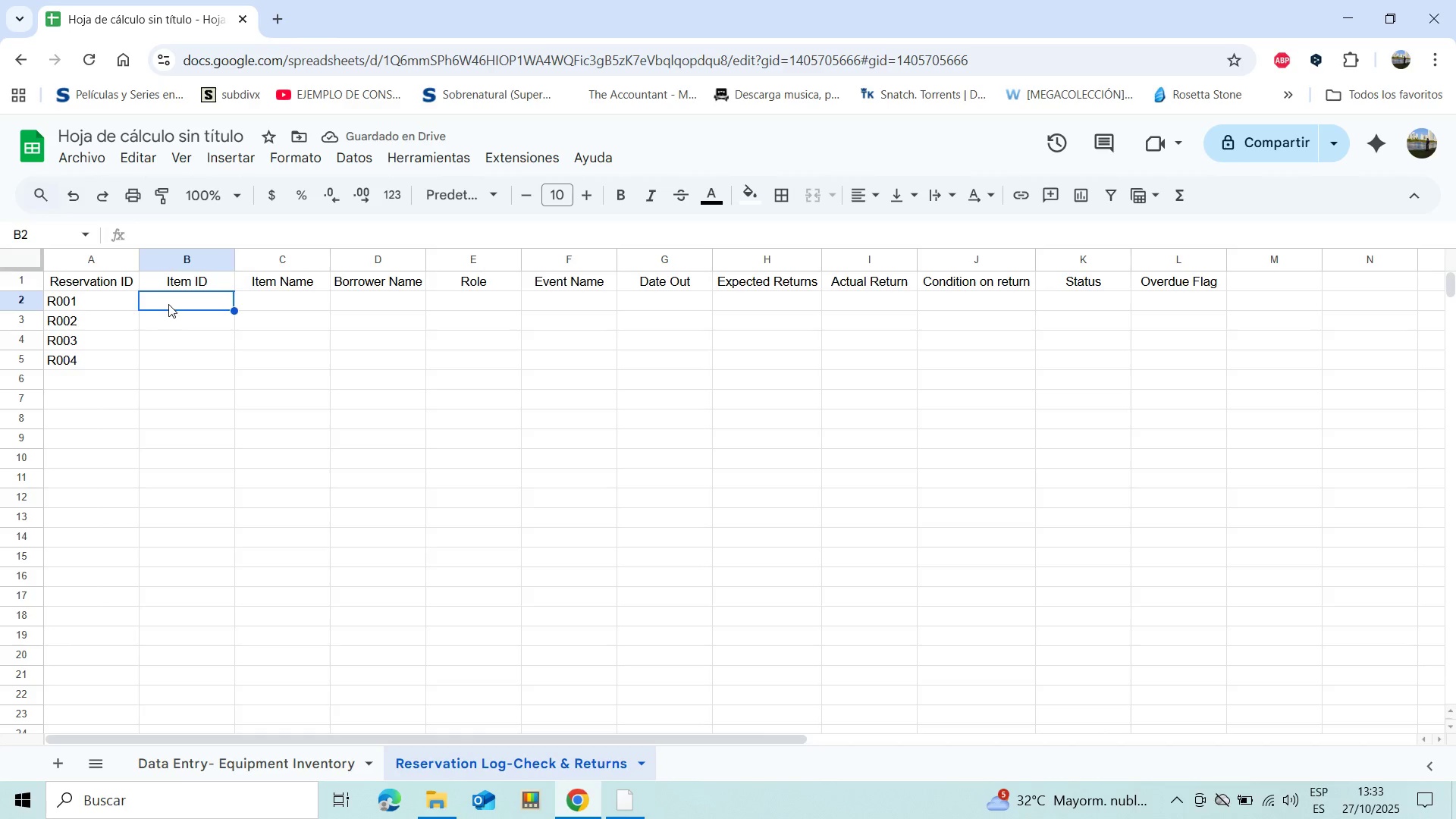 
type(AV002)
 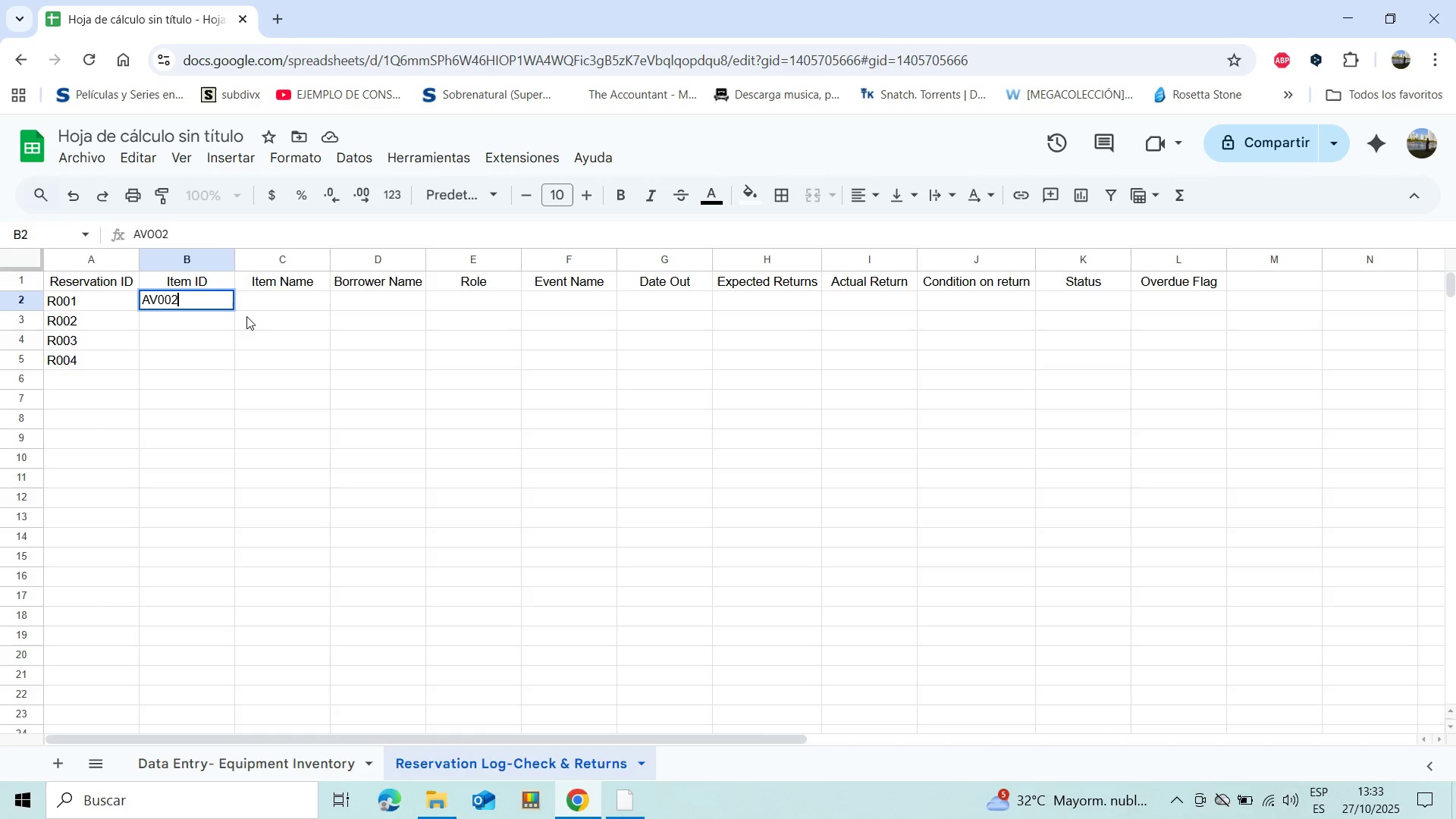 
key(Enter)
 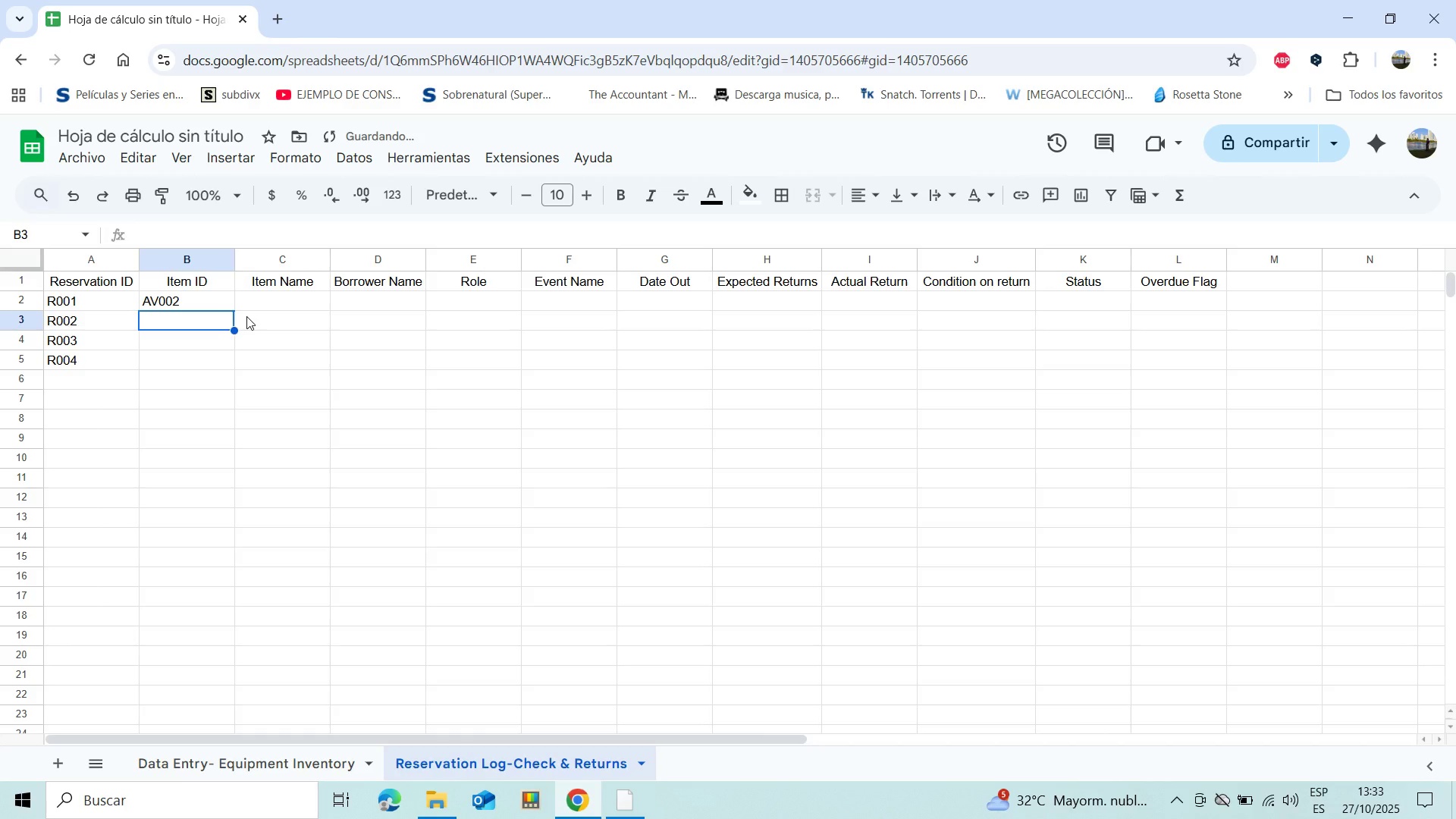 
type(Sp)
key(Backspace)
type(P001)
 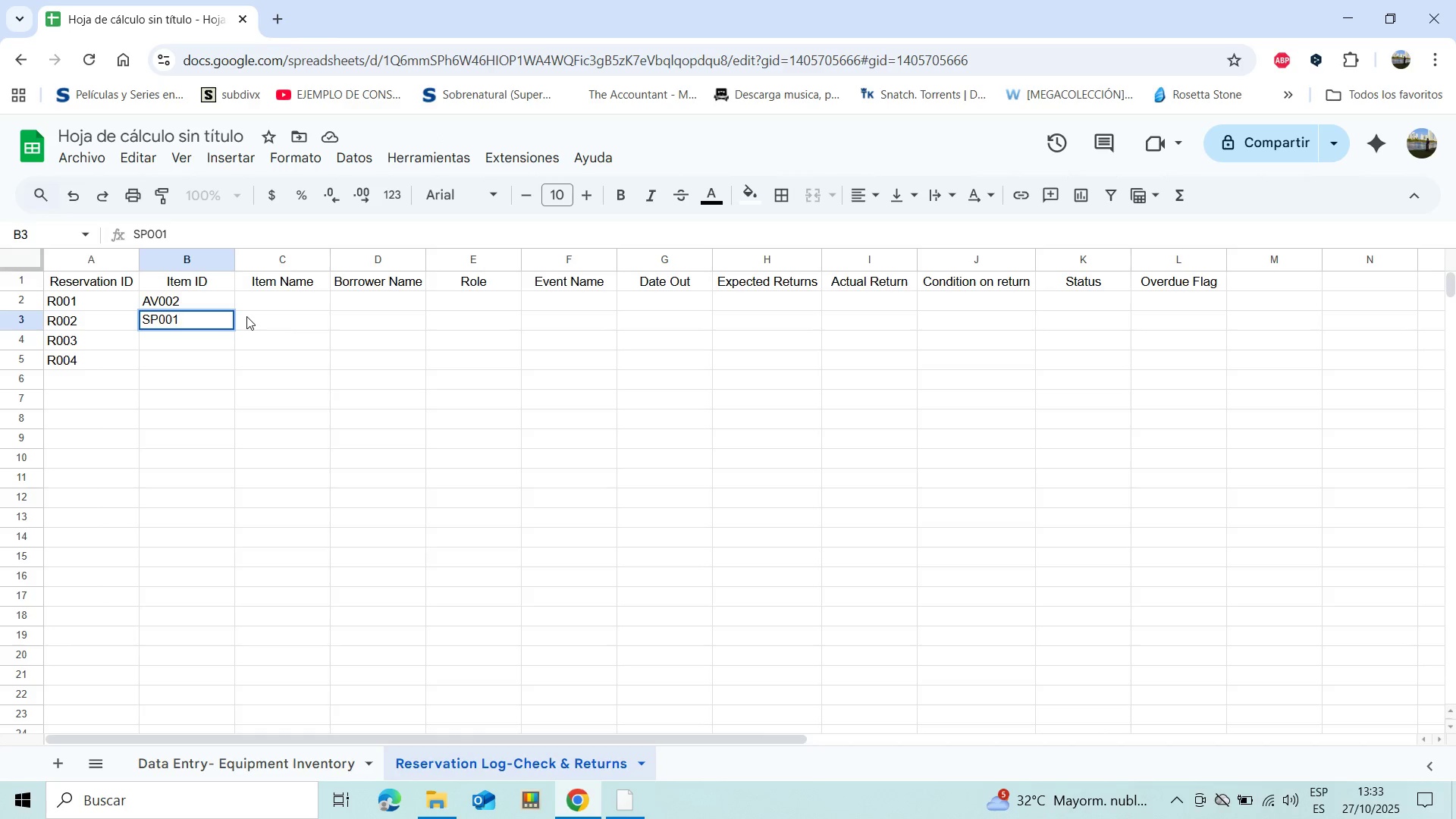 
key(Enter)
 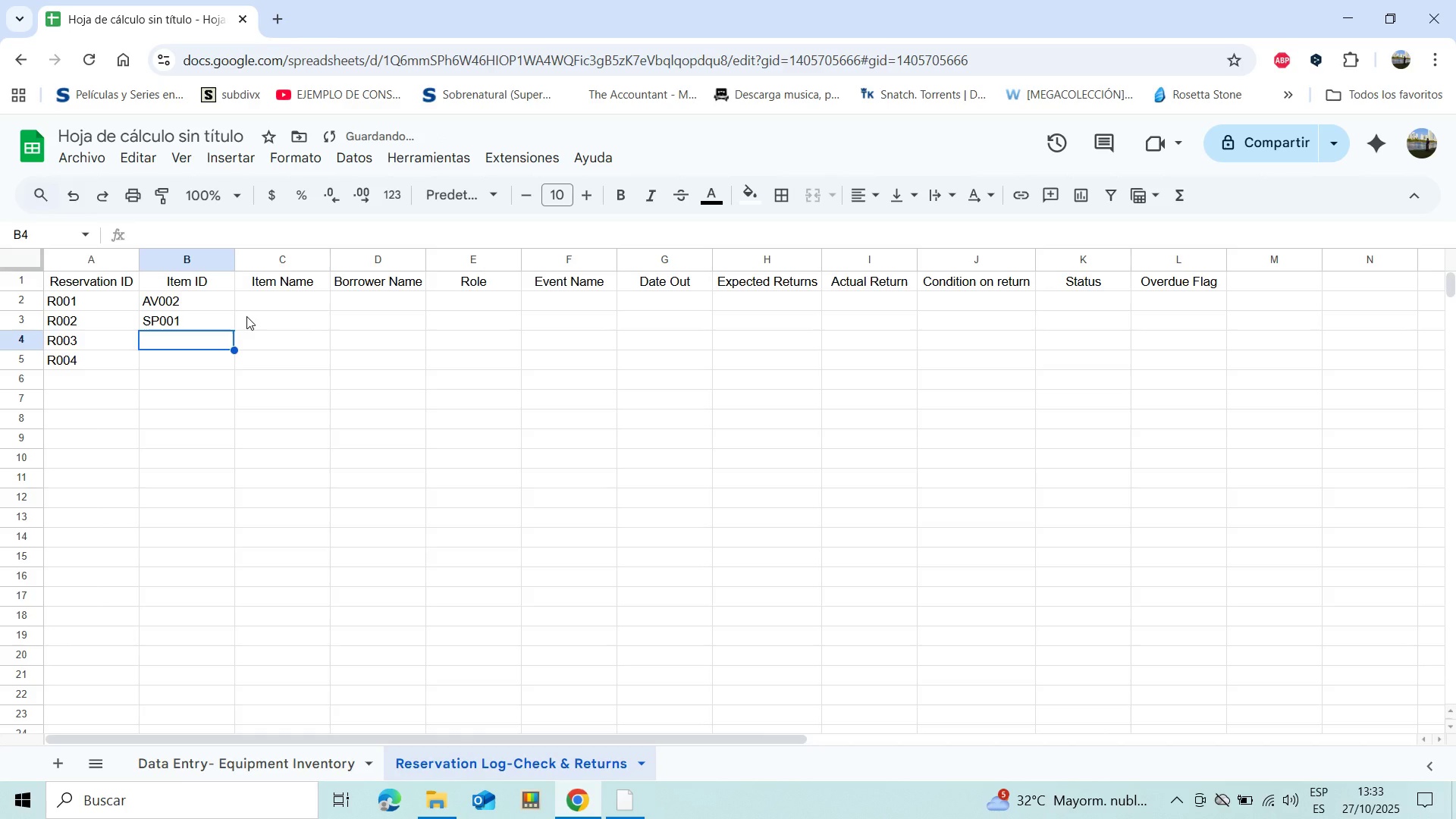 
type(TM001)
 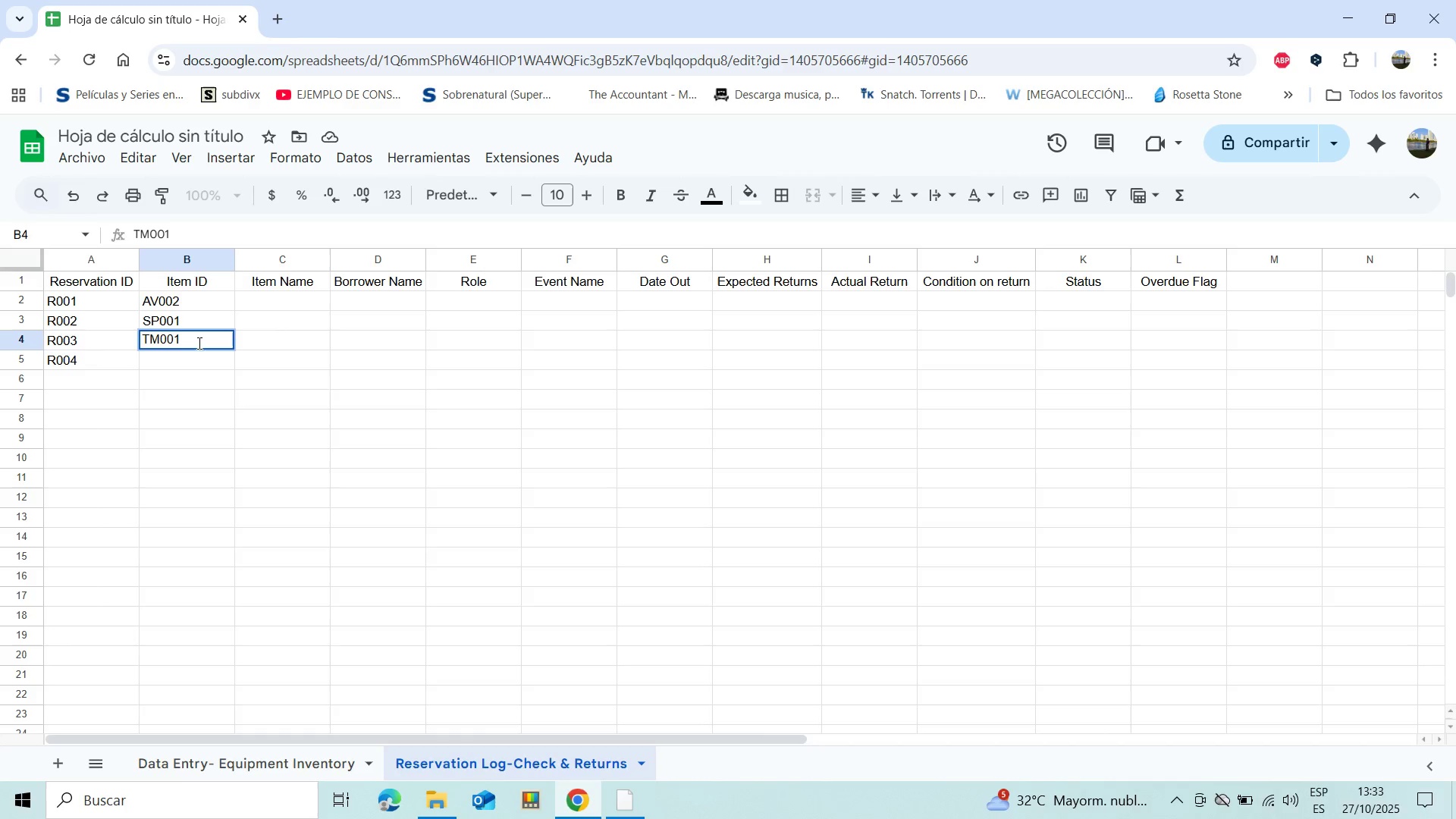 
left_click([194, 362])
 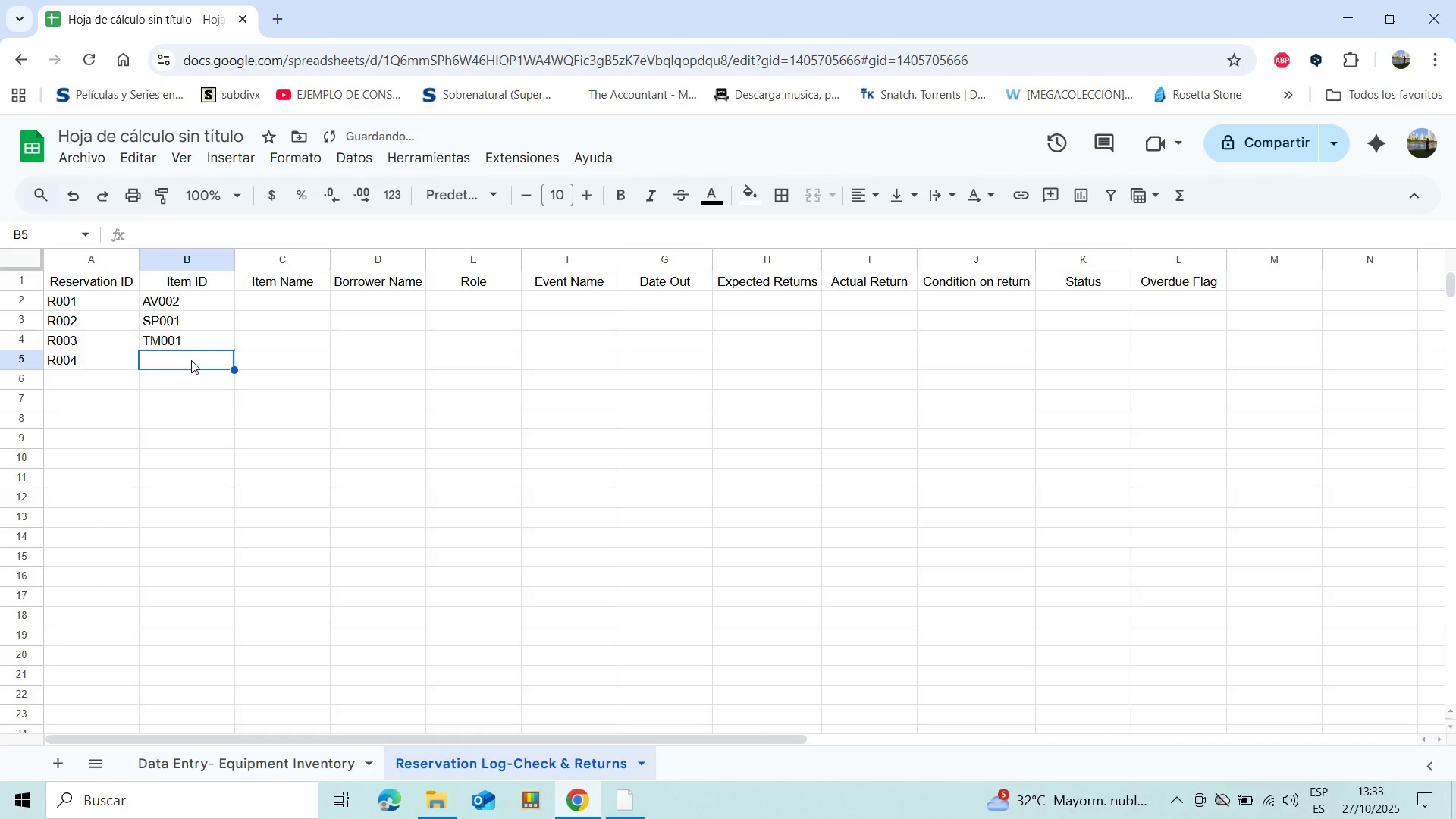 
type(TM002)
 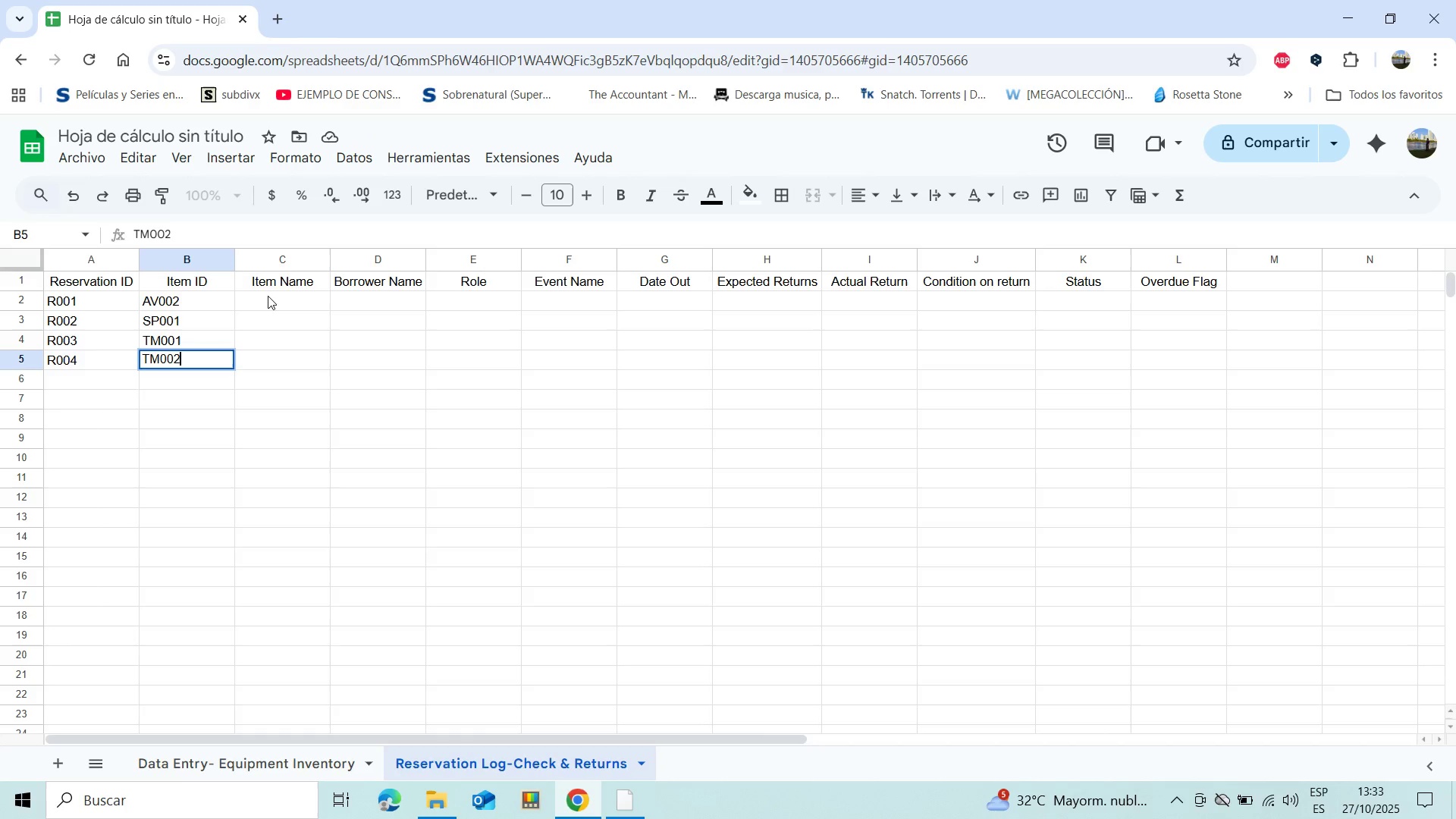 
left_click([265, 309])
 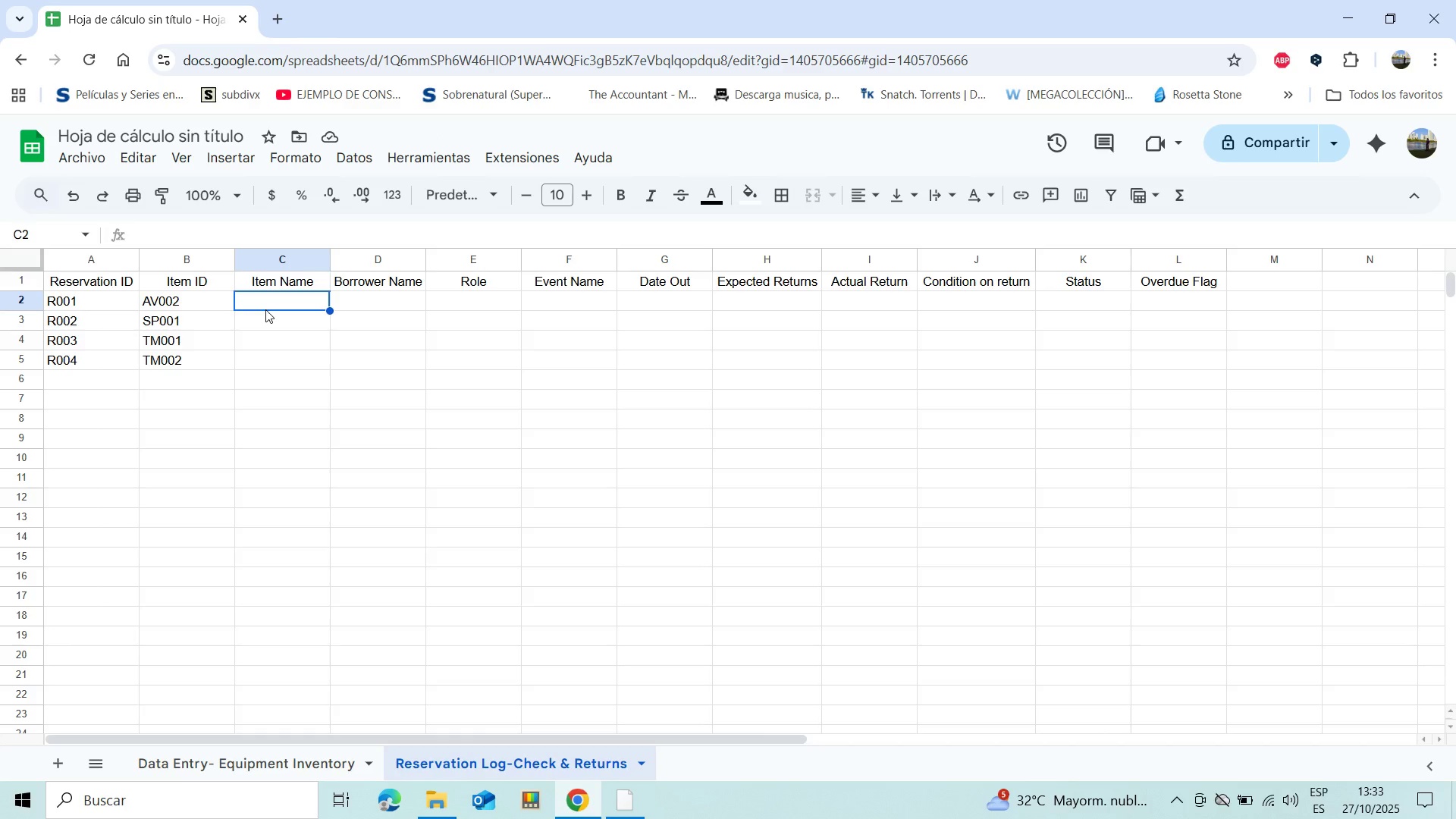 
wait(7.56)
 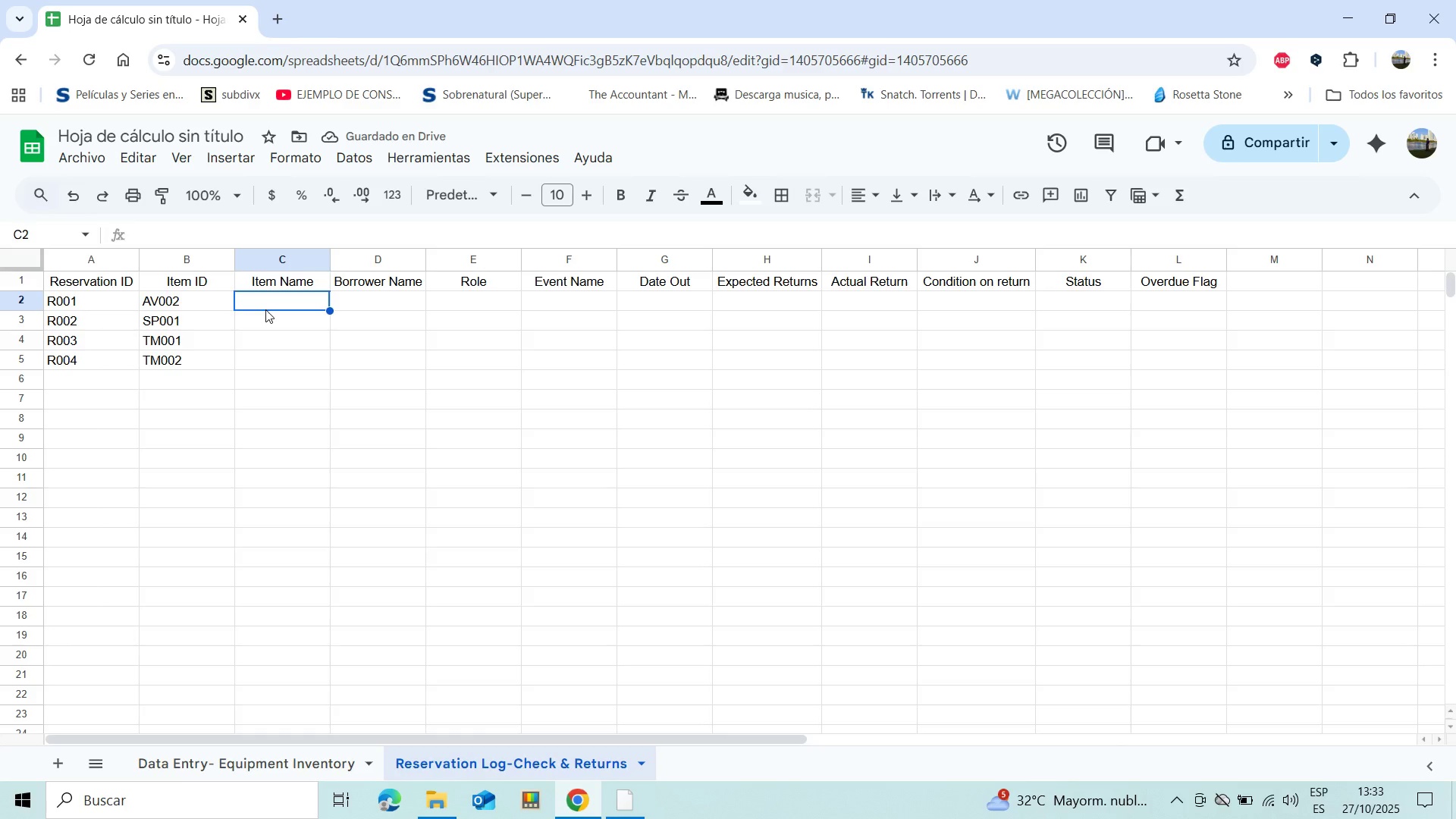 
type(Microphone Shure SM)
 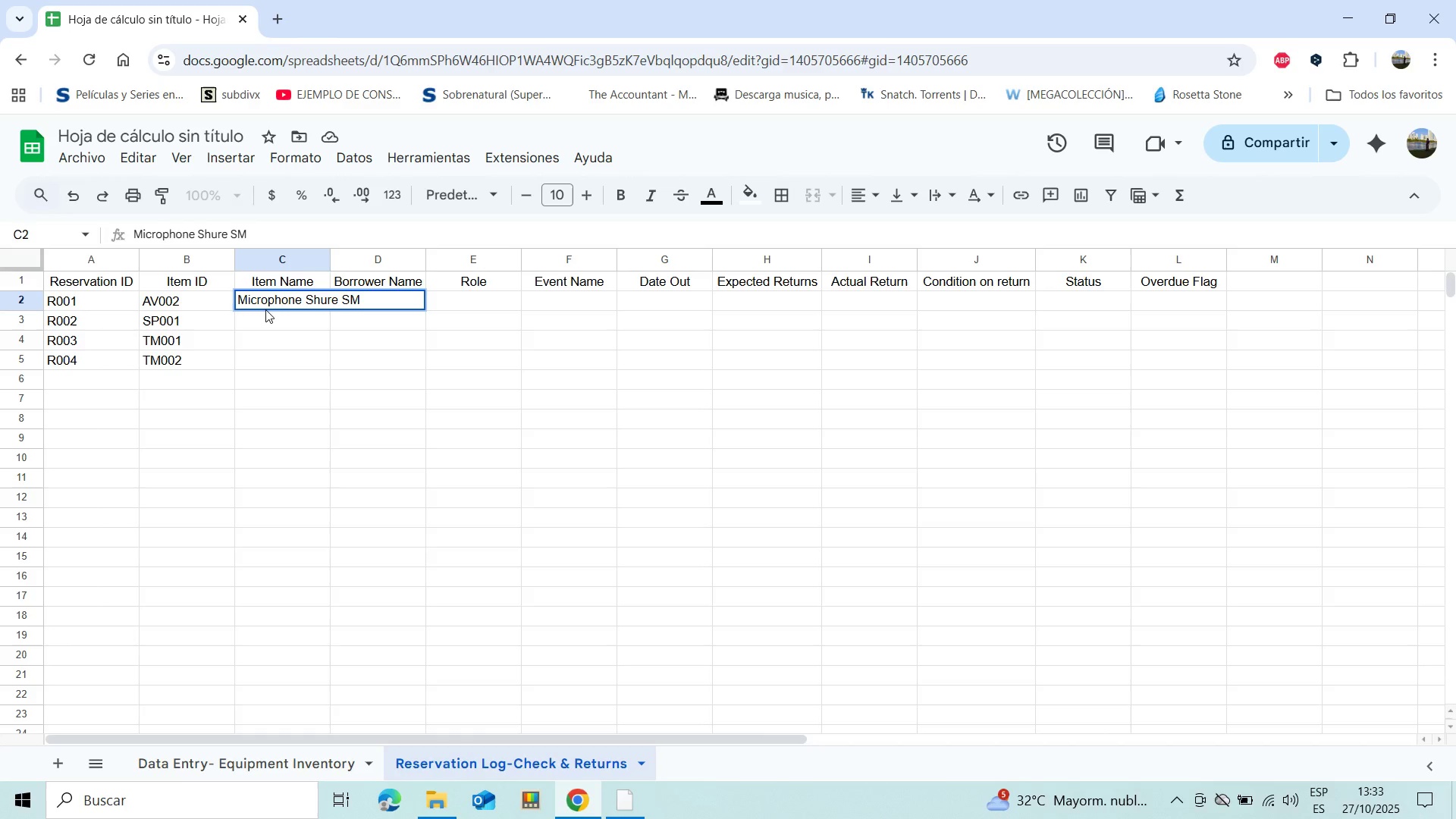 
type(58)
 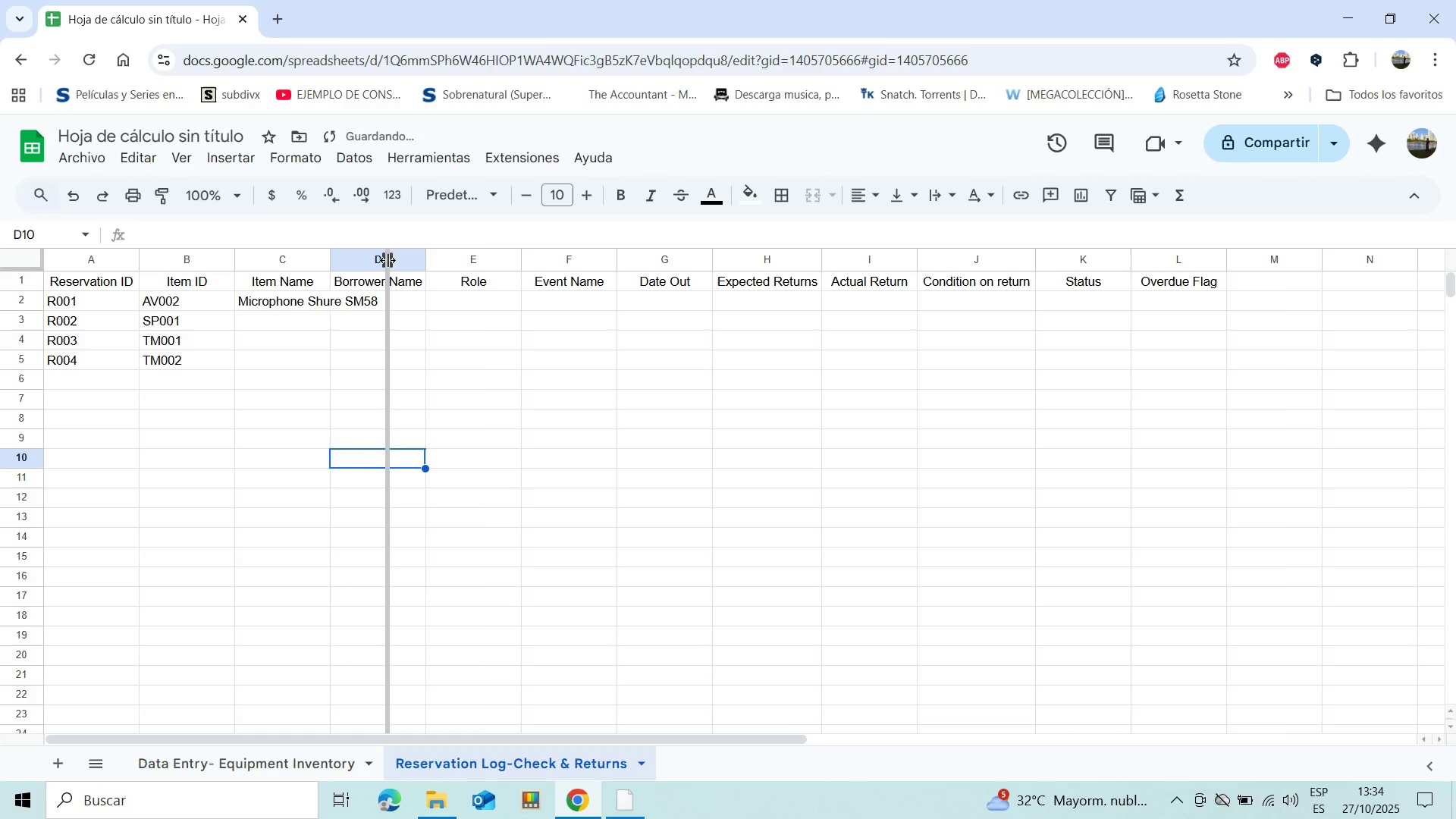 
left_click([287, 316])
 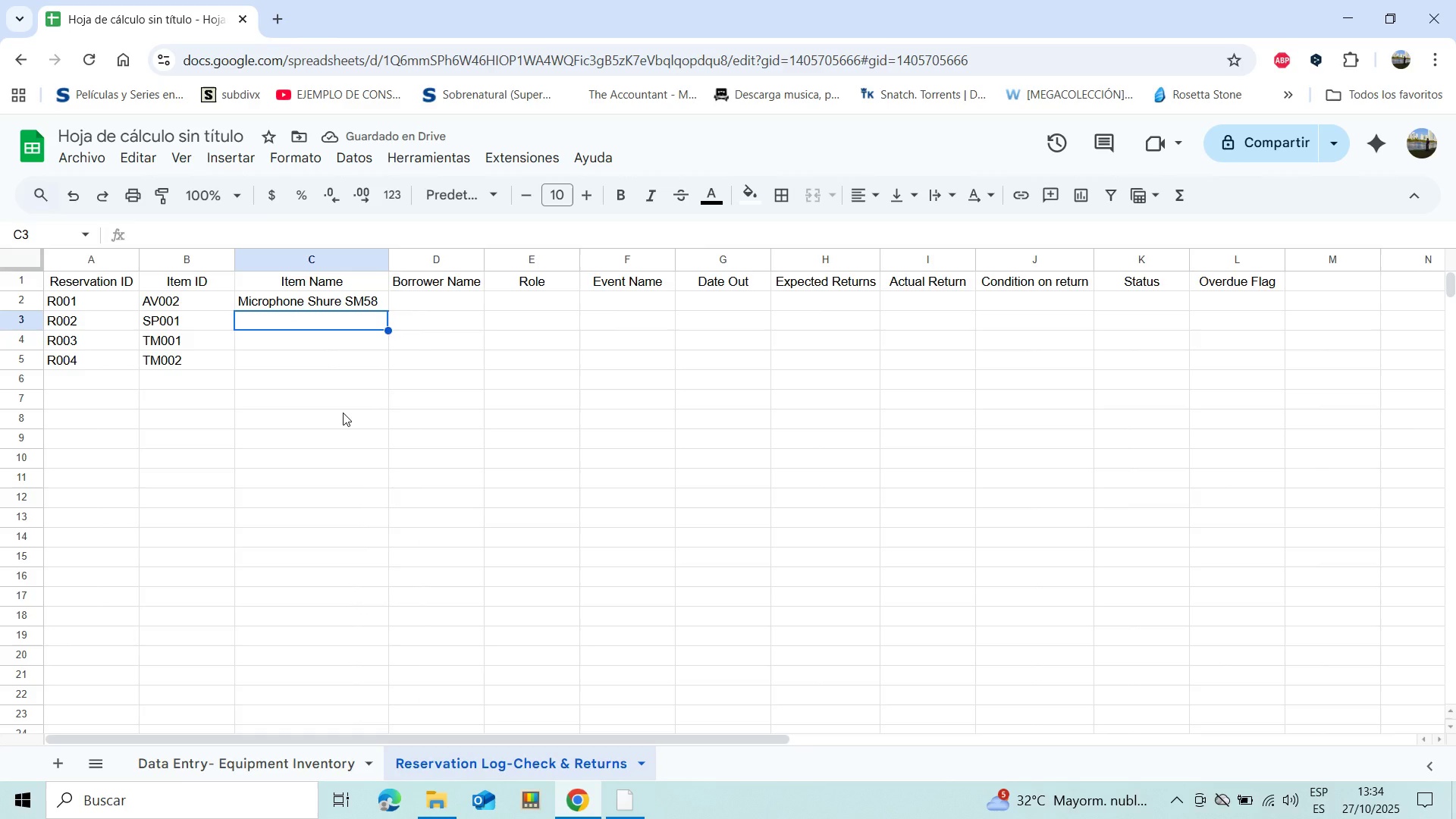 
type(Speaker JBL 600W)
 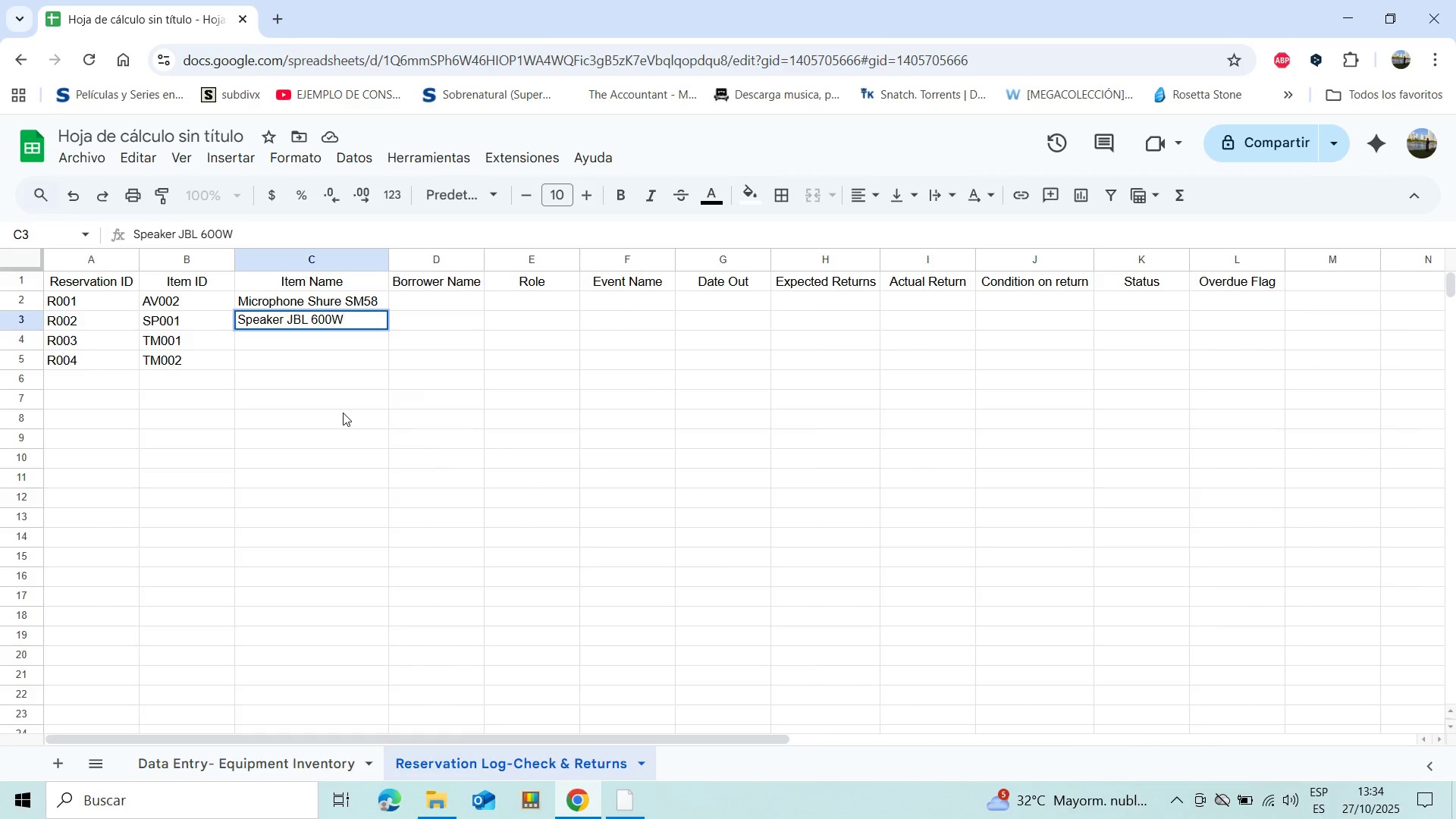 
key(Enter)
 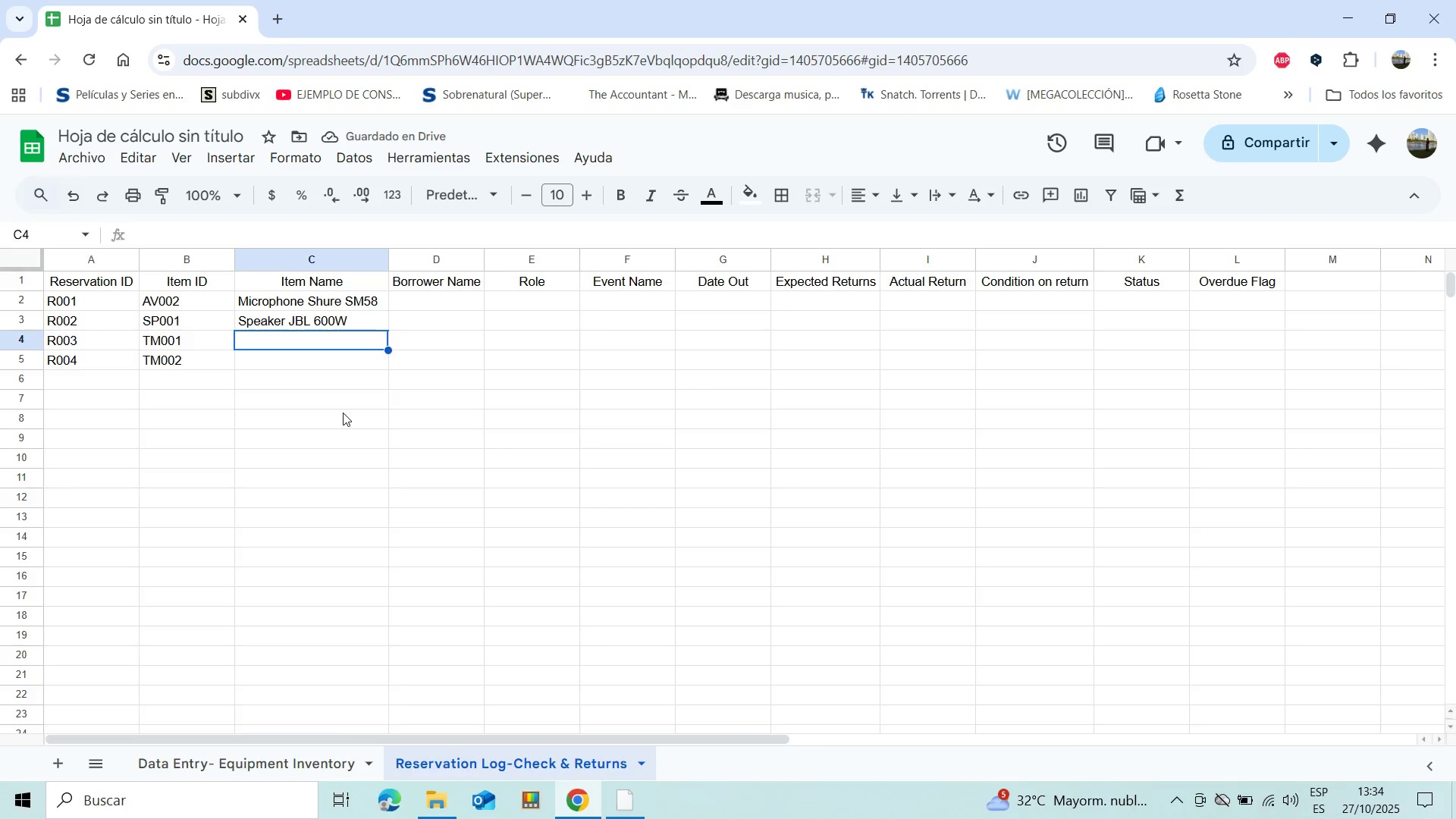 
type(Soccer Ball)
 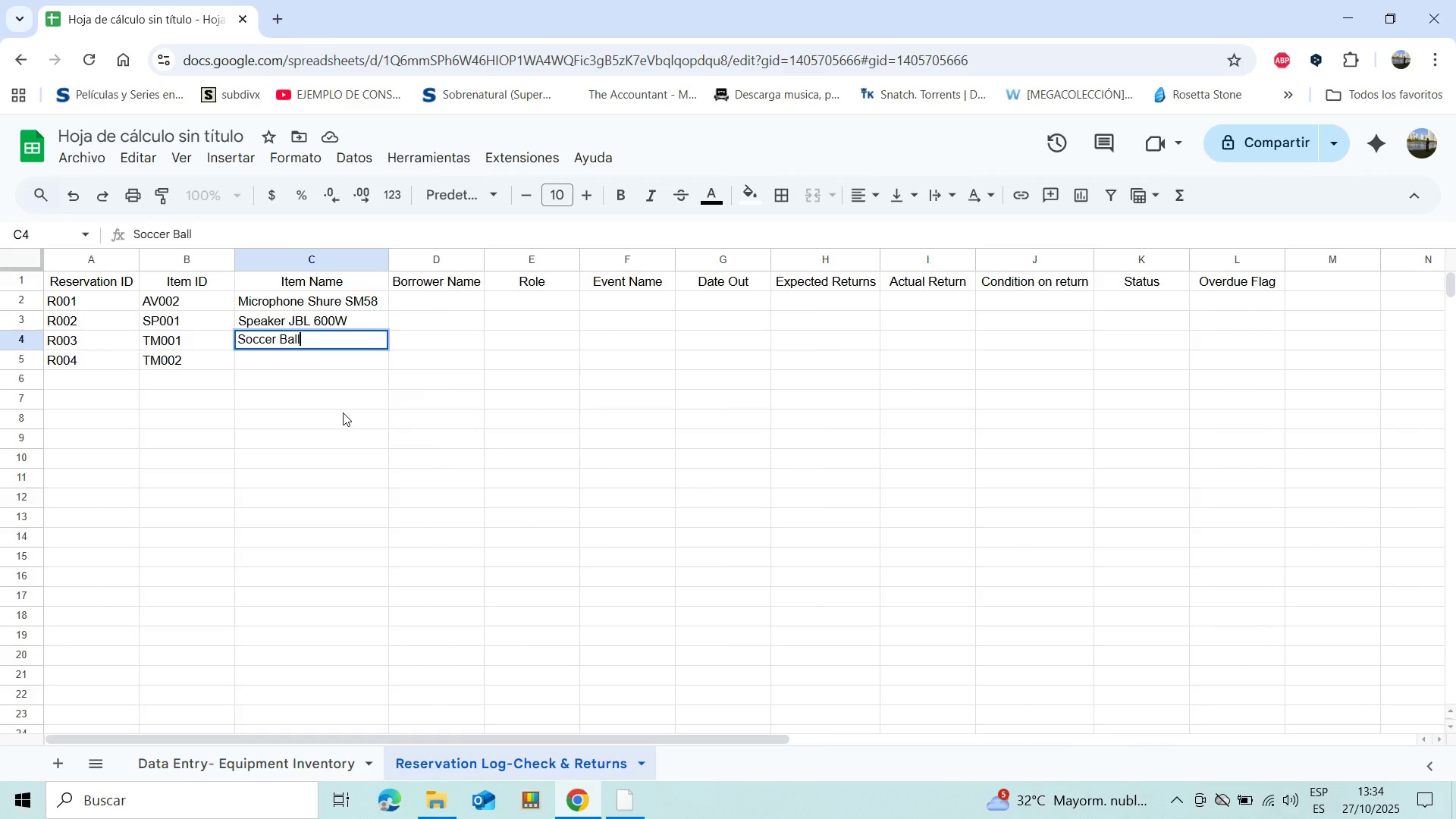 
 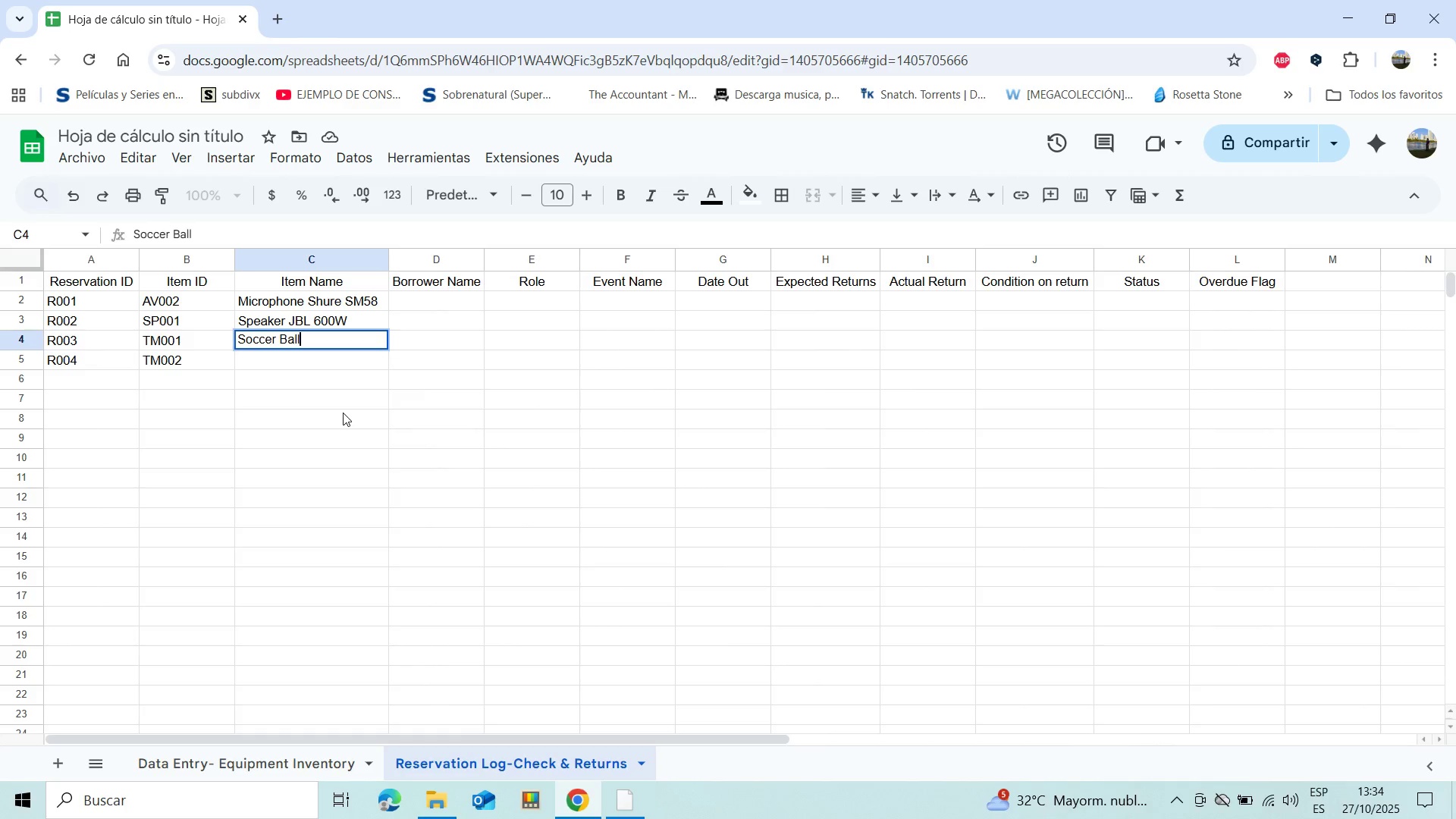 
key(Enter)
 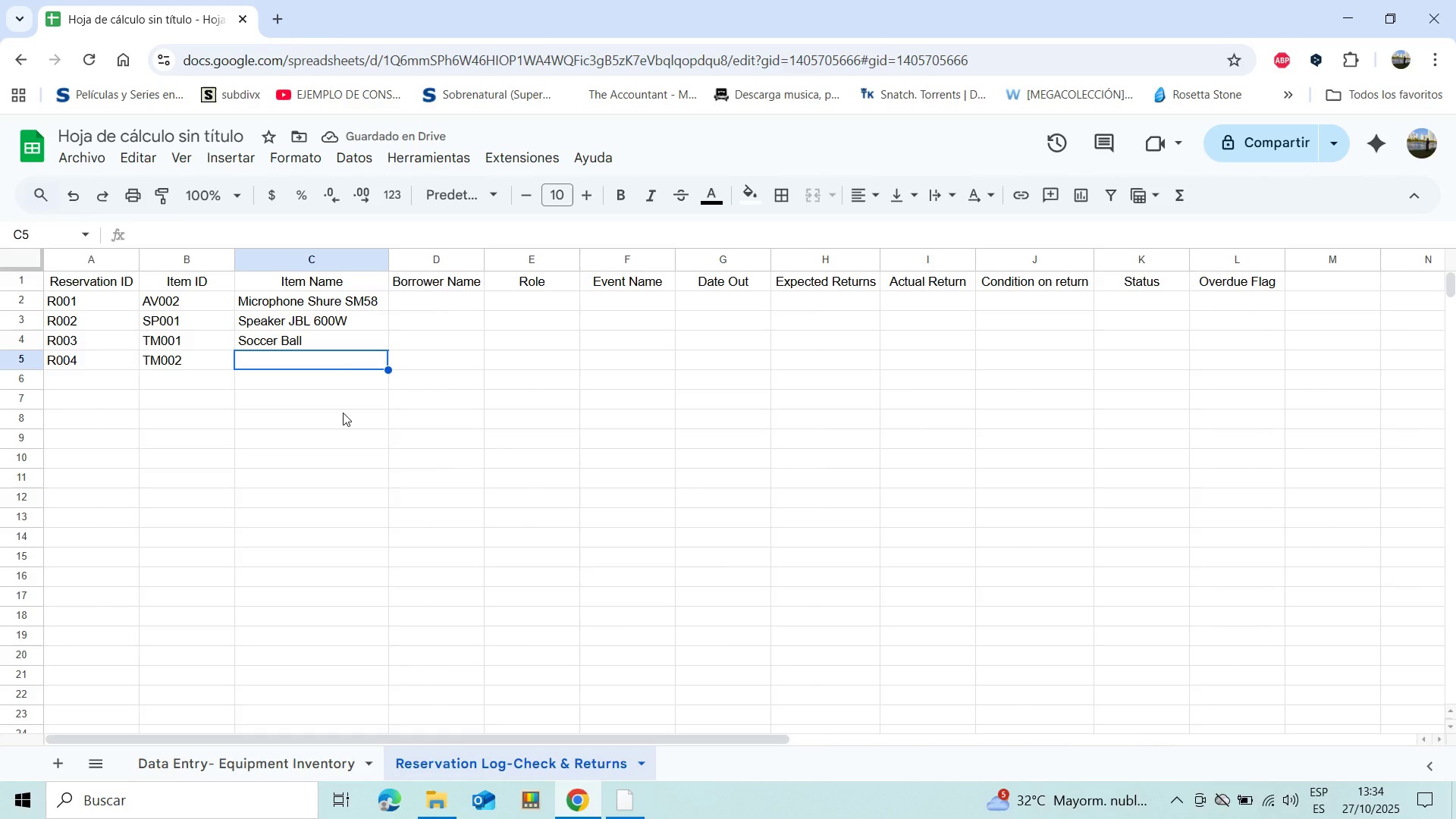 
type(Volle)
 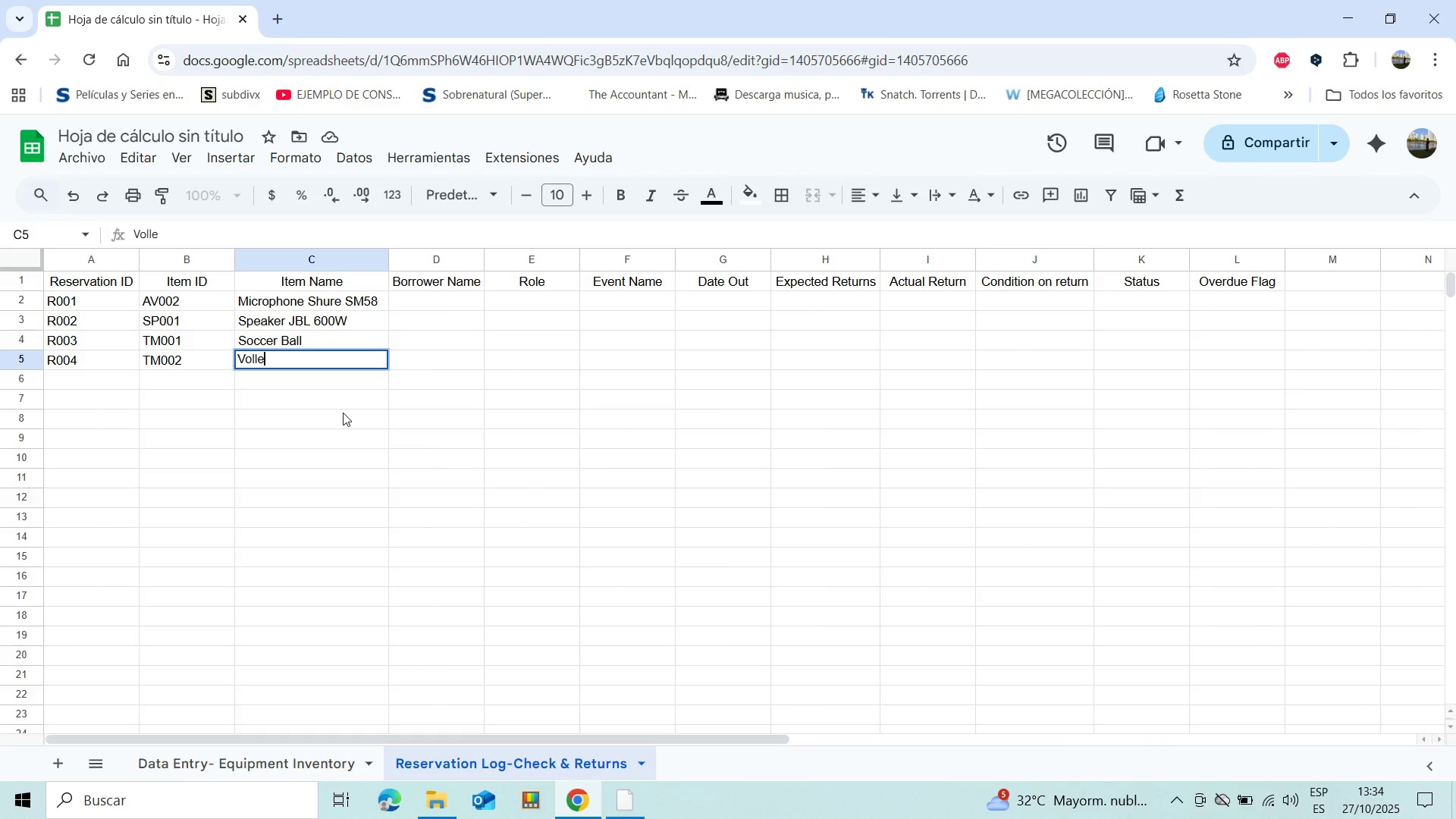 
type(yball M)
key(Backspace)
type(Net)
 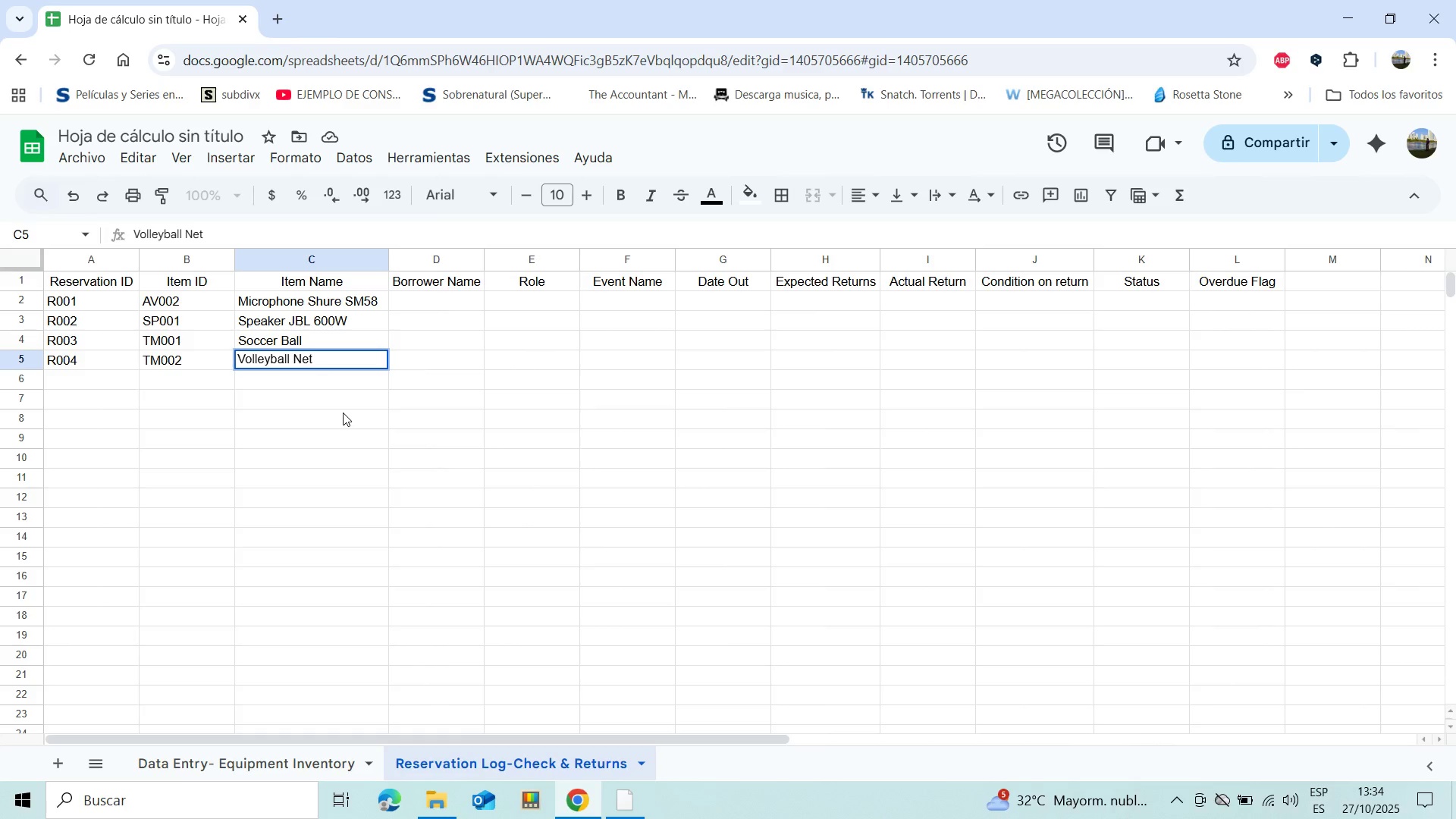 
key(Enter)
 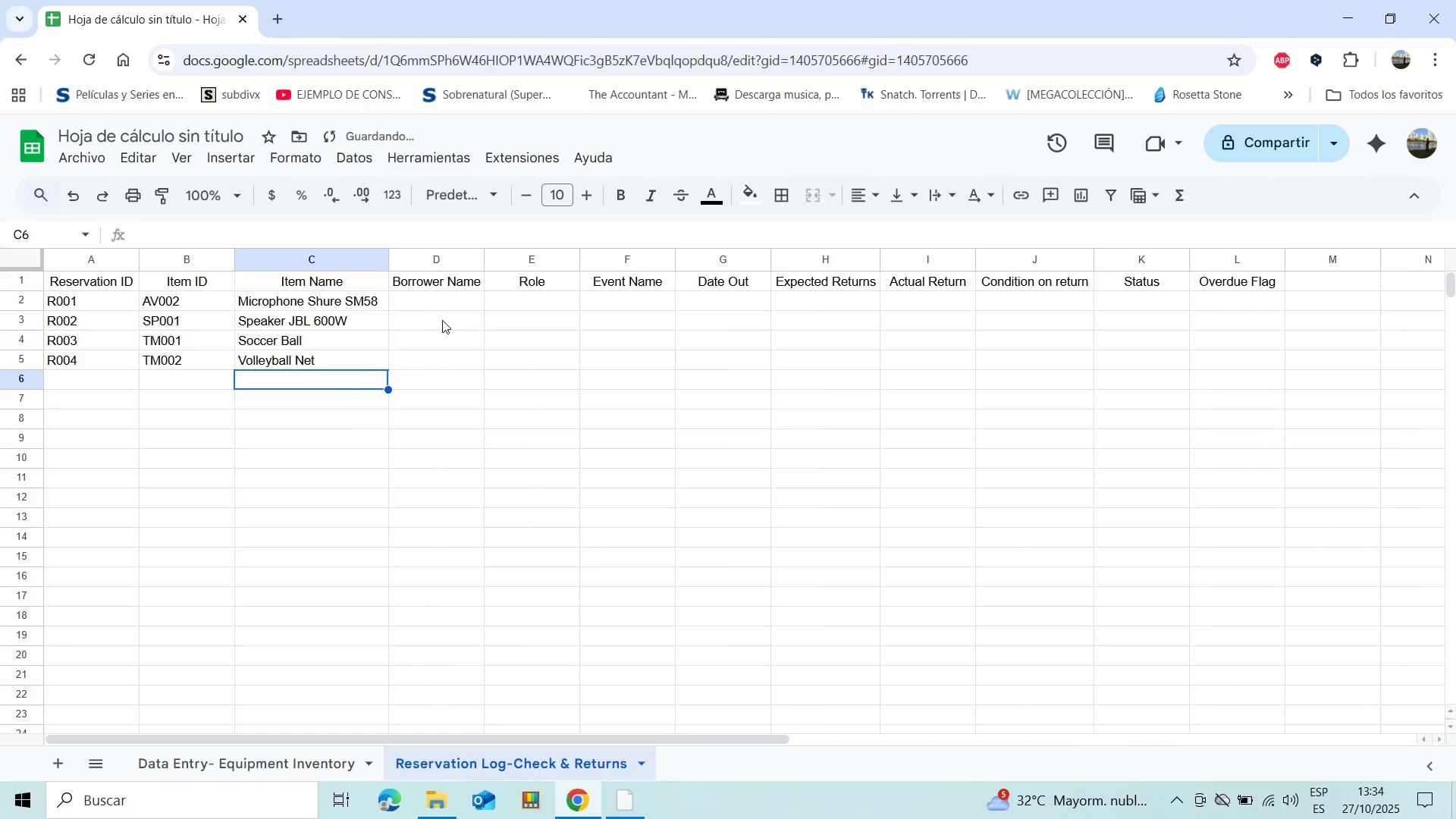 
left_click([445, 300])
 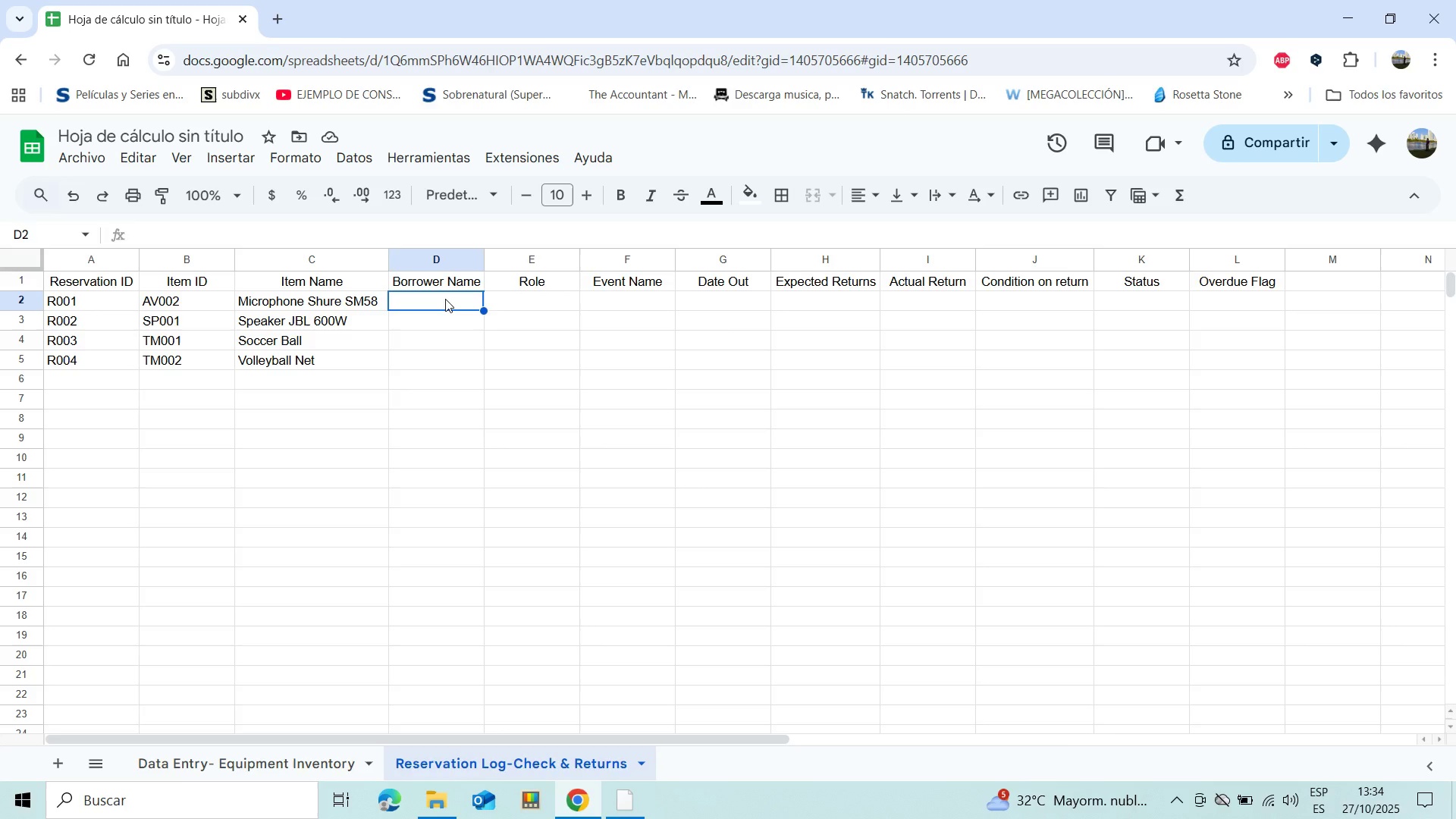 
wait(16.92)
 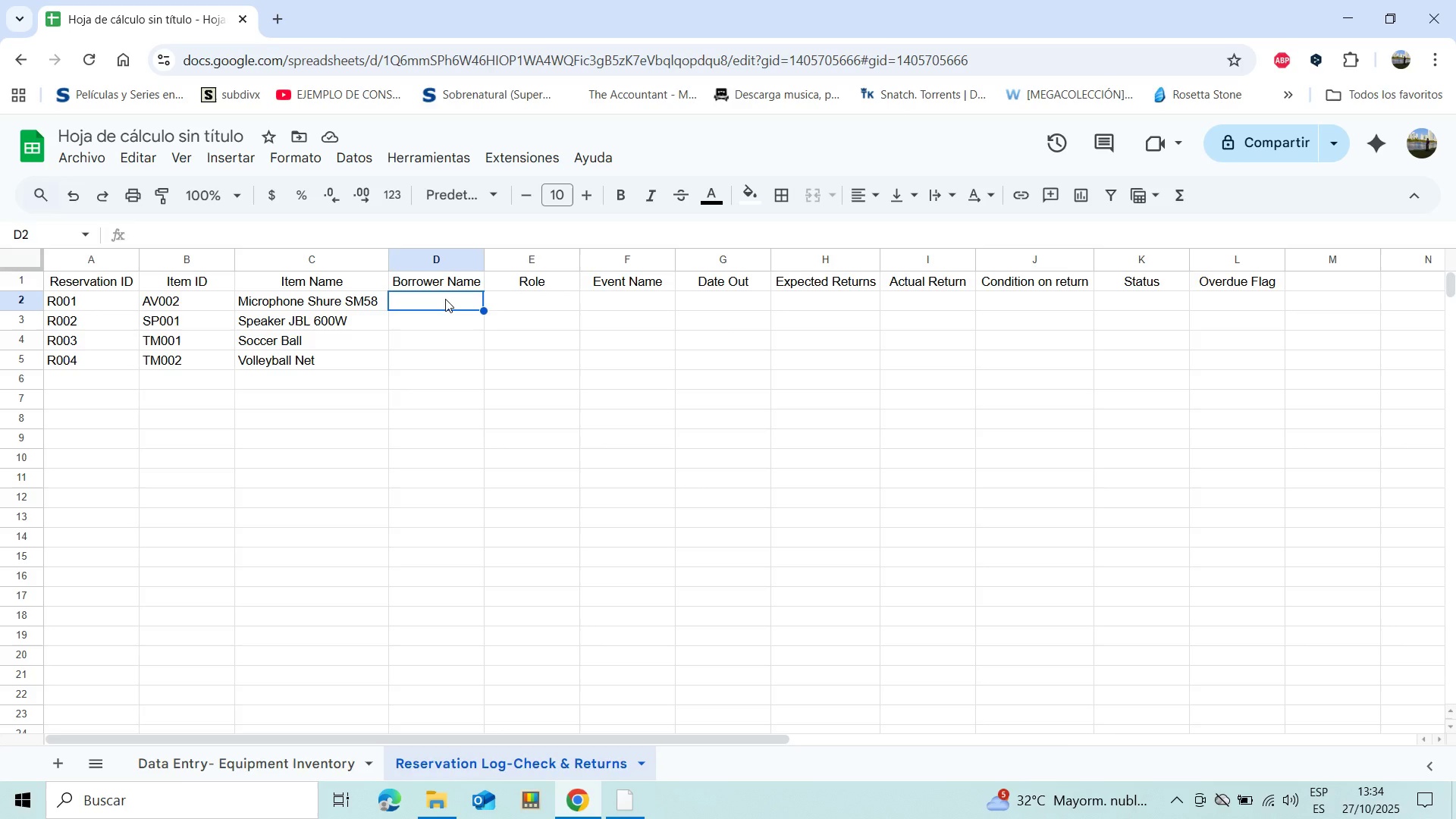 
type(Sara jones)
 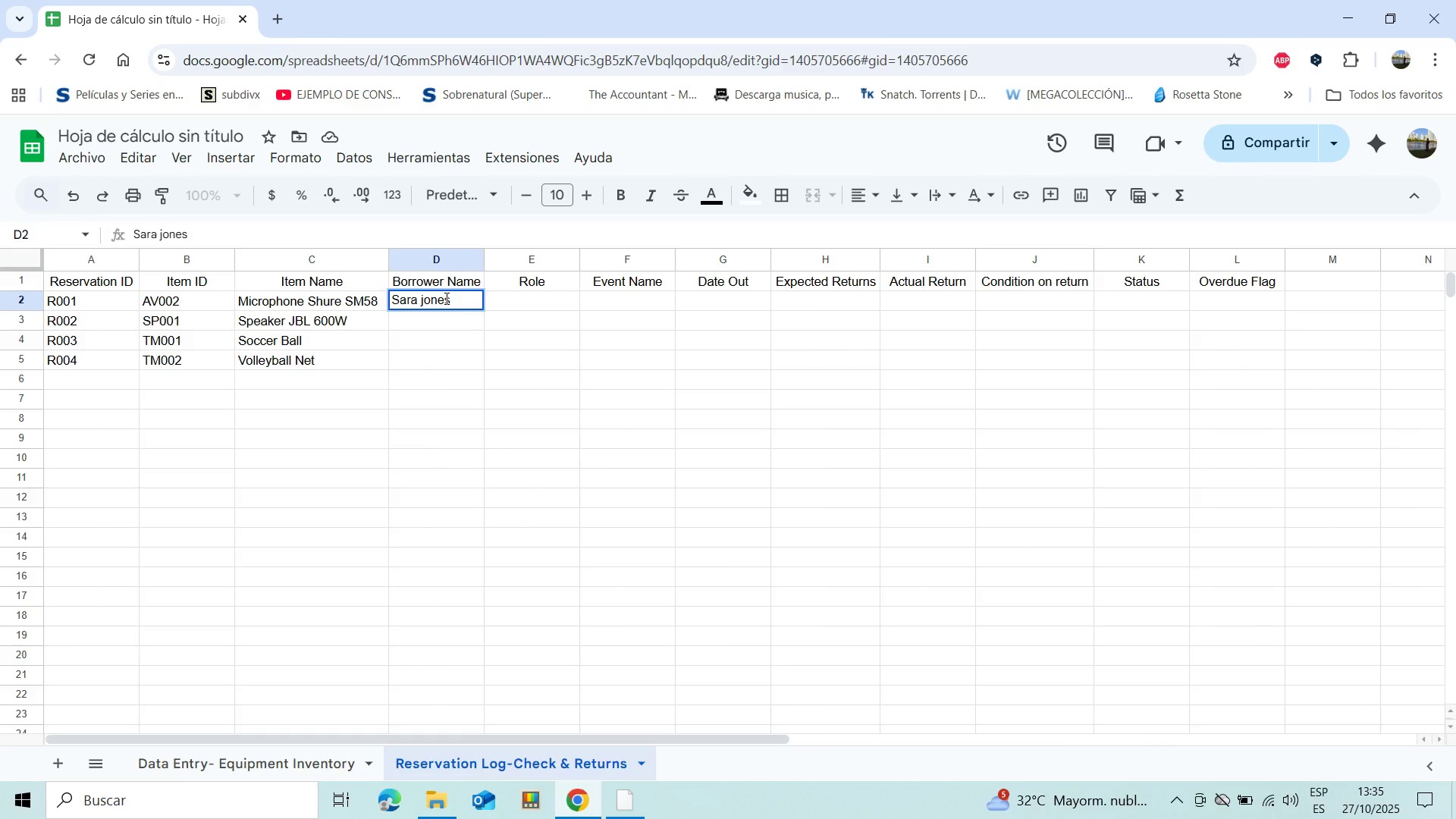 
key(Enter)
 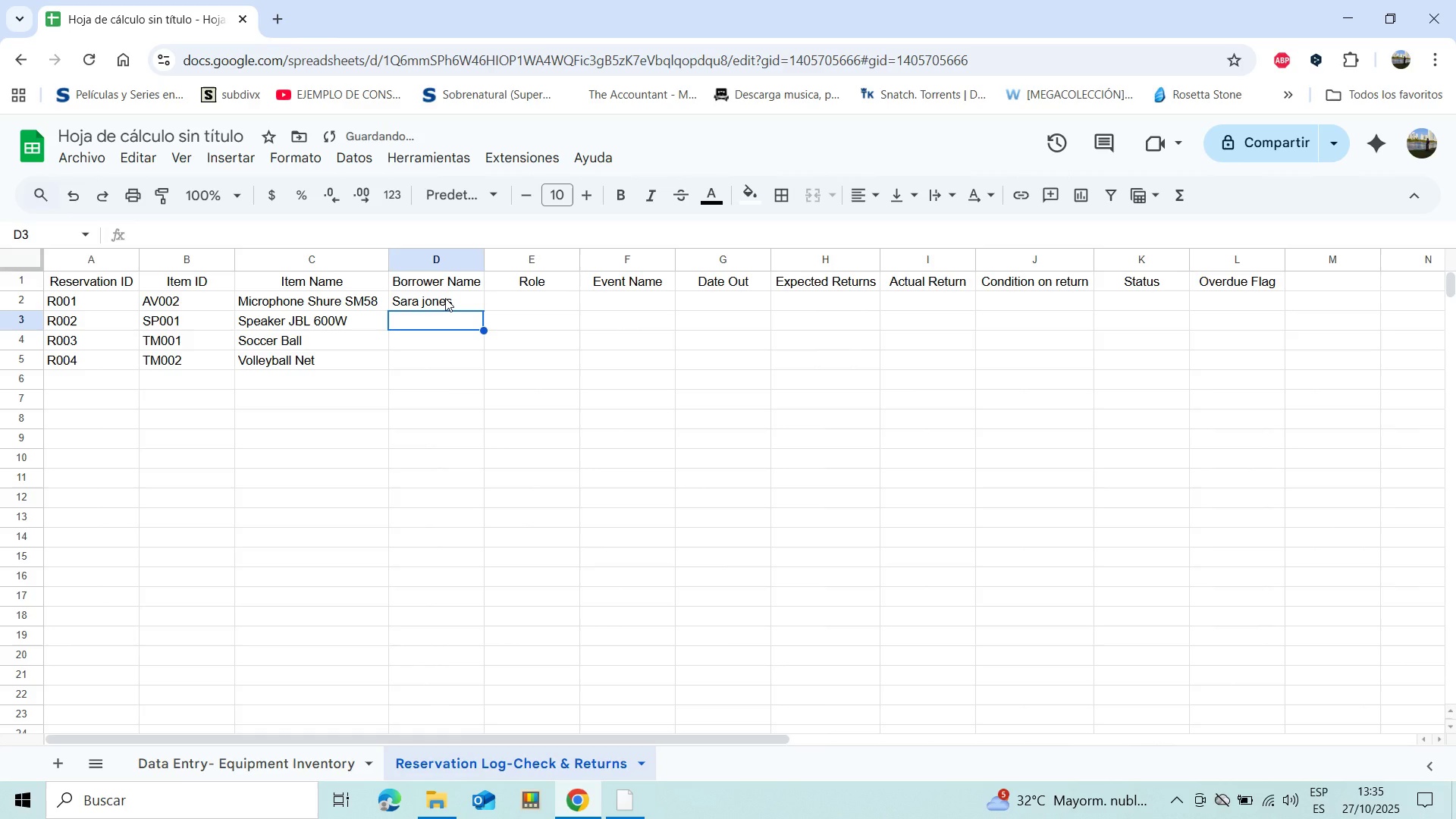 
type(Mr. Lee)
 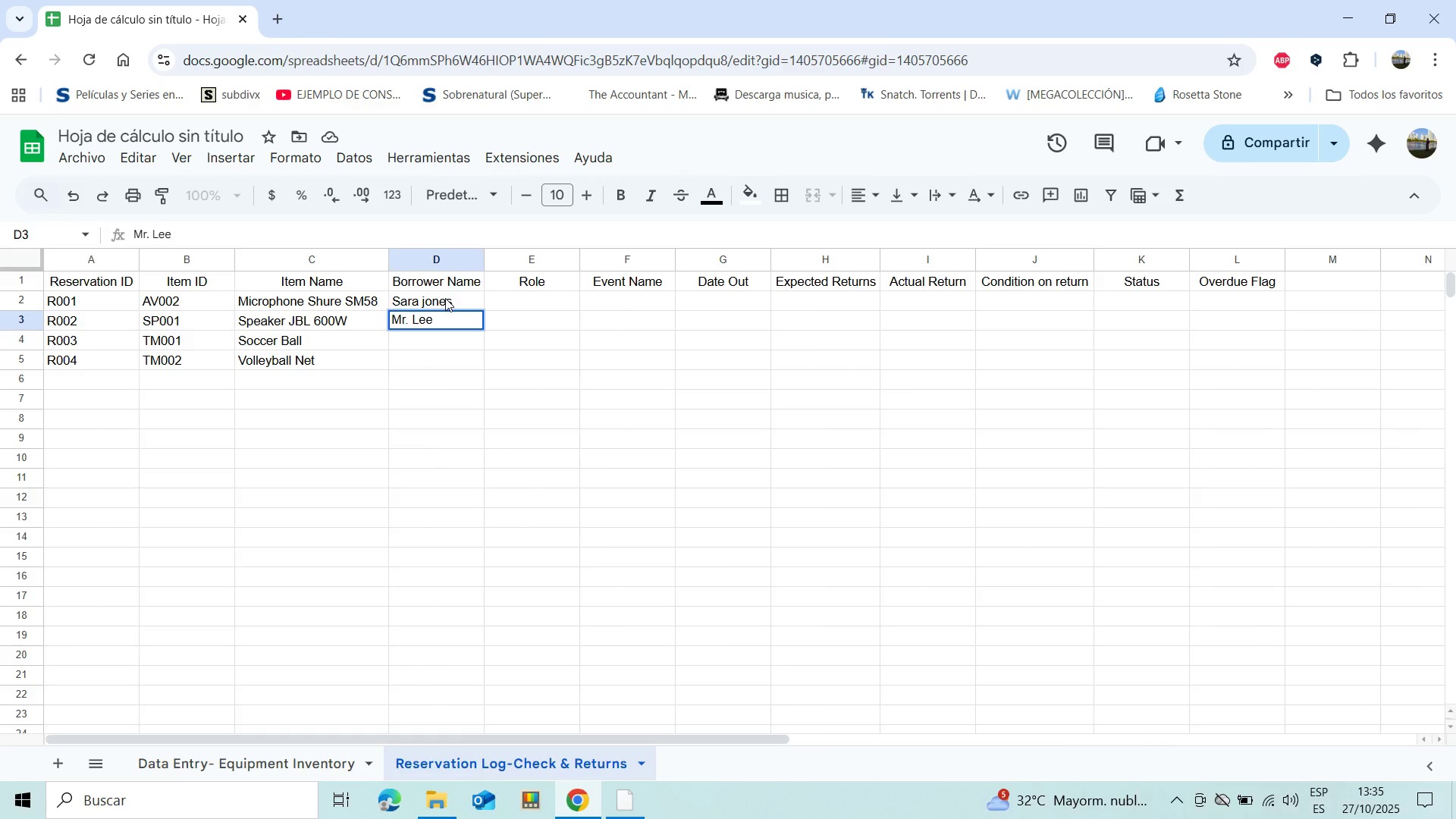 
key(Enter)
 